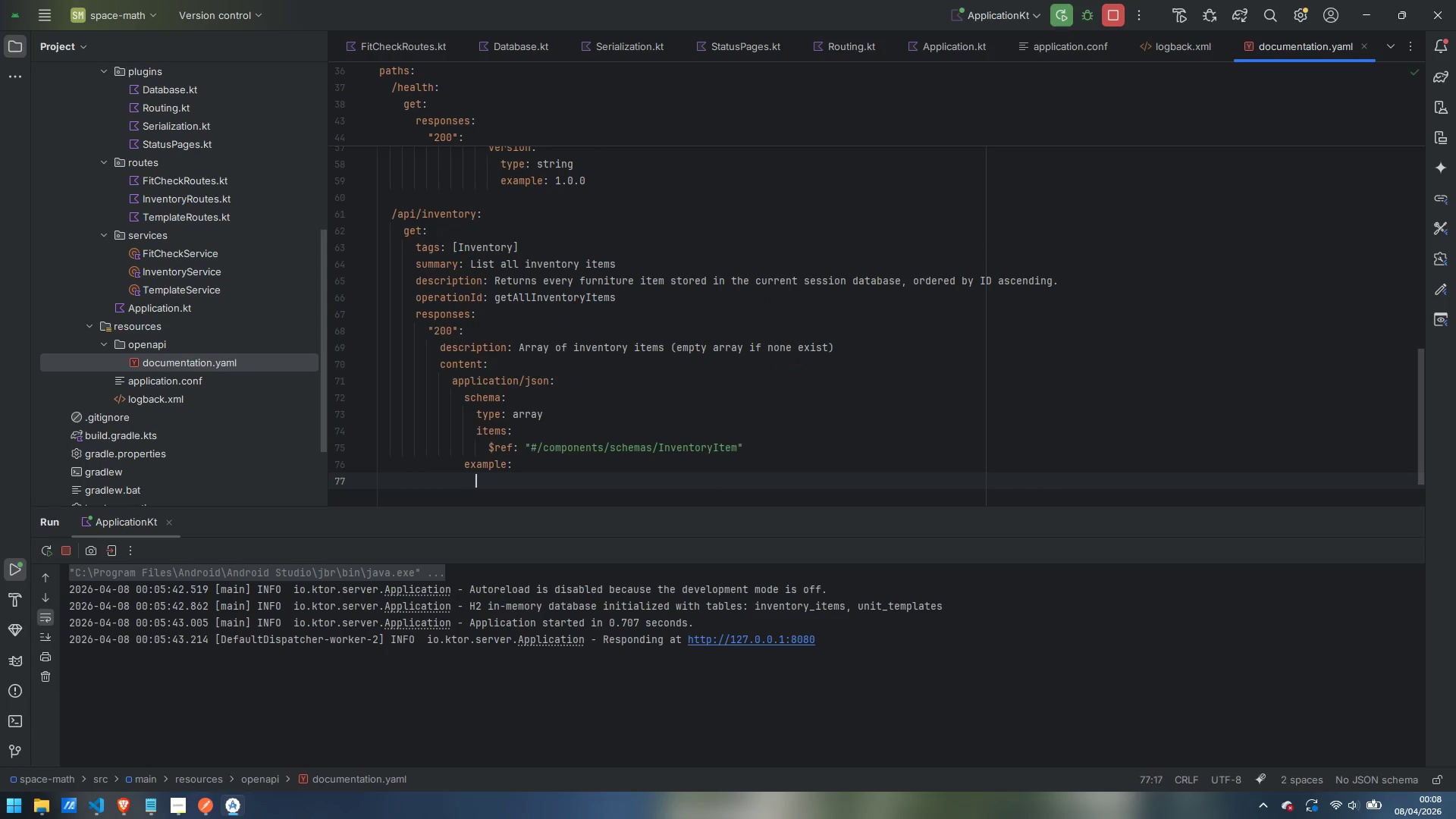 
 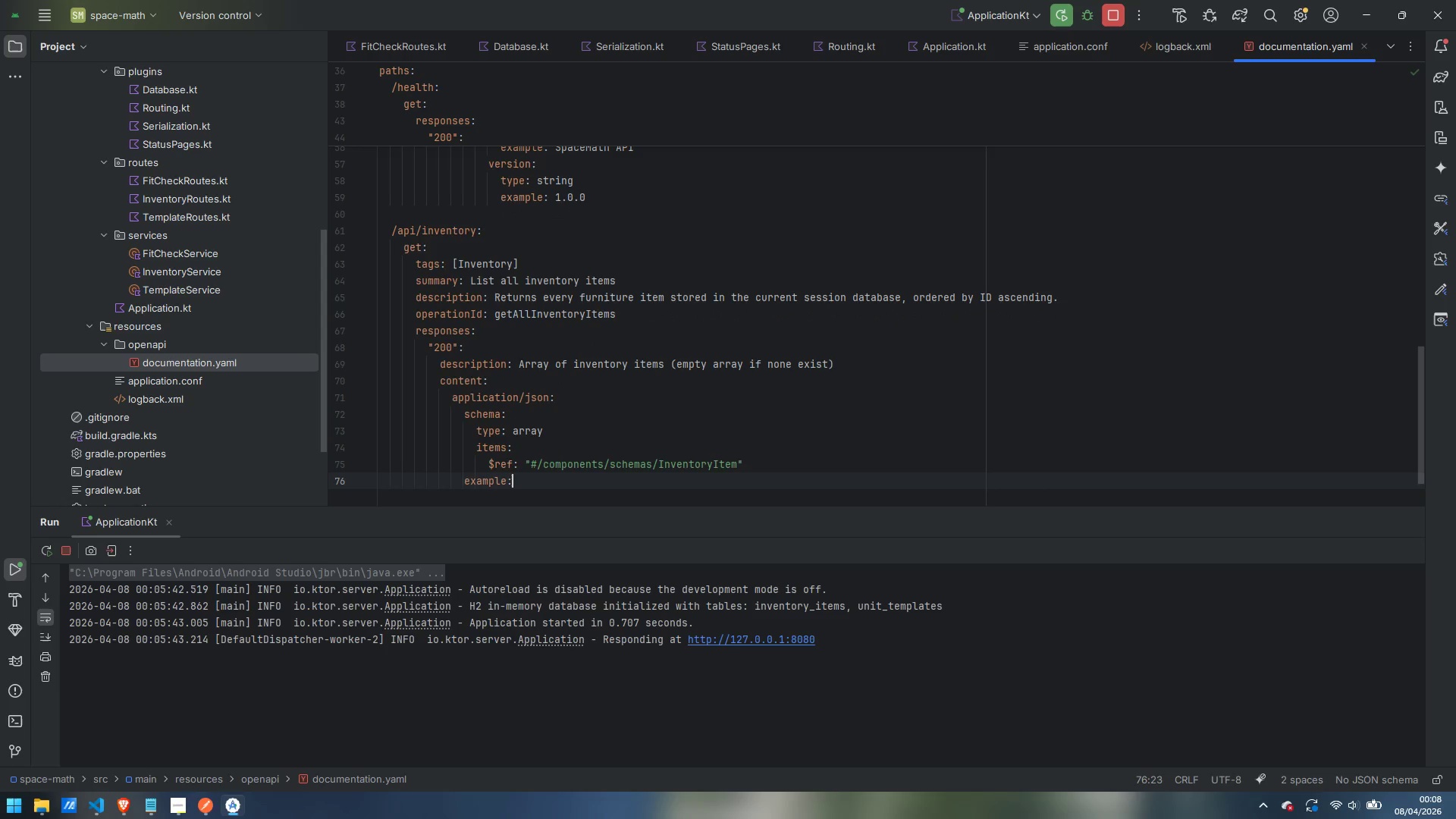 
key(Enter)
 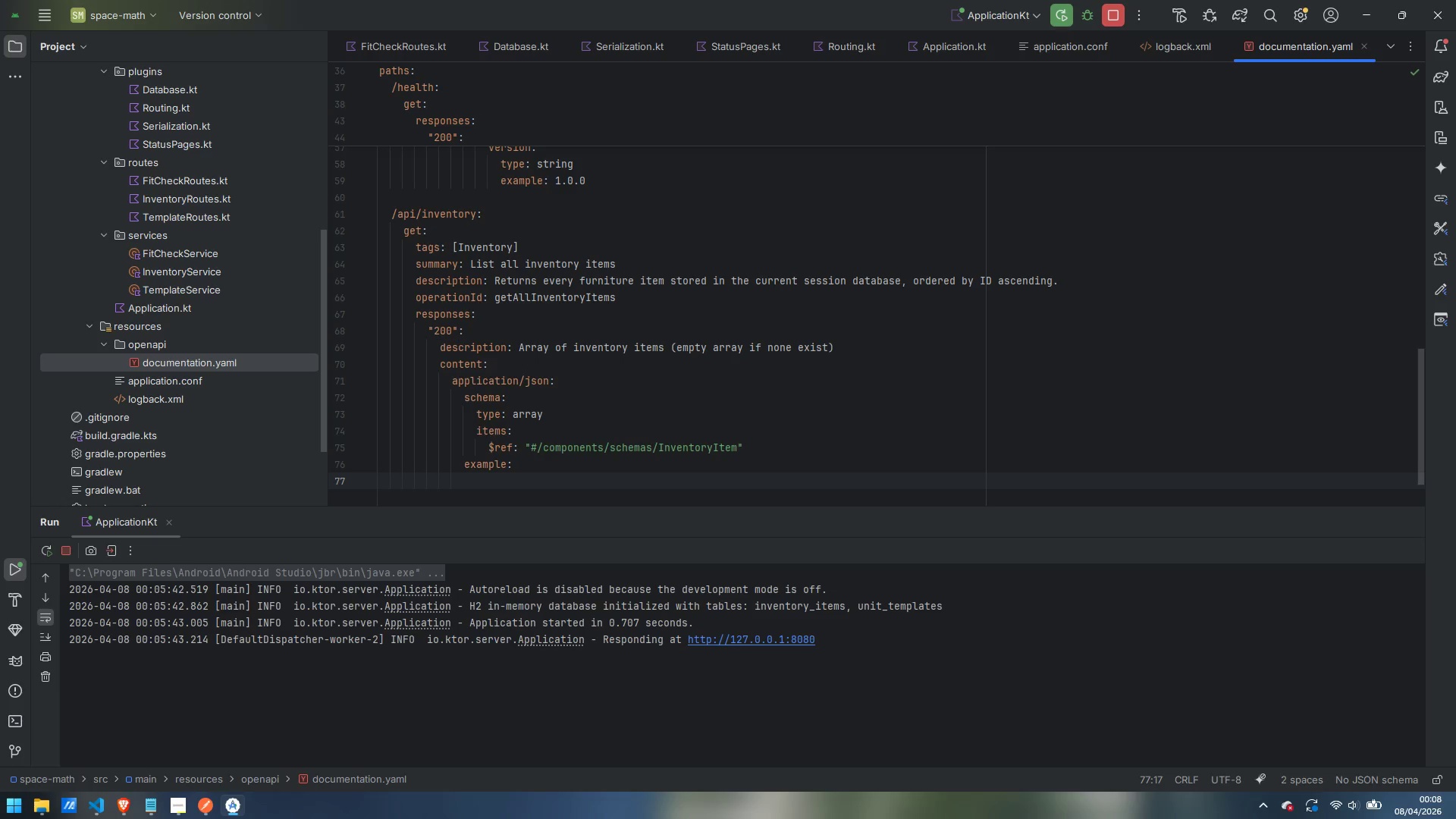 
type(- id: 1)
 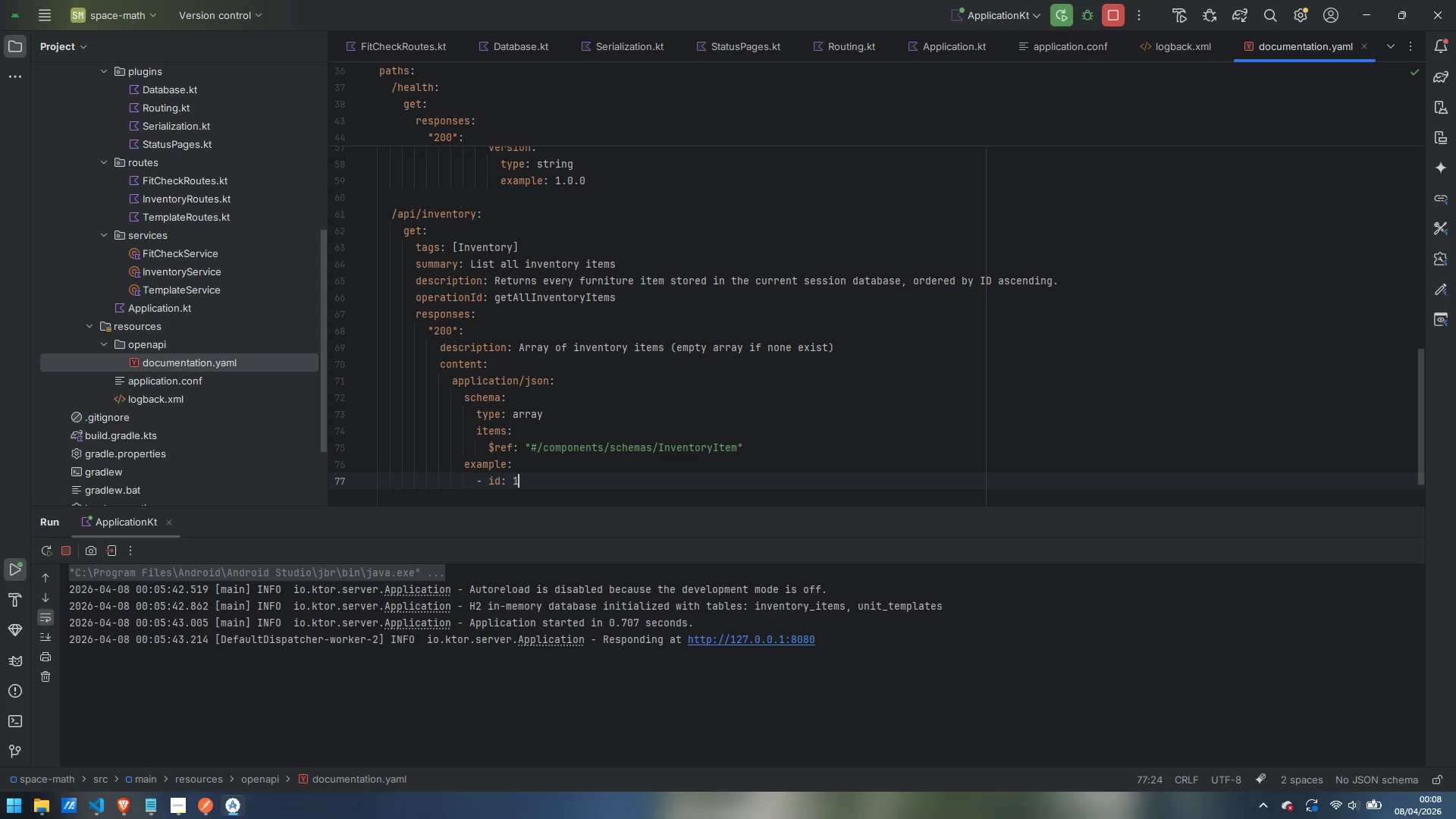 
key(Enter)
 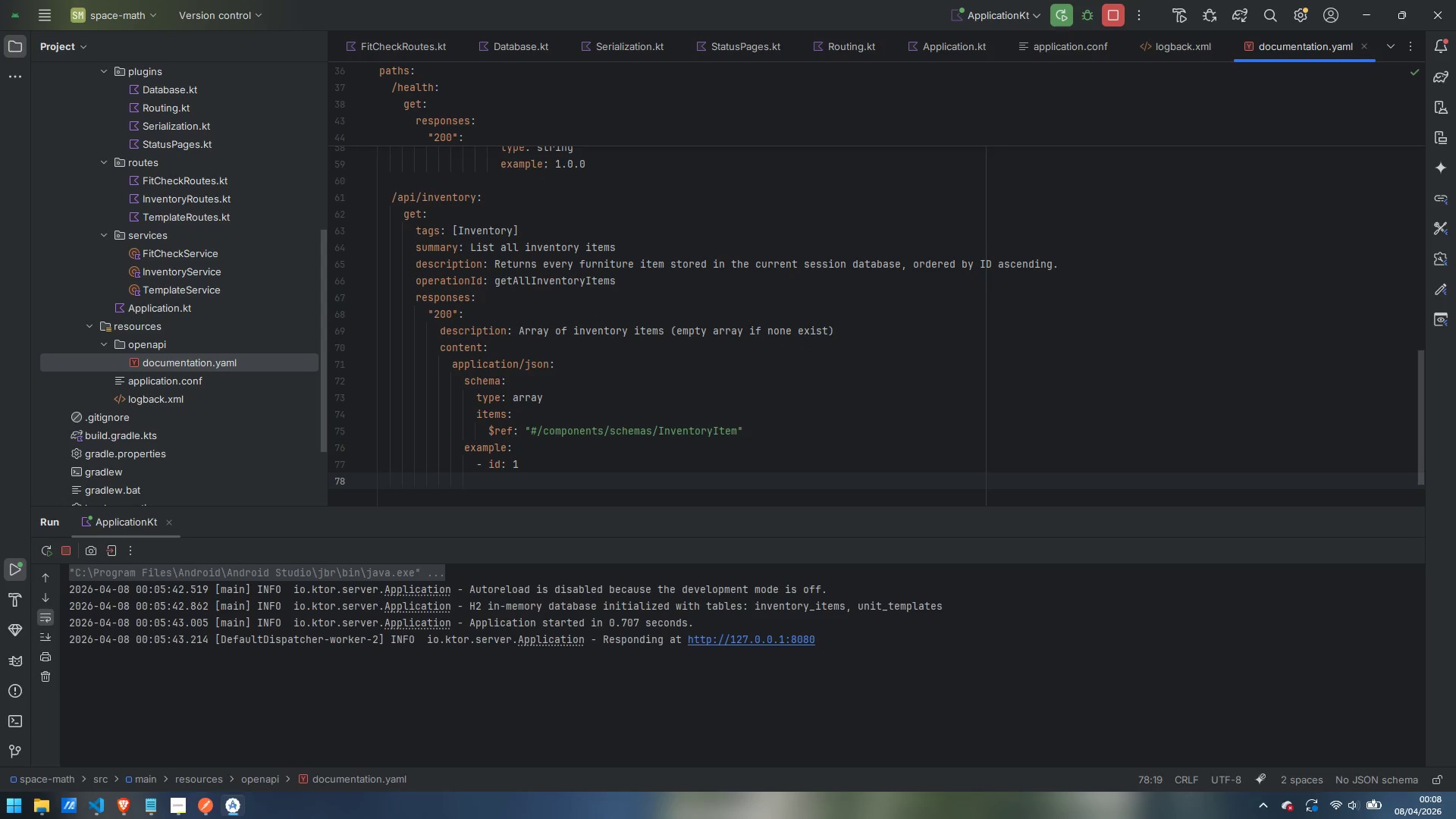 
type(name: "La-Z-Boy Recliner)
 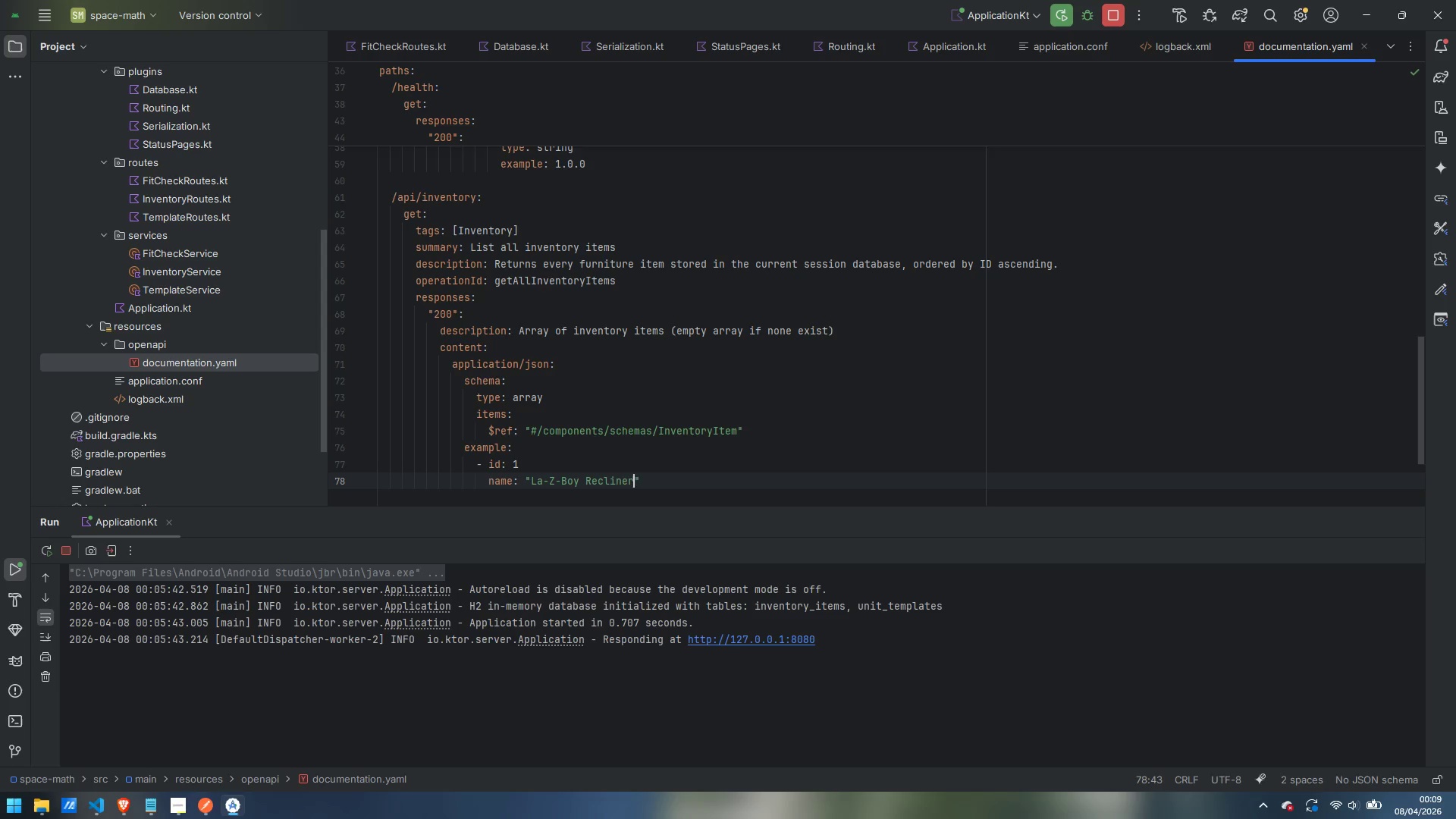 
key(ArrowRight)
 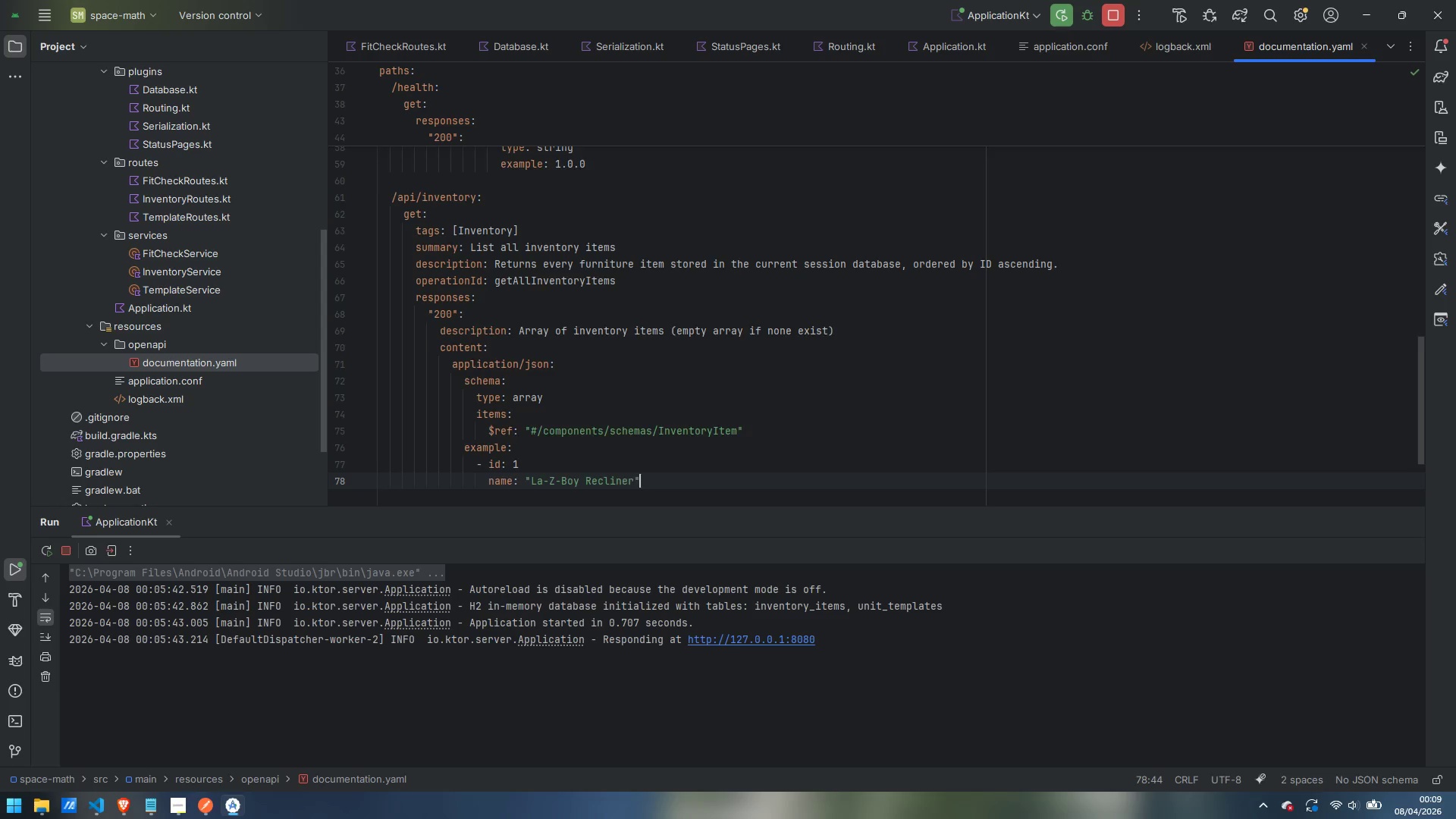 
key(Enter)
 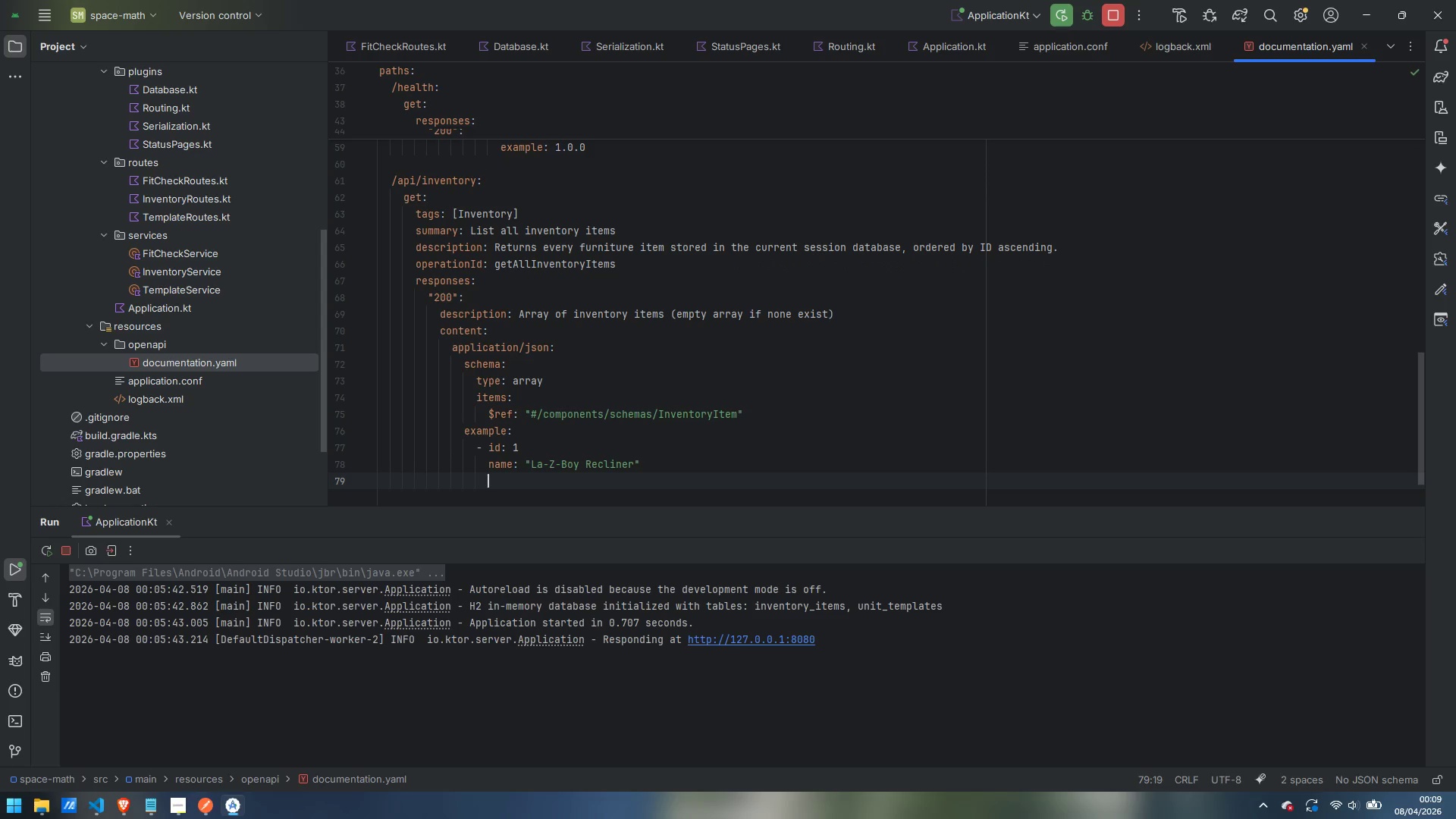 
type(lengthInches)
 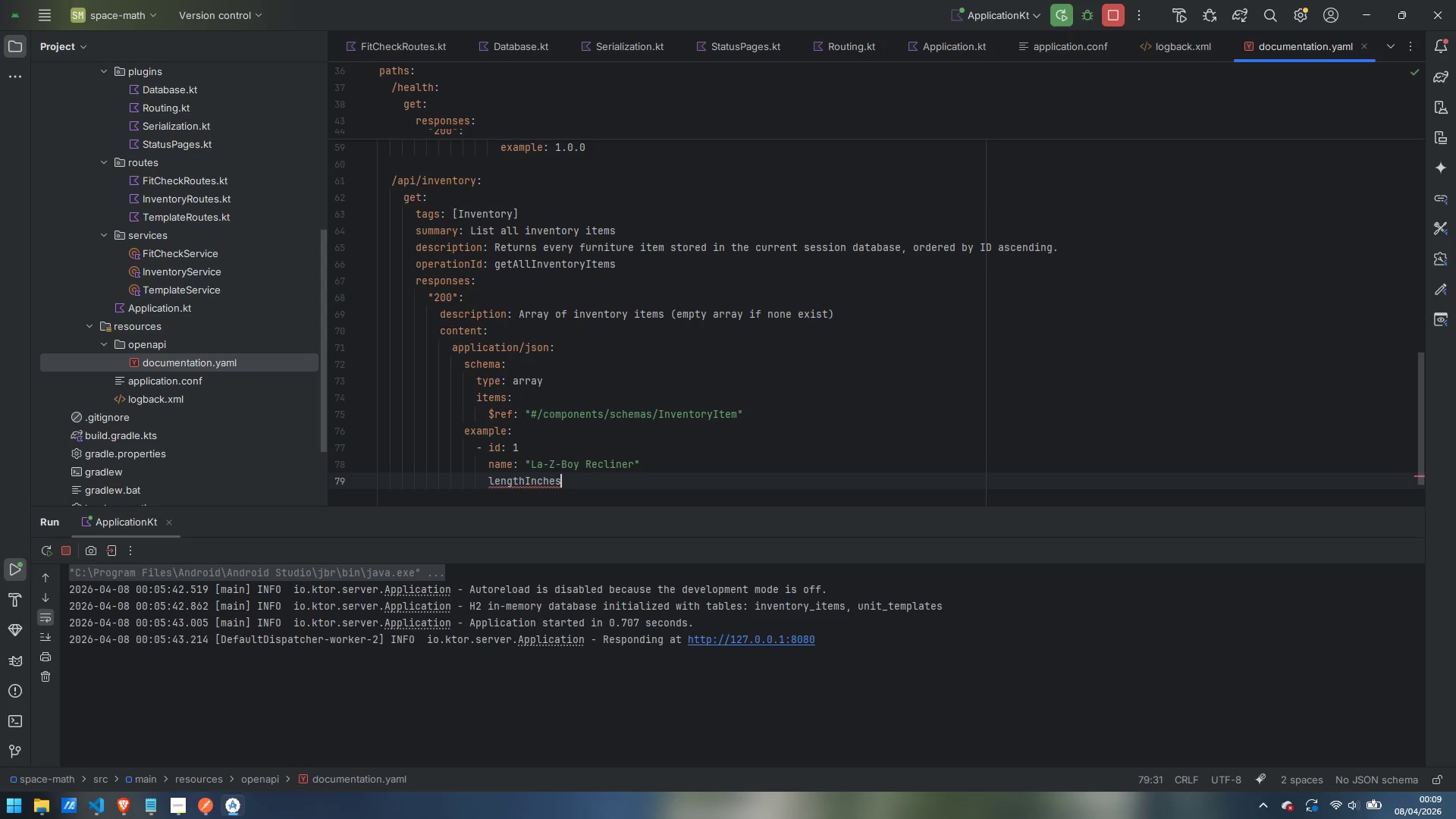 
wait(22.52)
 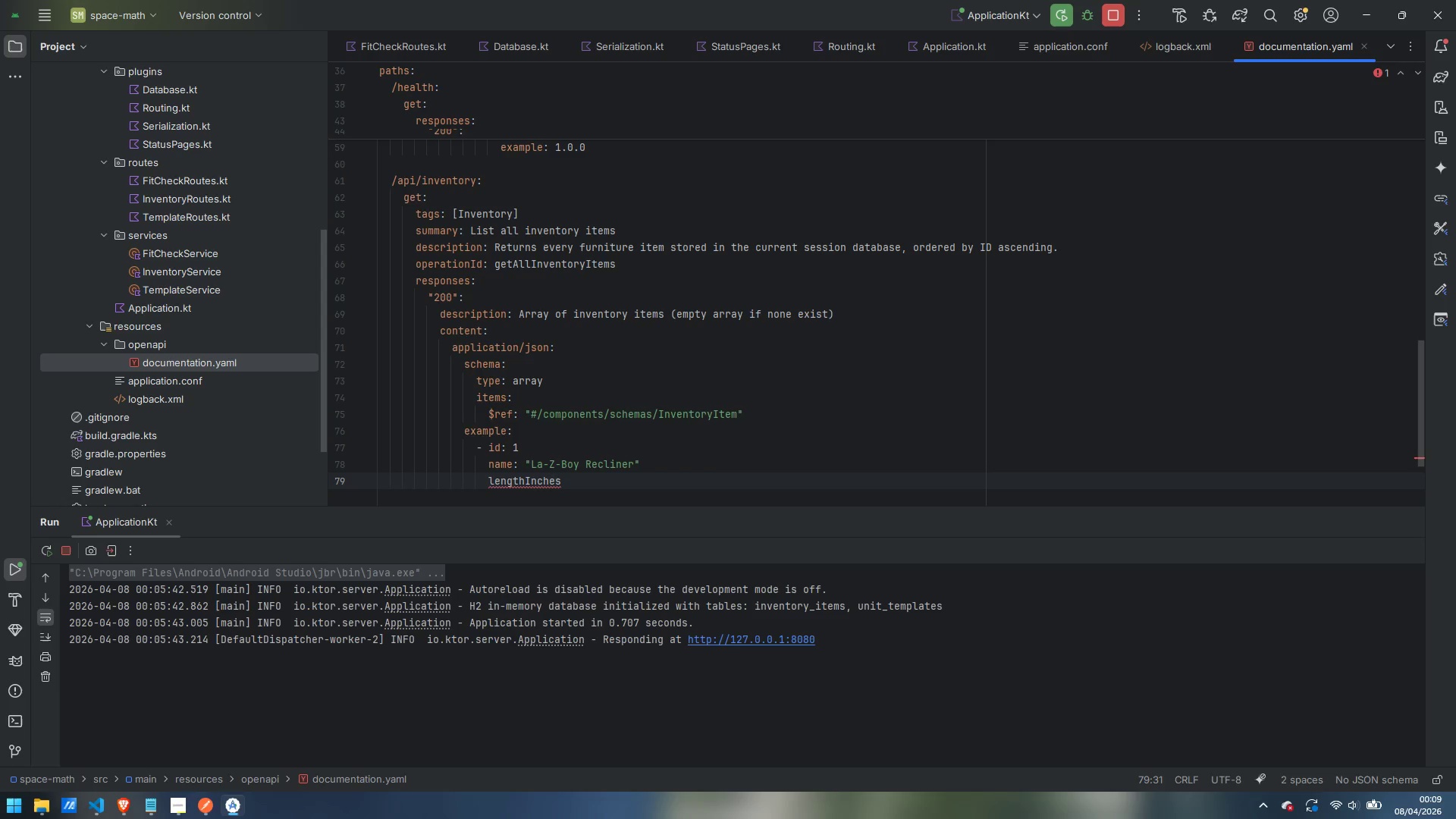 
key(Shift+ShiftLeft)
 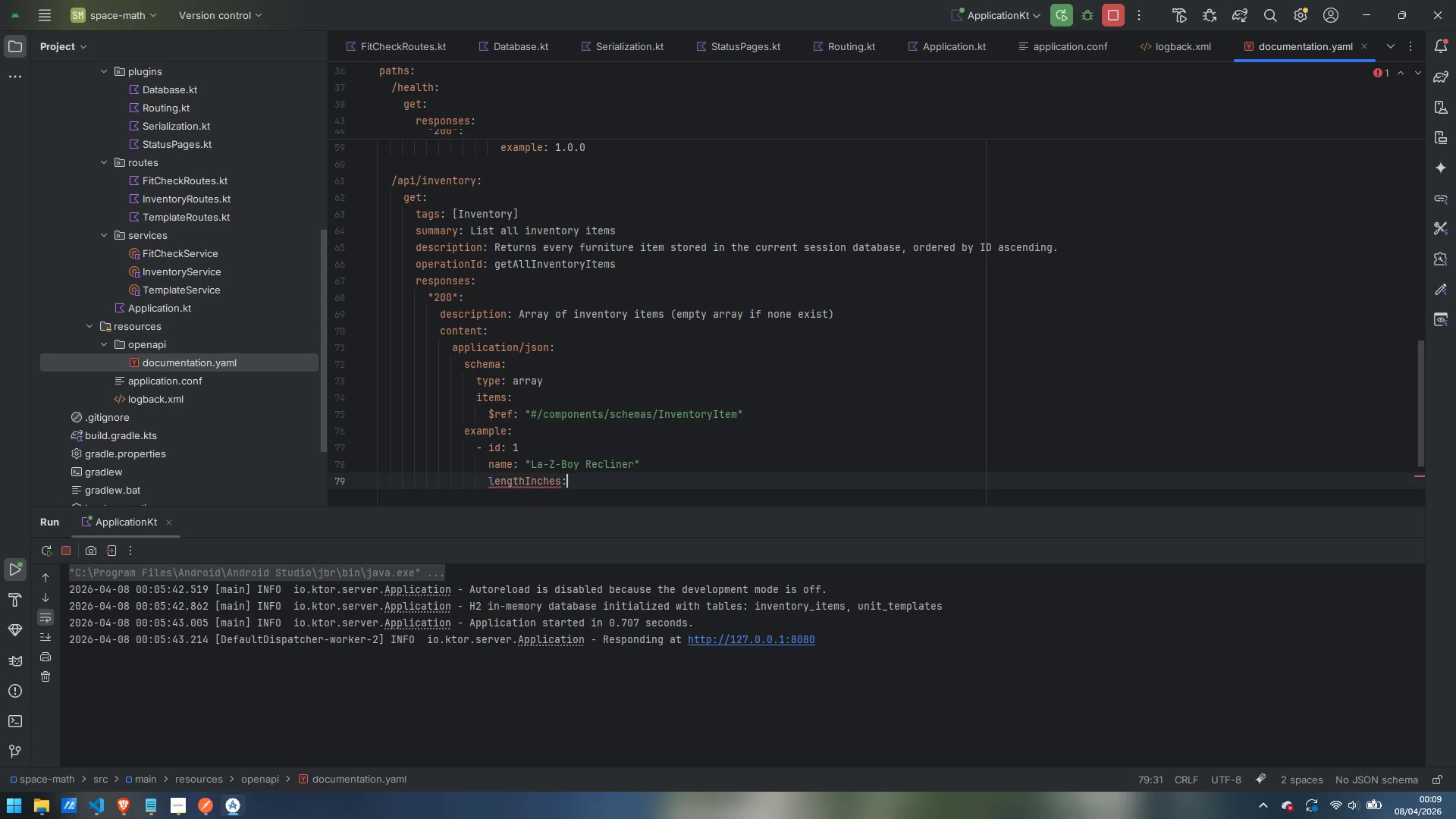 
key(Shift+Semicolon)
 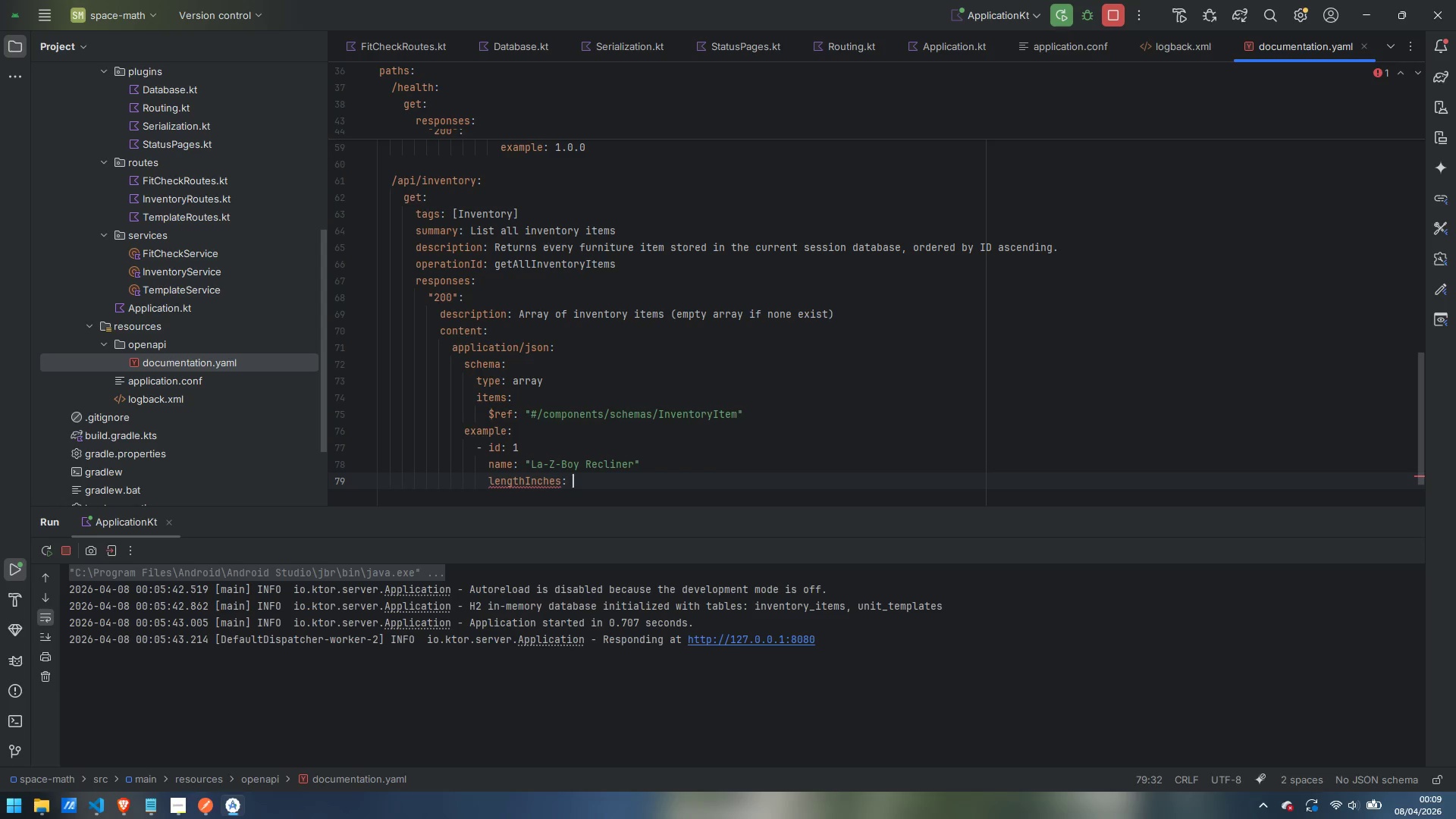 
key(Space)
 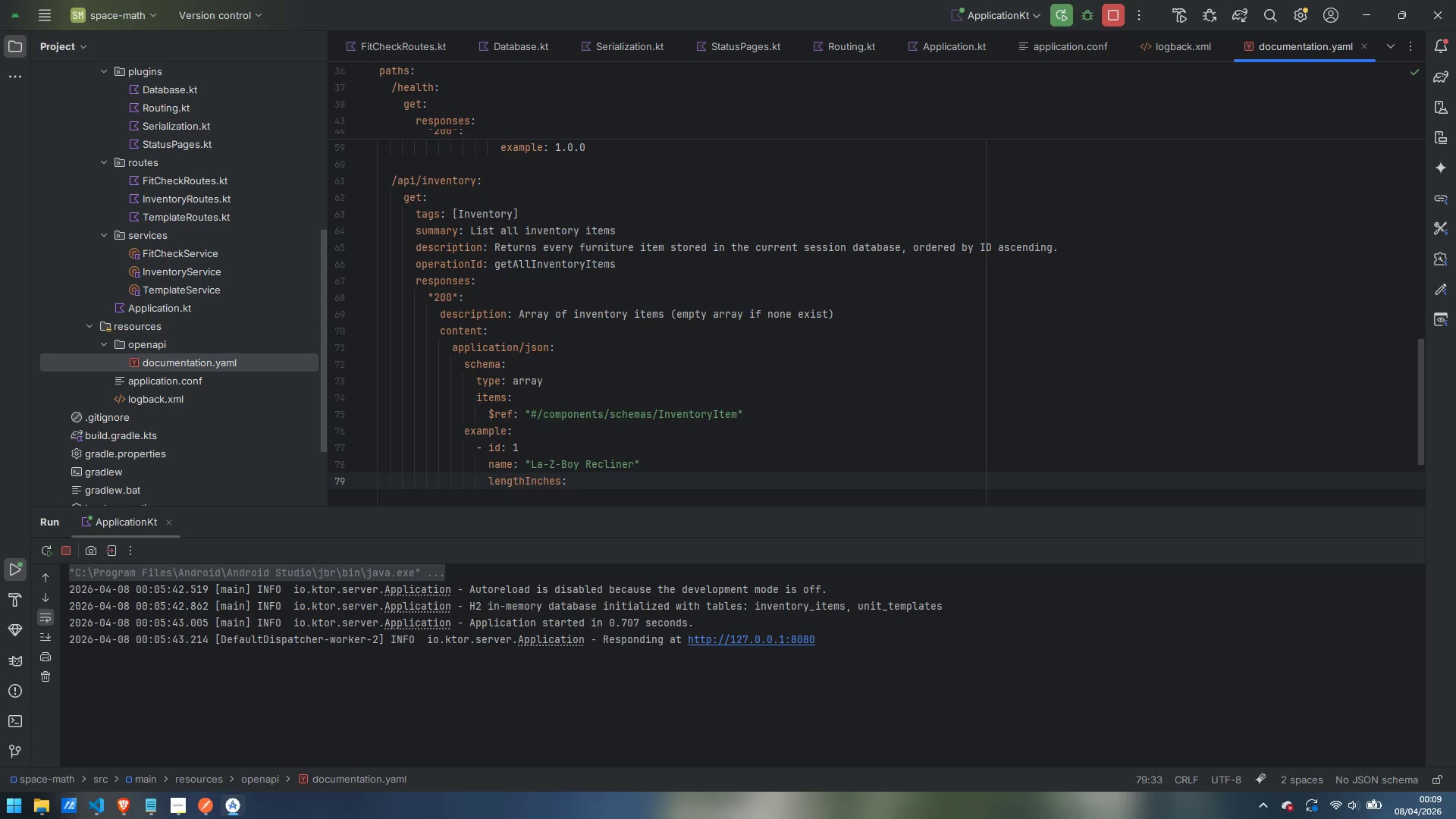 
type(40.0)
 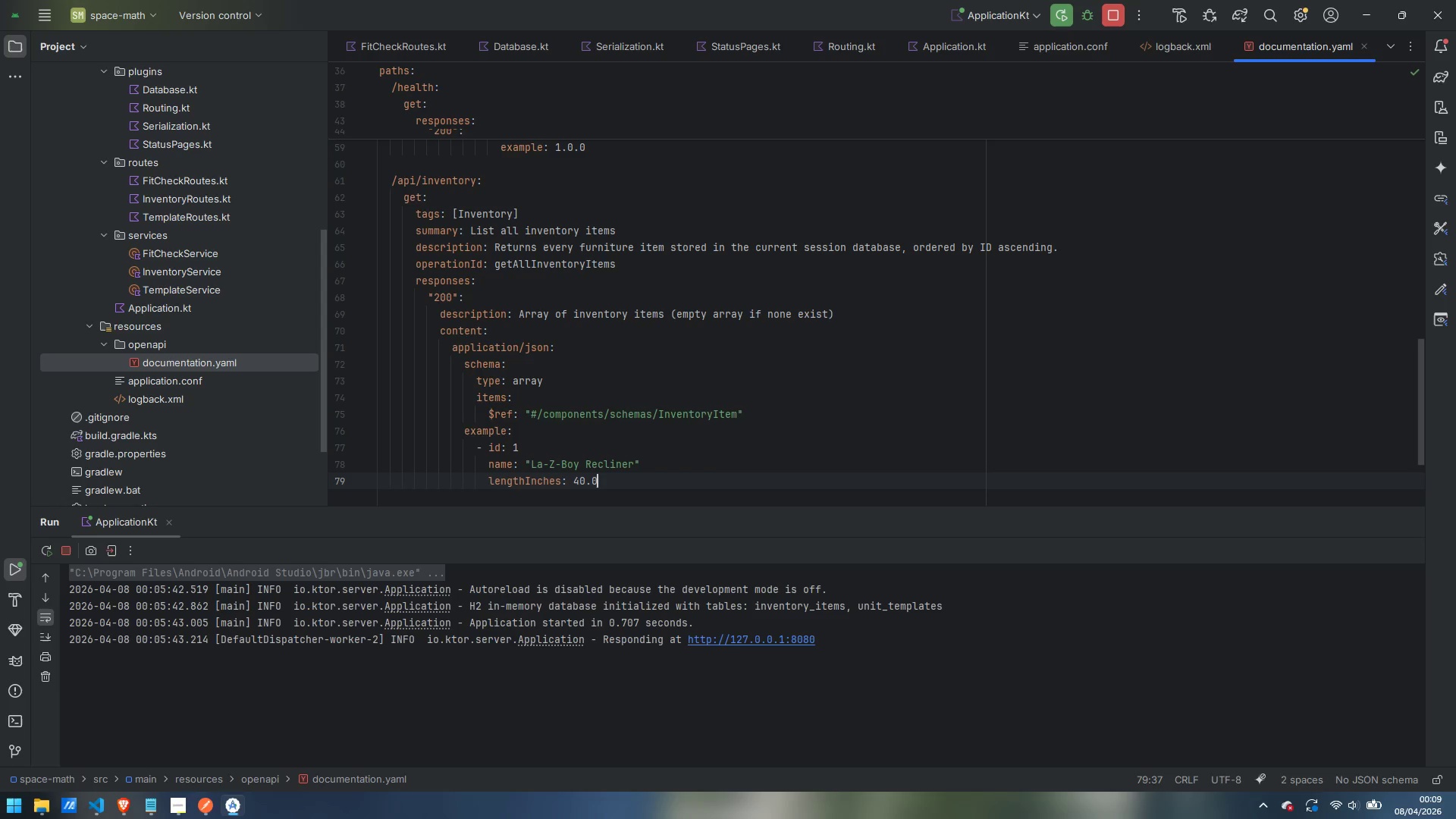 
key(Enter)
 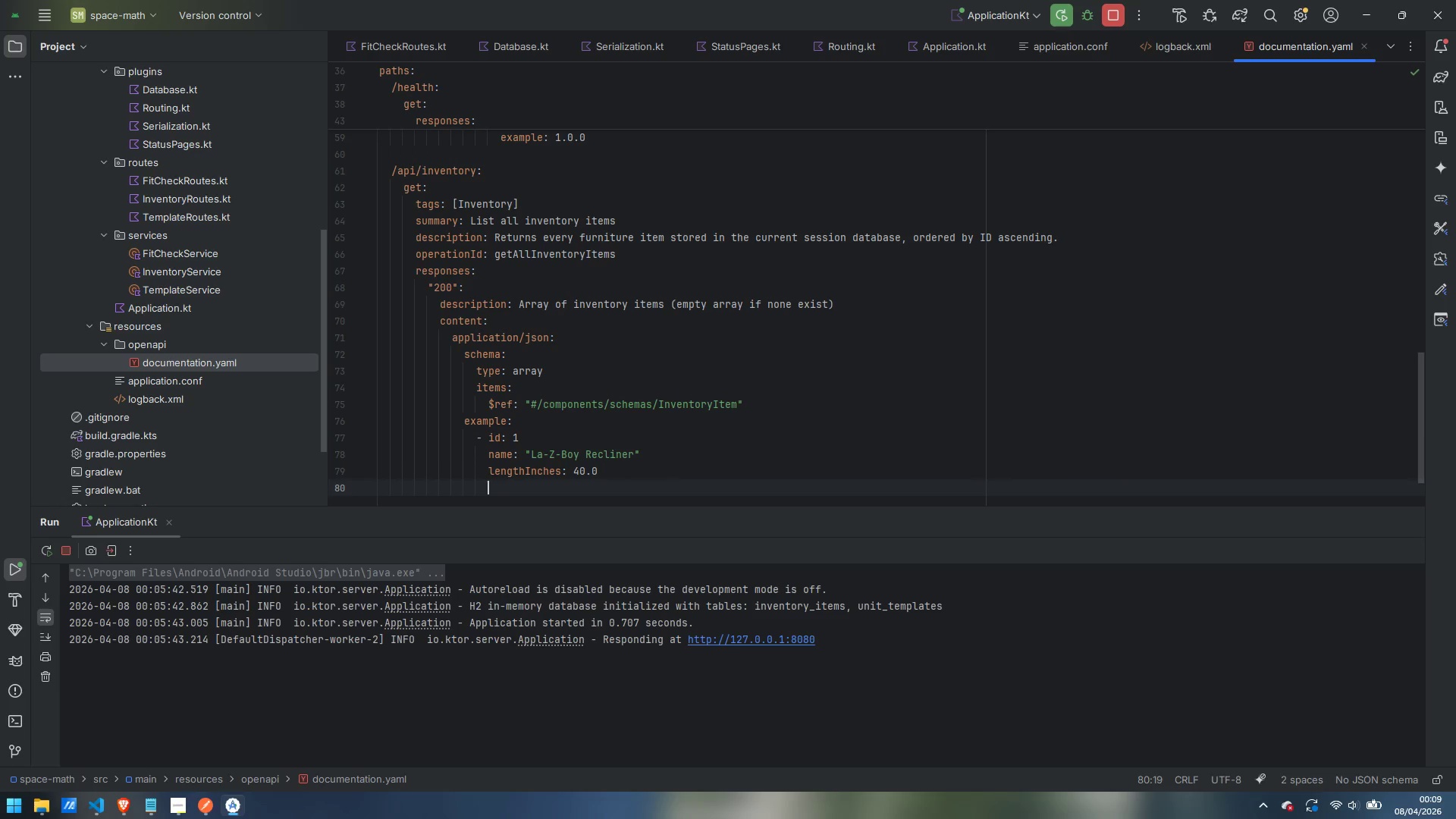 
type(widthInches: 34.0)
 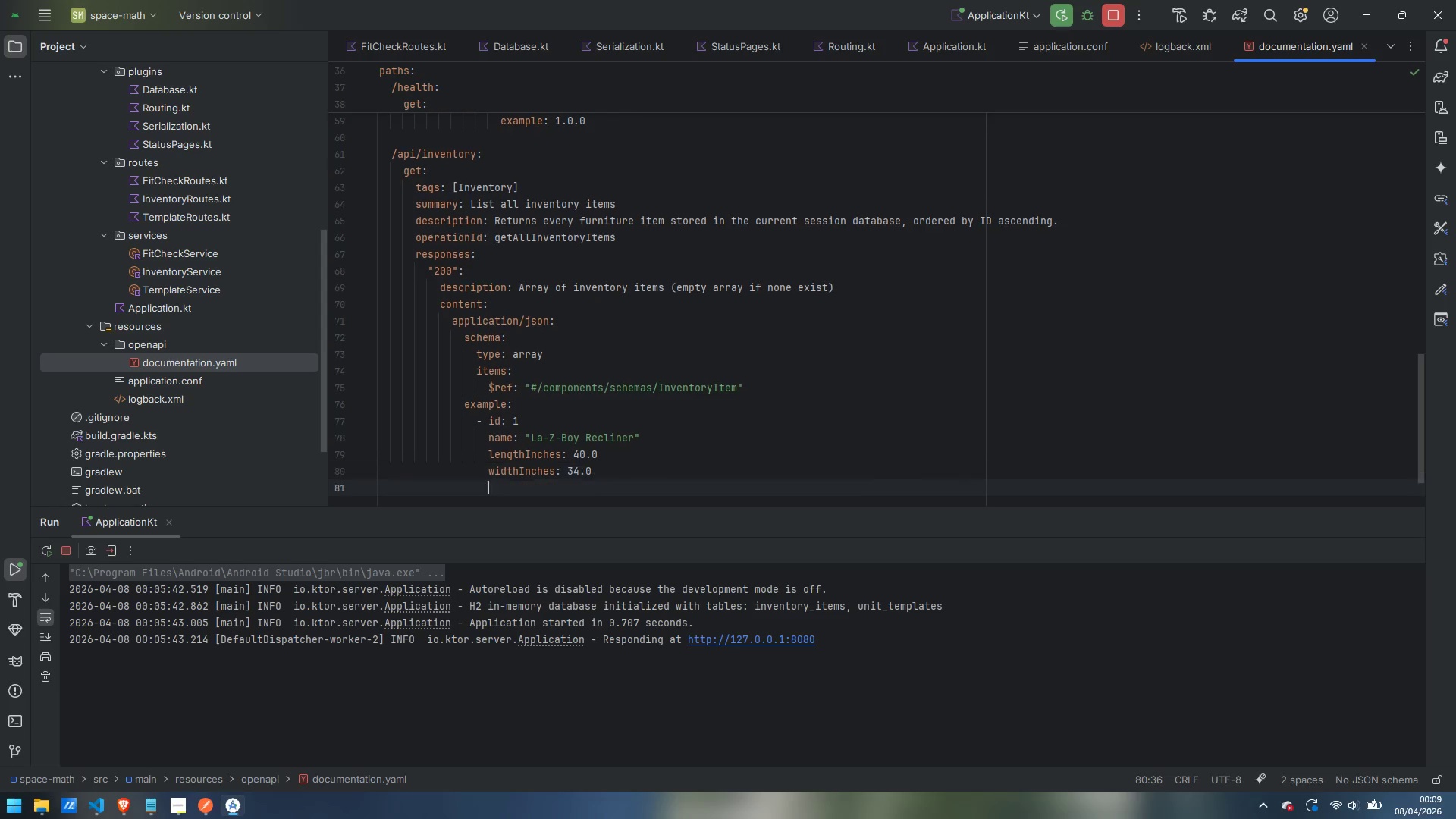 
key(Enter)
 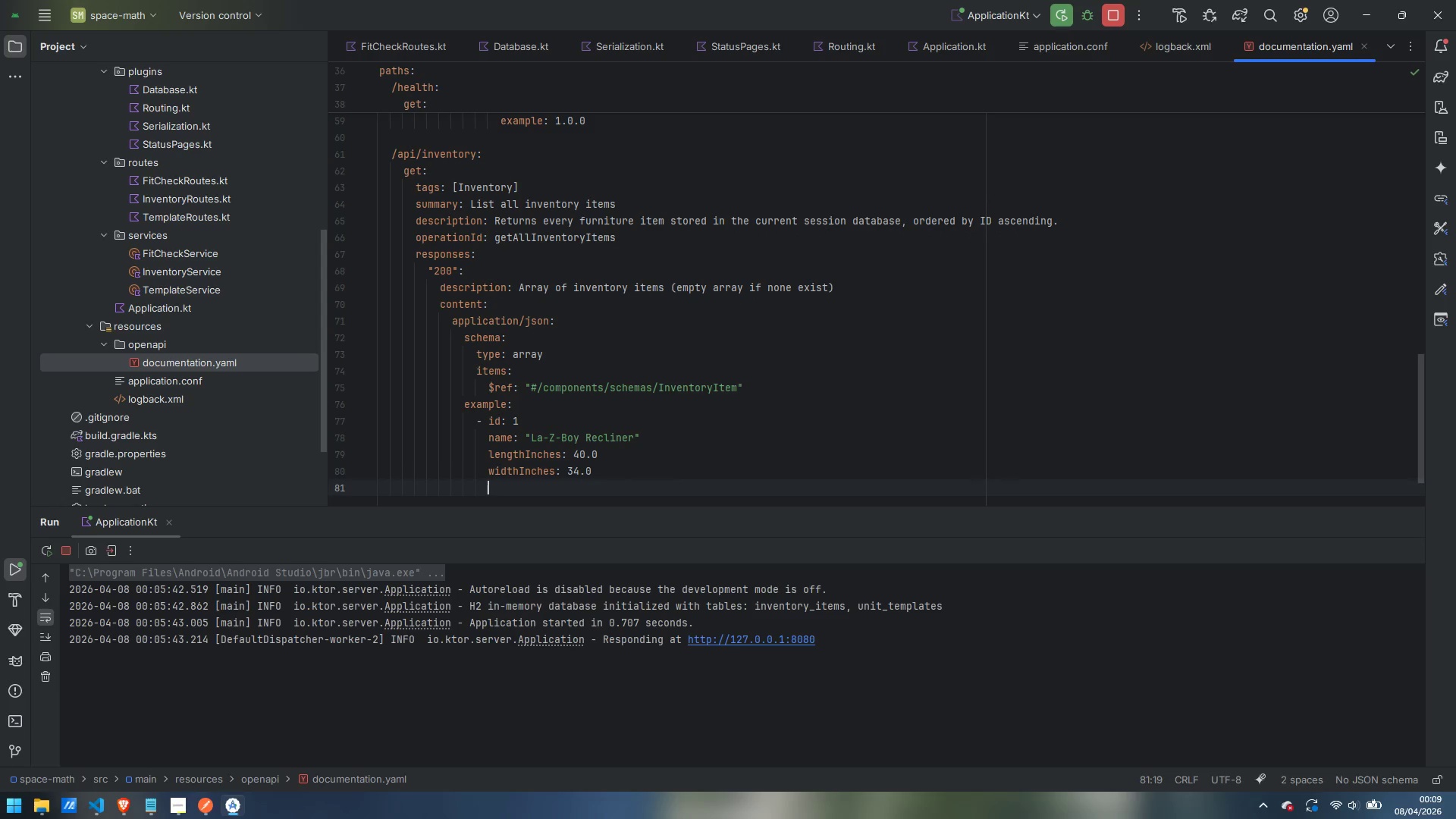 
type(height)
 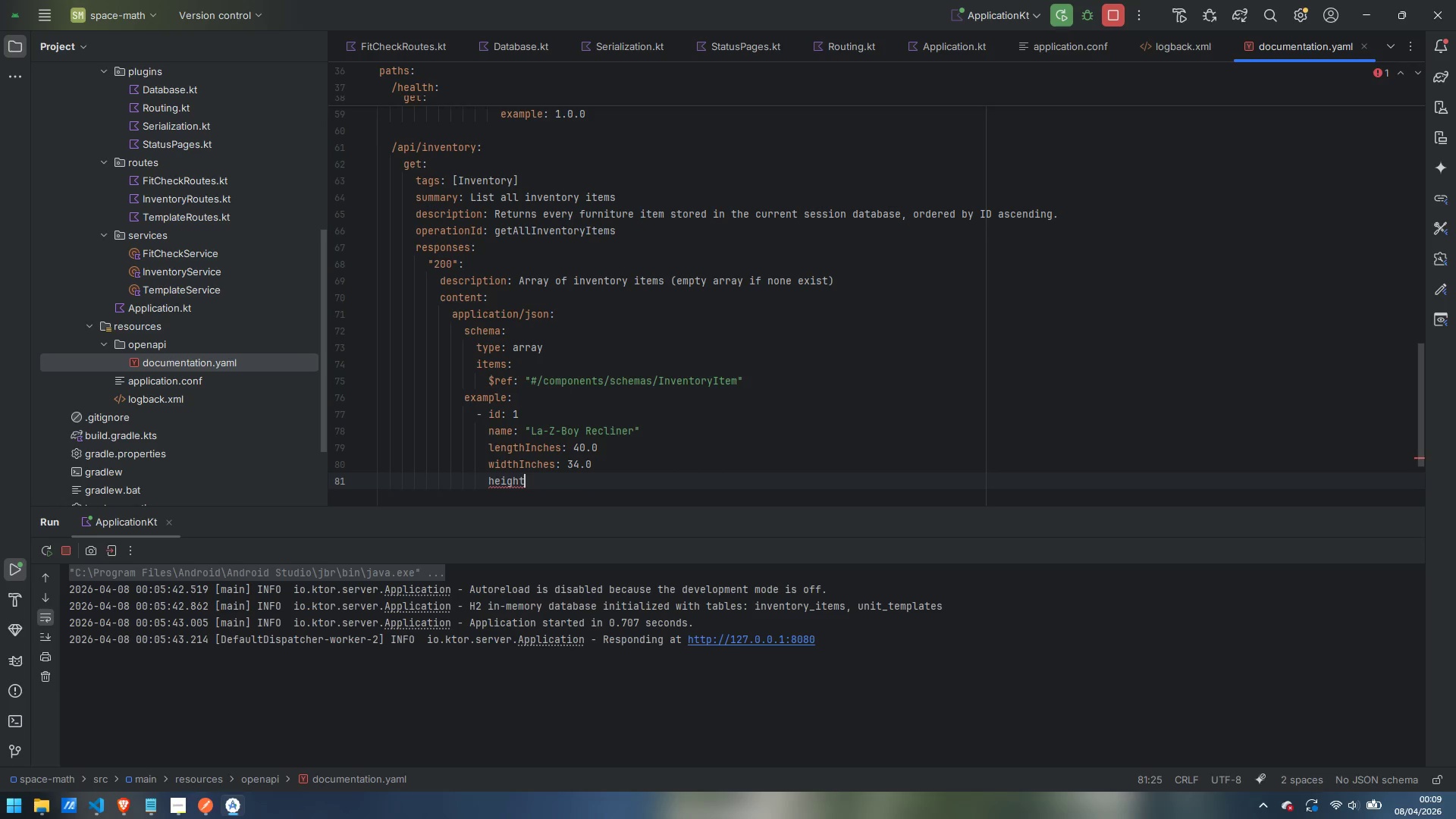 
type(Inches: 42.0)
 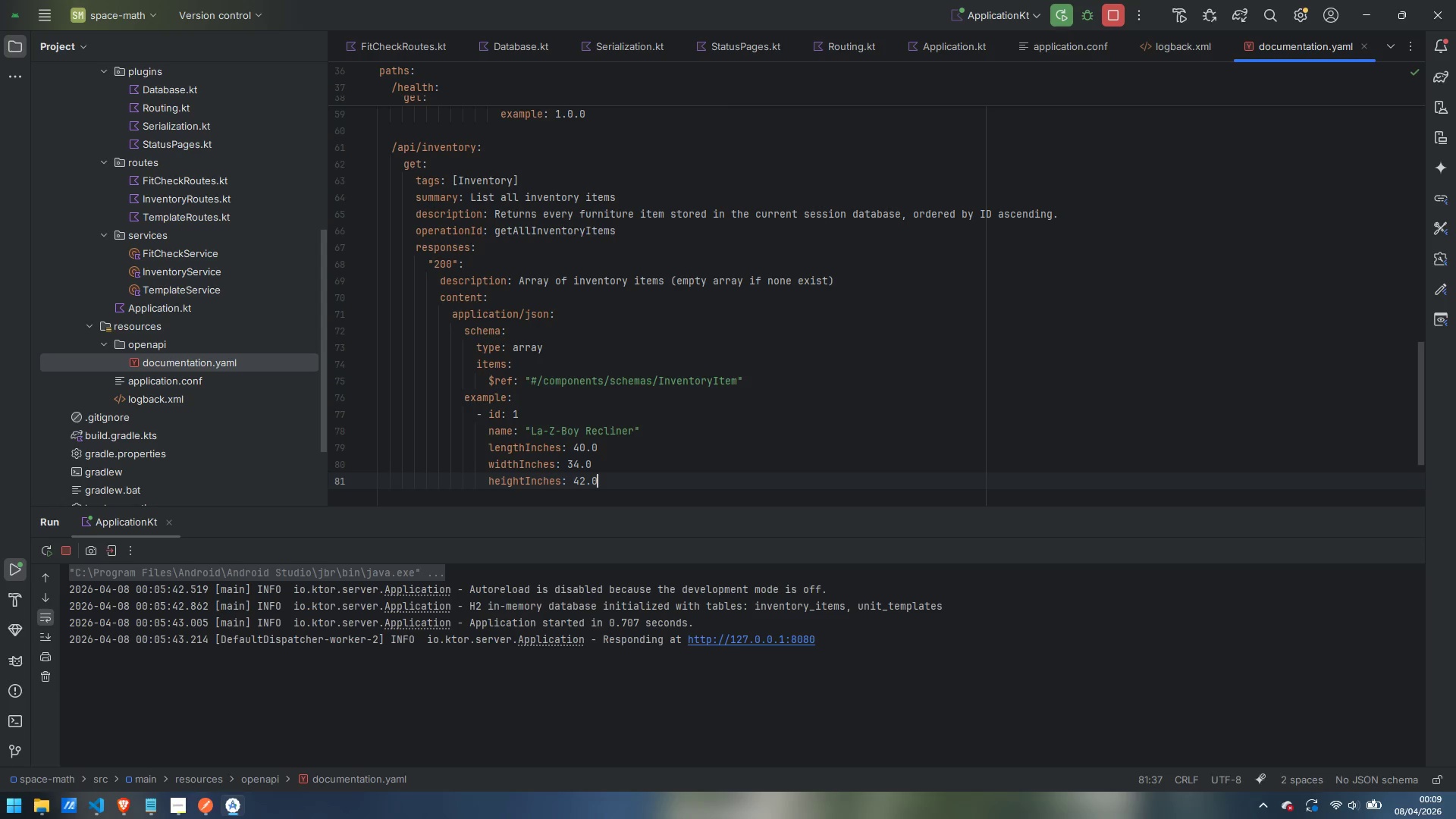 
key(Enter)
 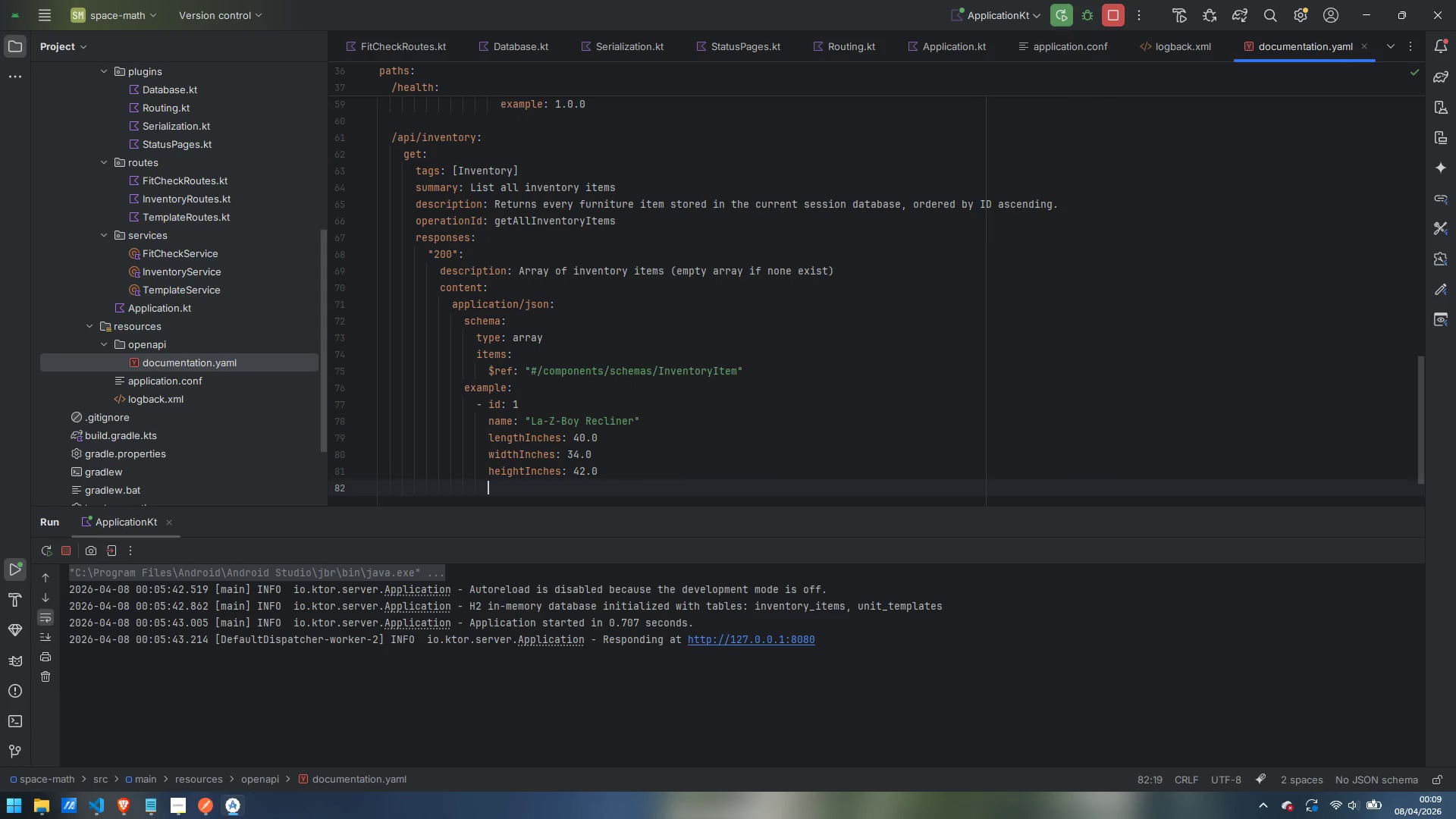 
type(category: "Sear)
key(Backspace)
type(tionmg)
key(Backspace)
key(Backspace)
key(Backspace)
key(Backspace)
type(ng)
 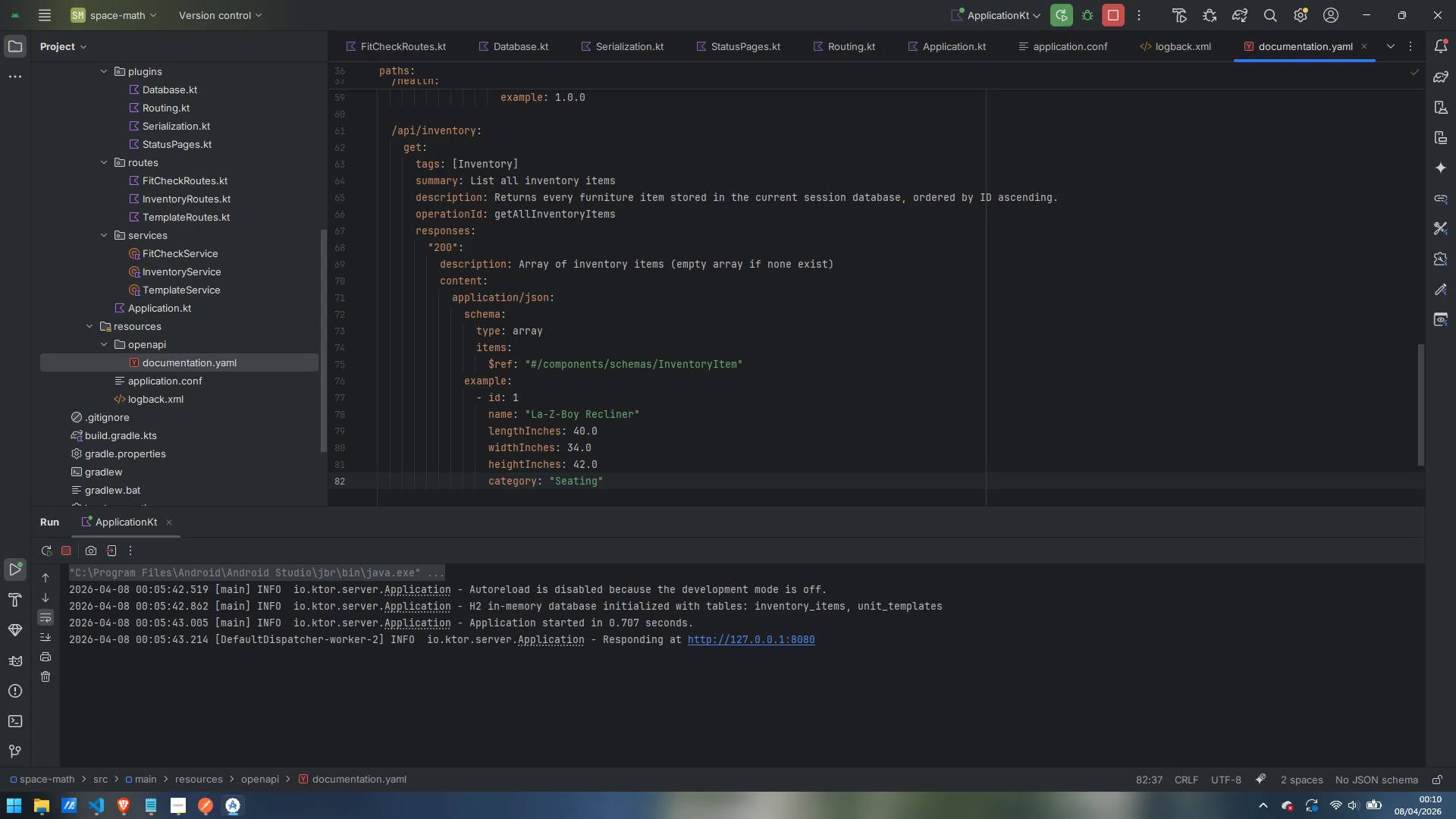 
key(ArrowRight)
 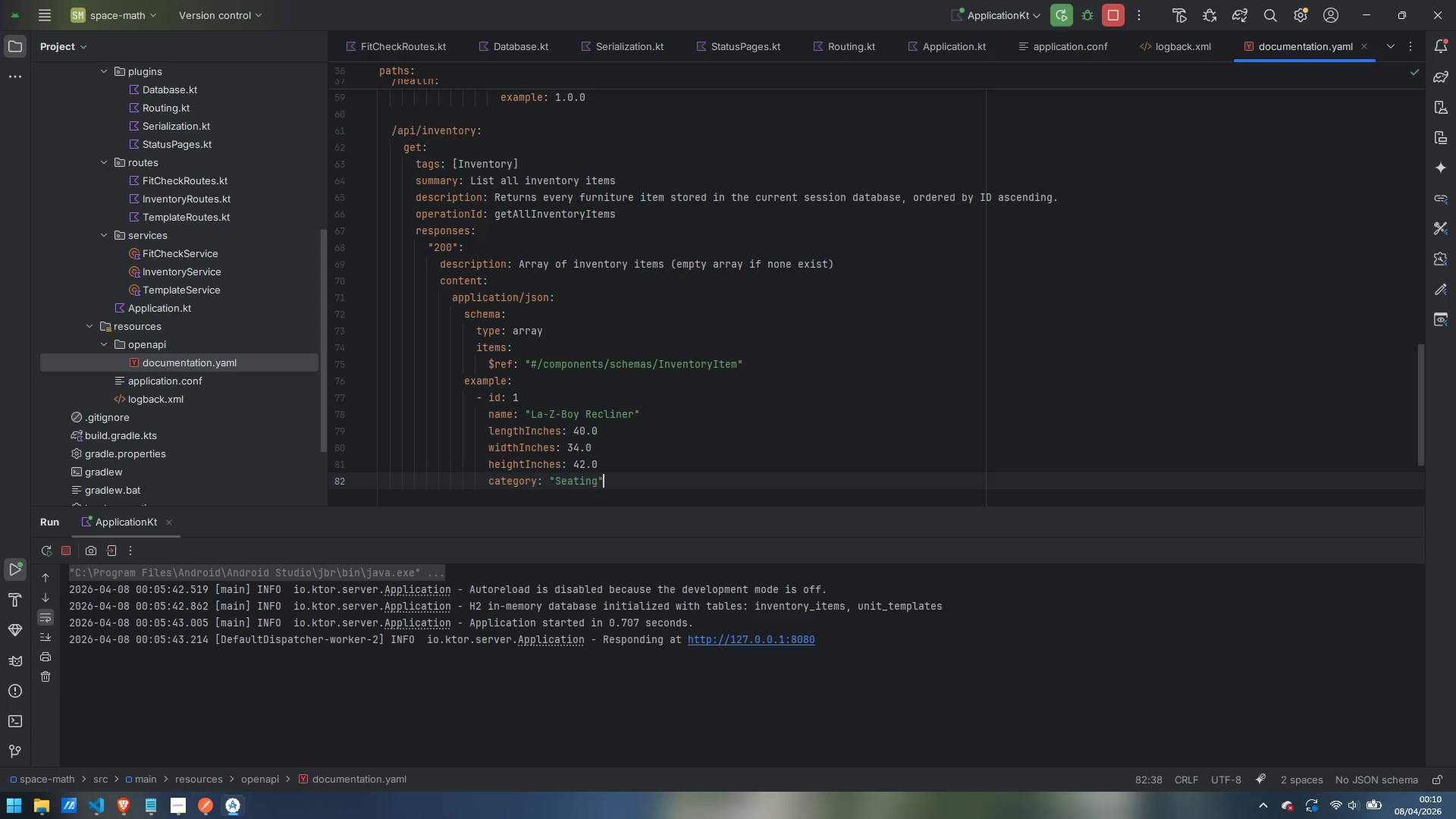 
key(Enter)
 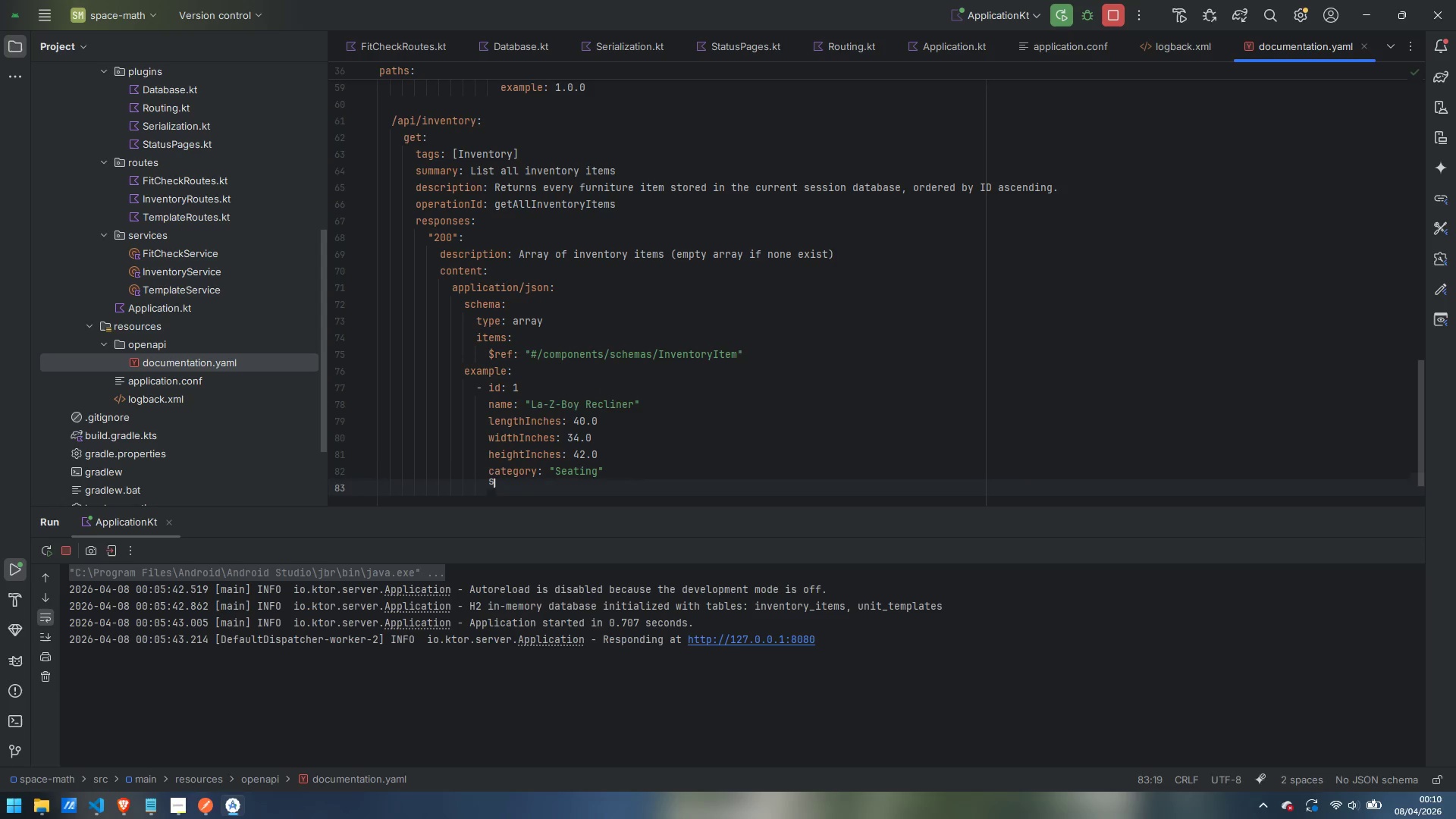 
type(squareFootage: 9.44)
 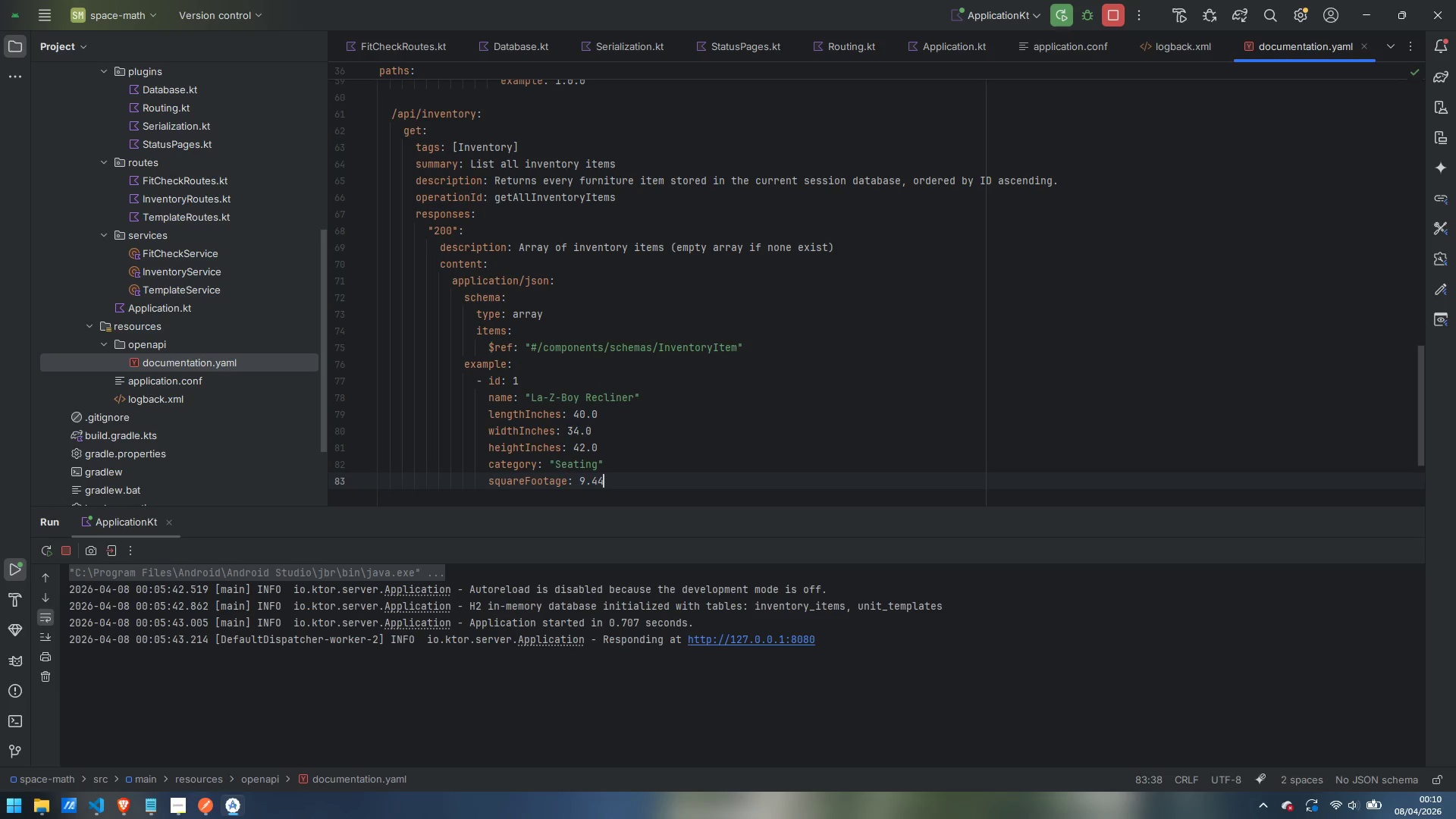 
key(Enter)
 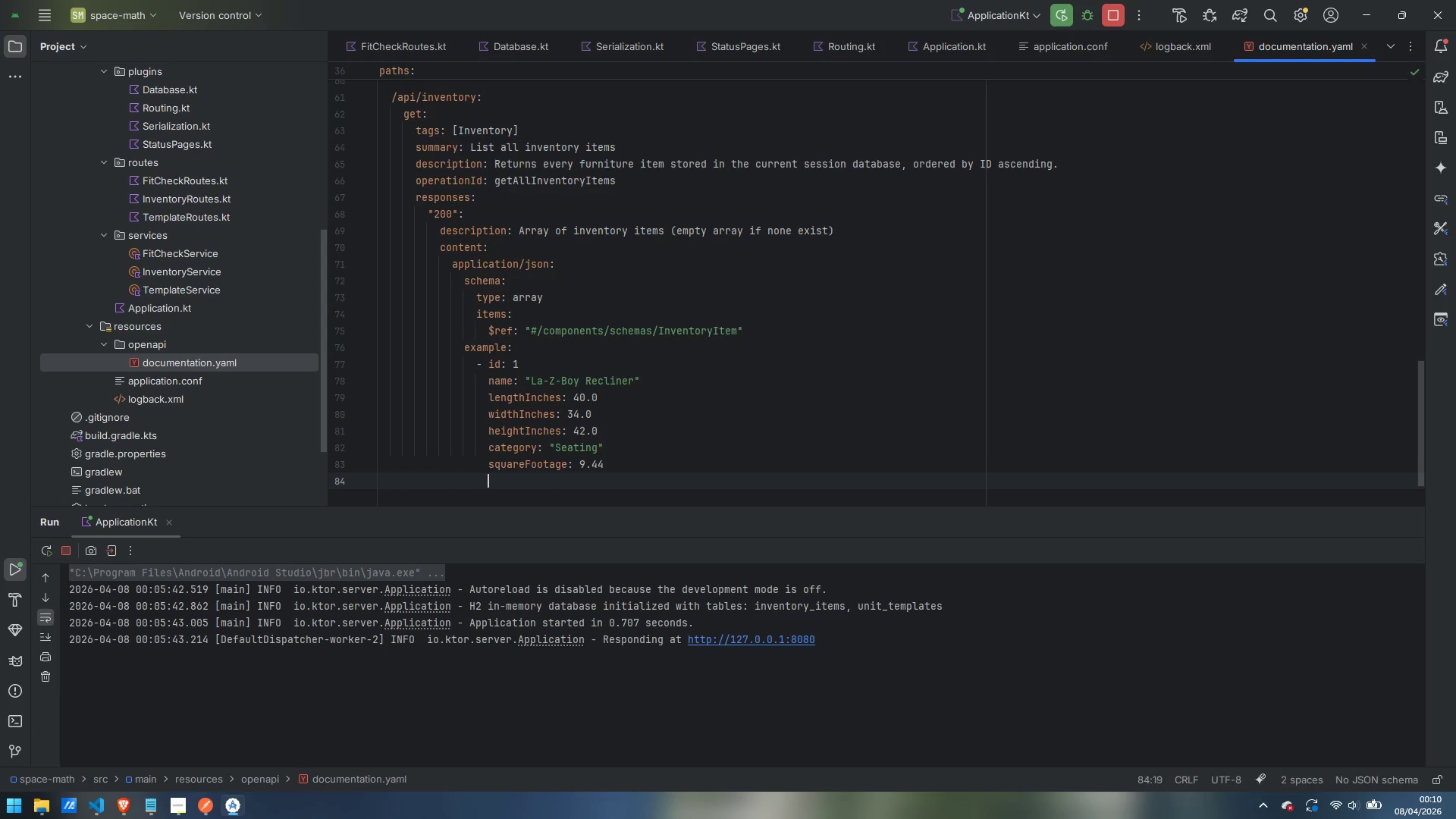 
key(Enter)
 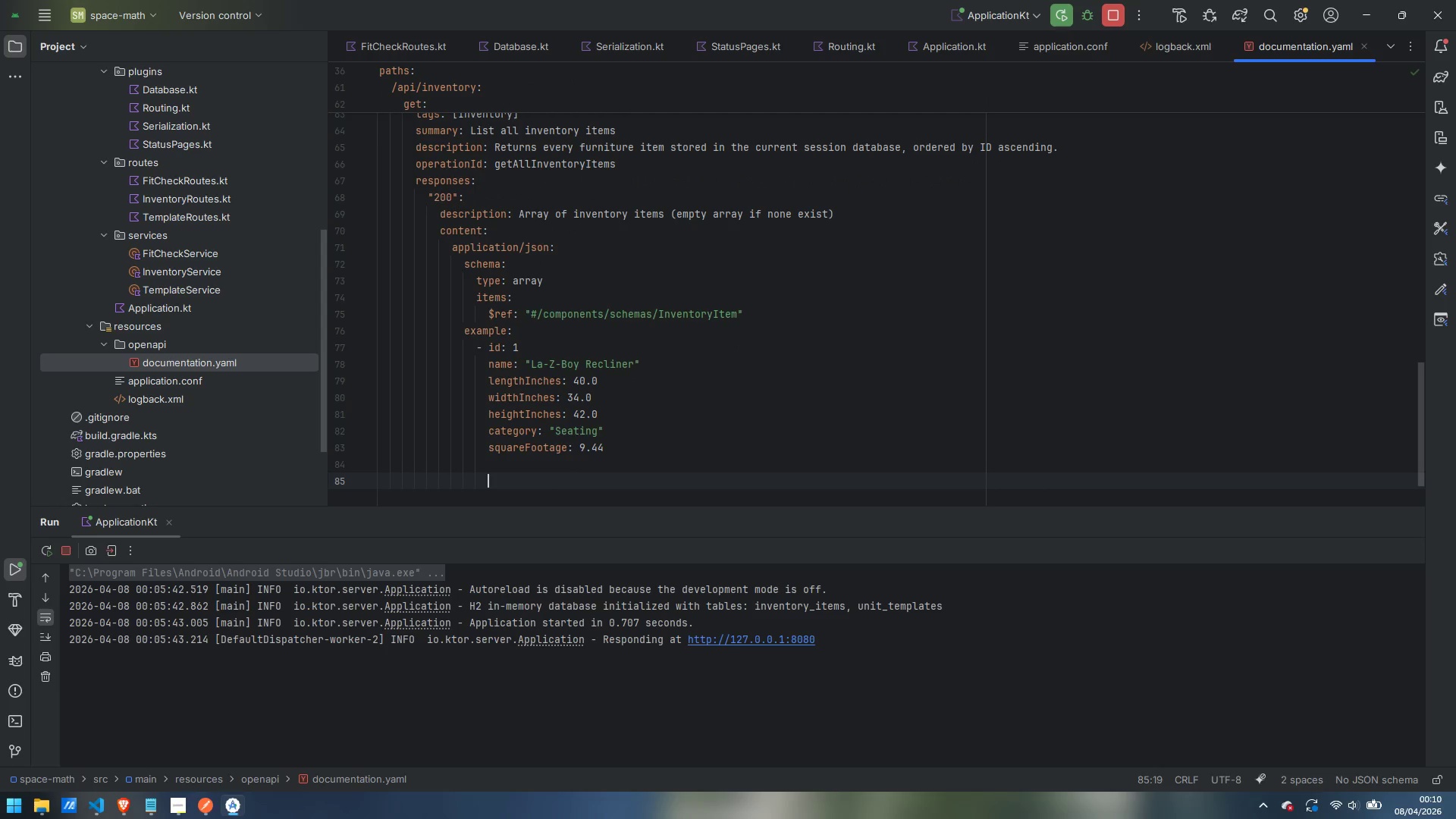 
key(Backspace)
 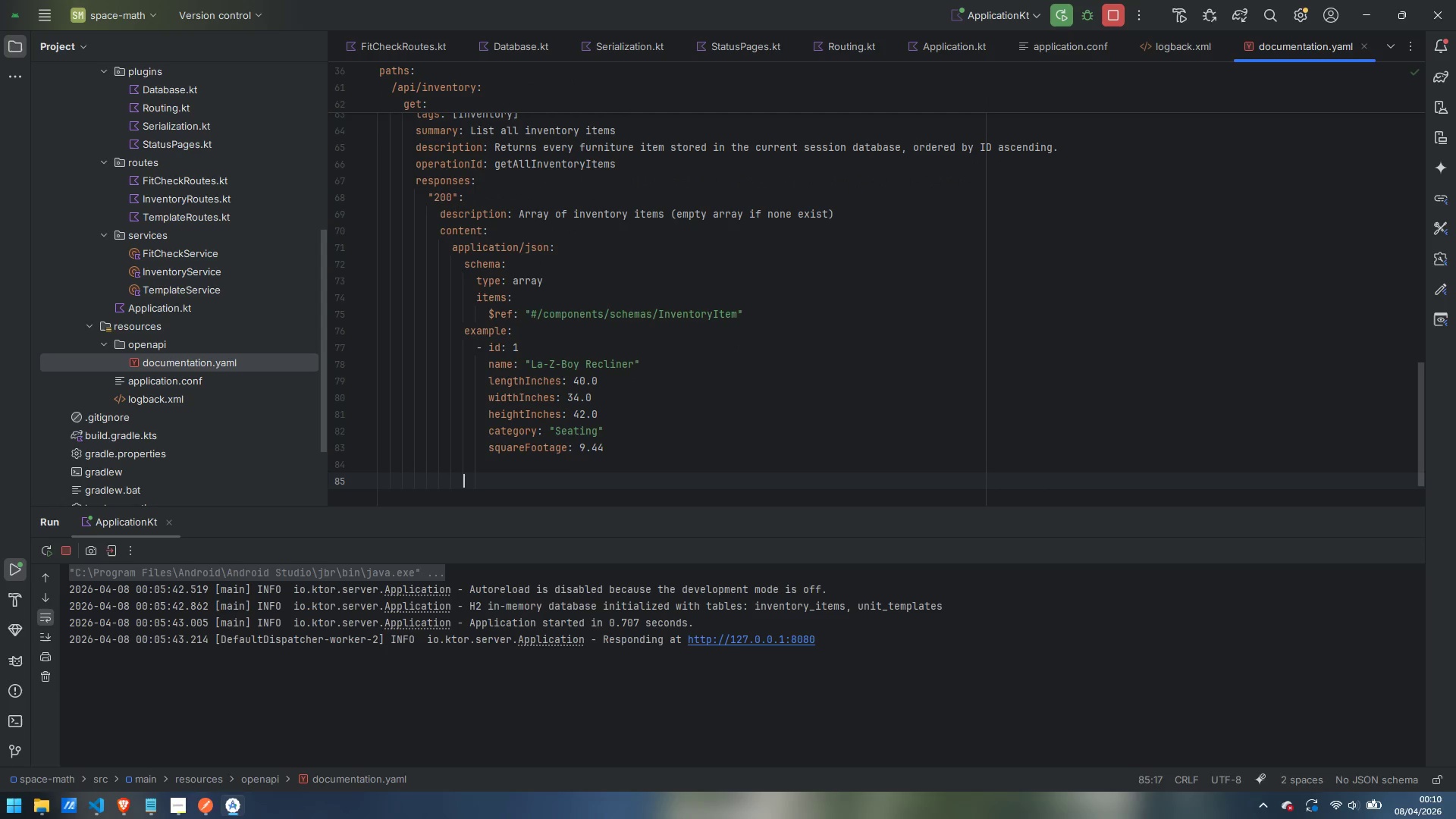 
key(Backspace)
 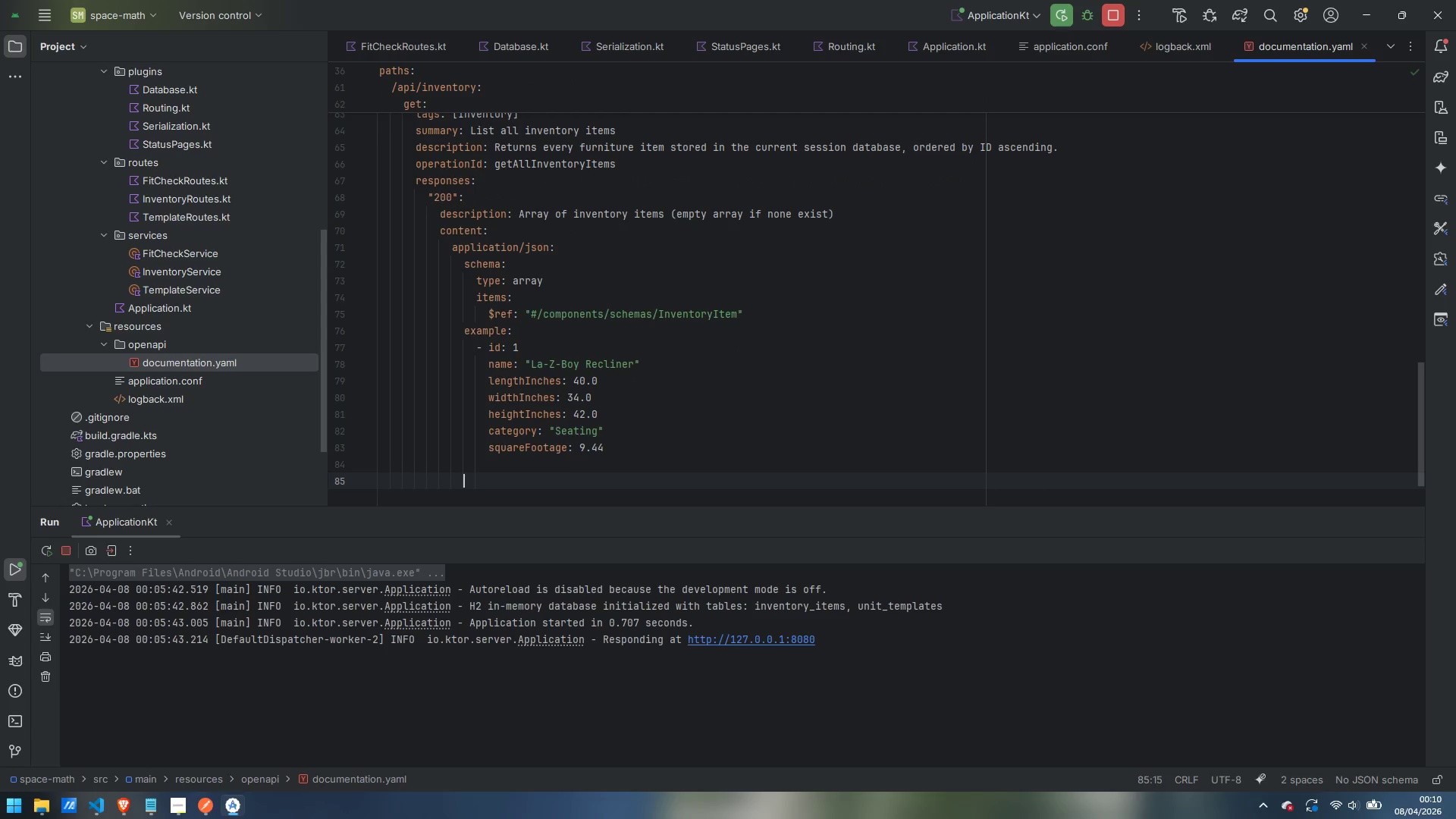 
key(Backspace)
 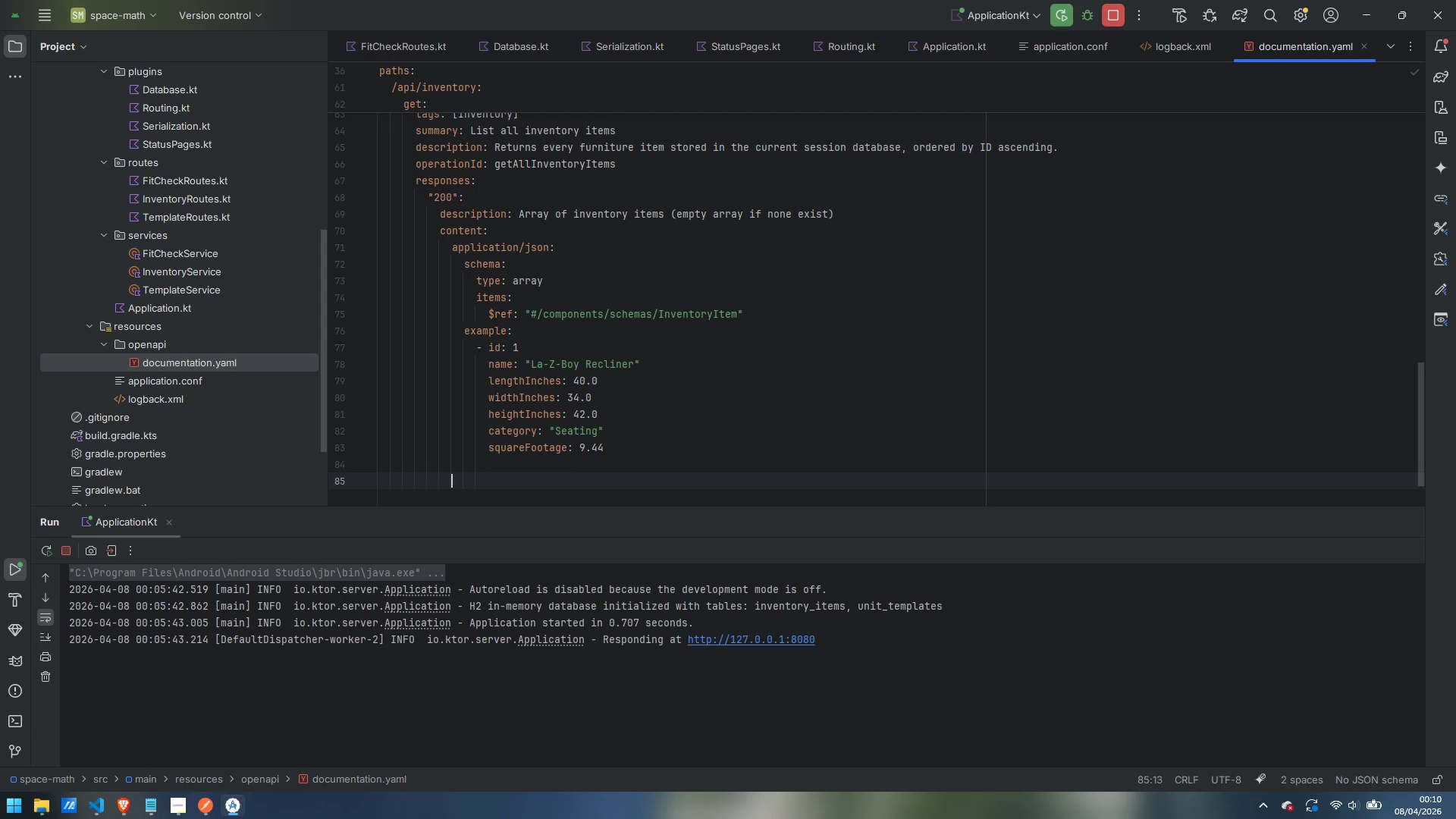 
key(Backspace)
 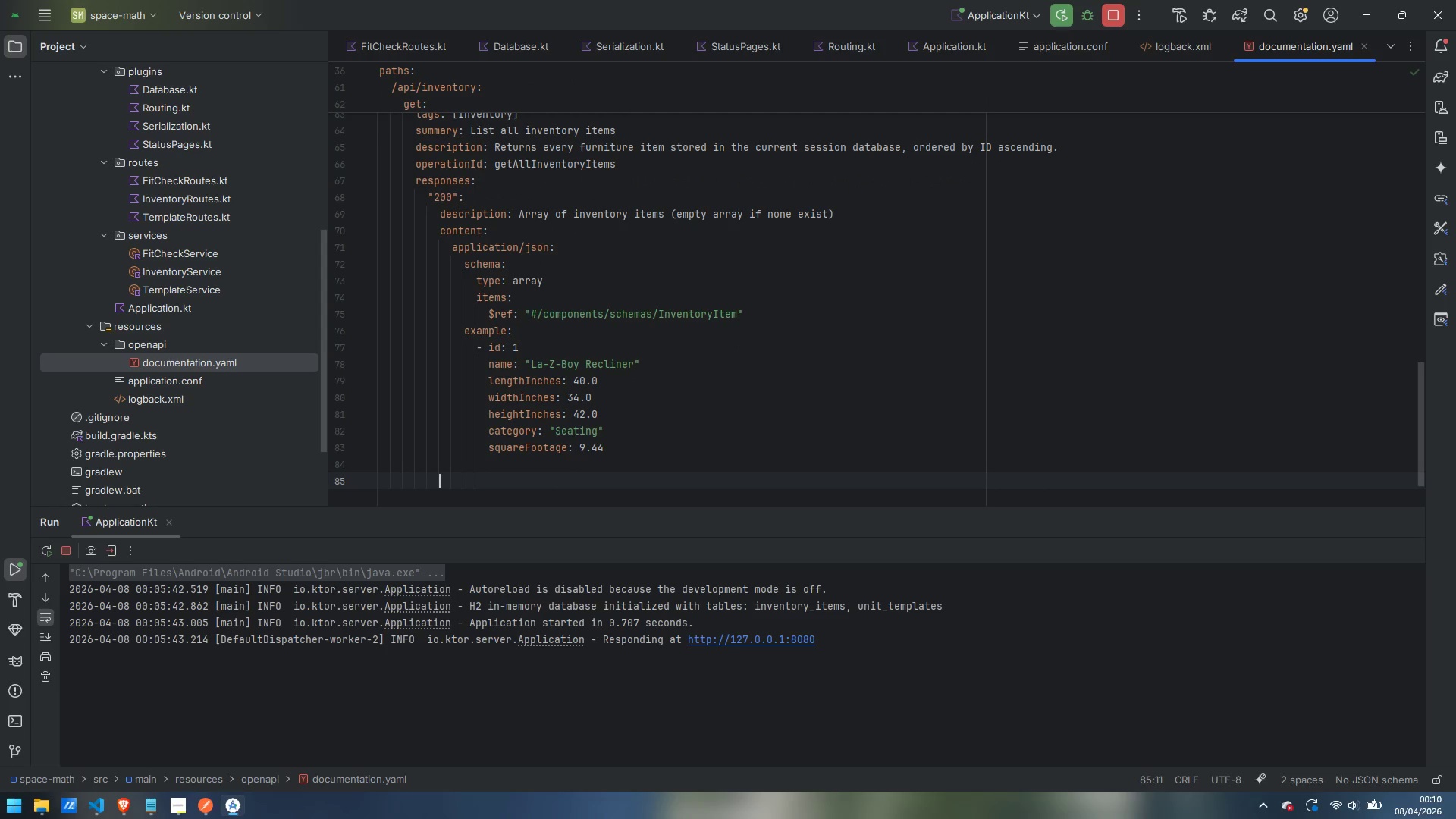 
key(Backspace)
 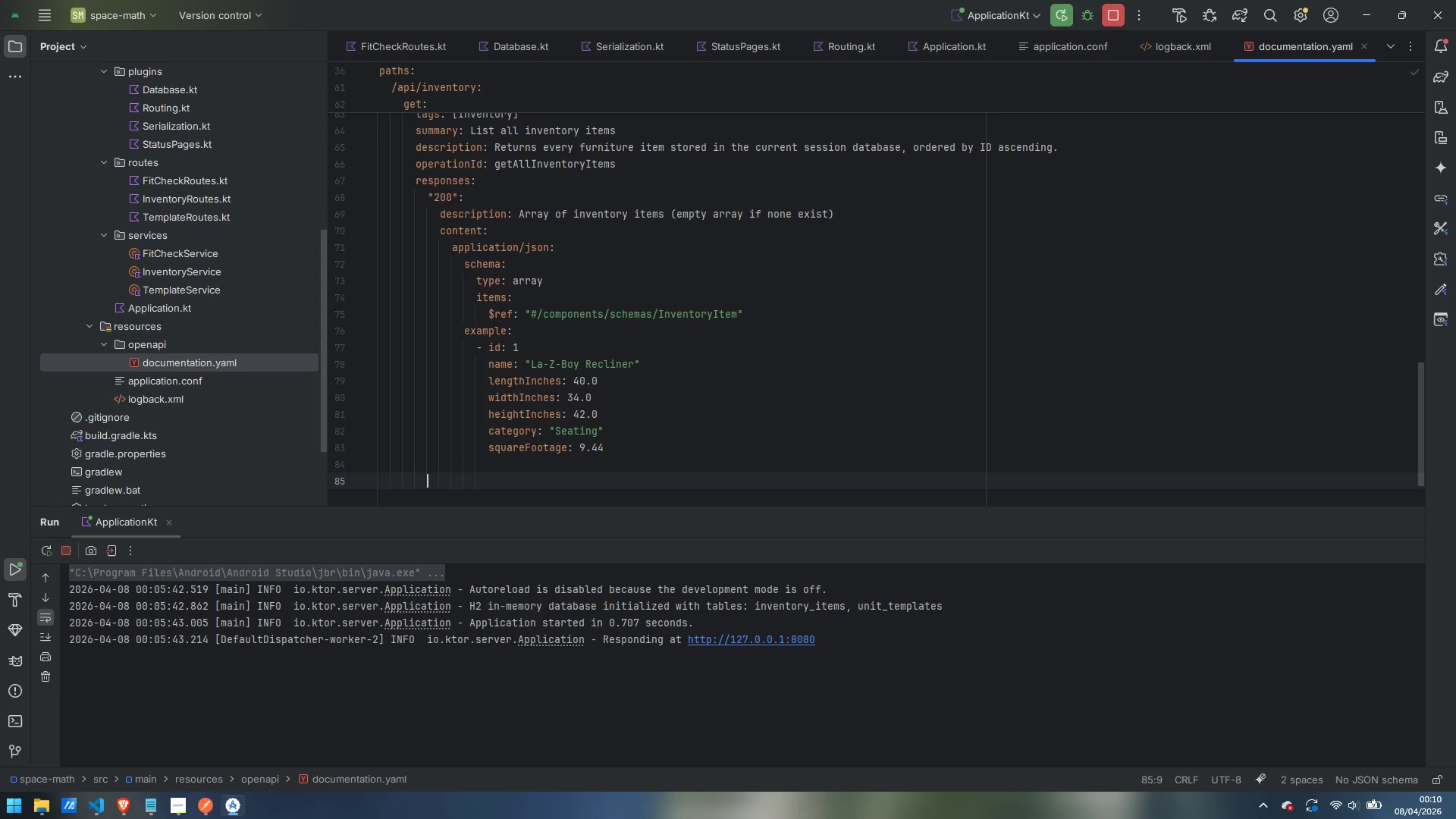 
key(Backspace)
 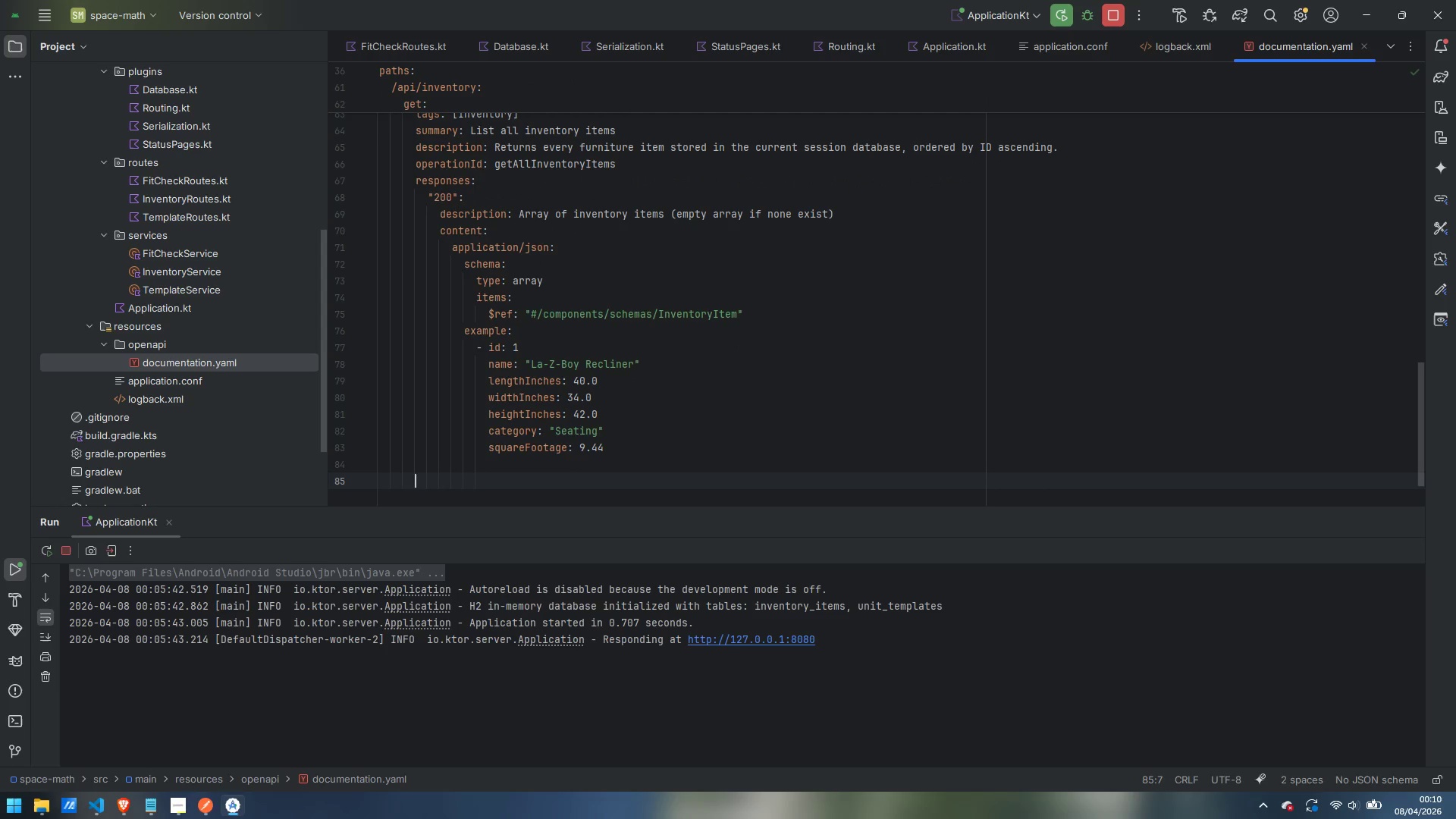 
key(Backspace)
 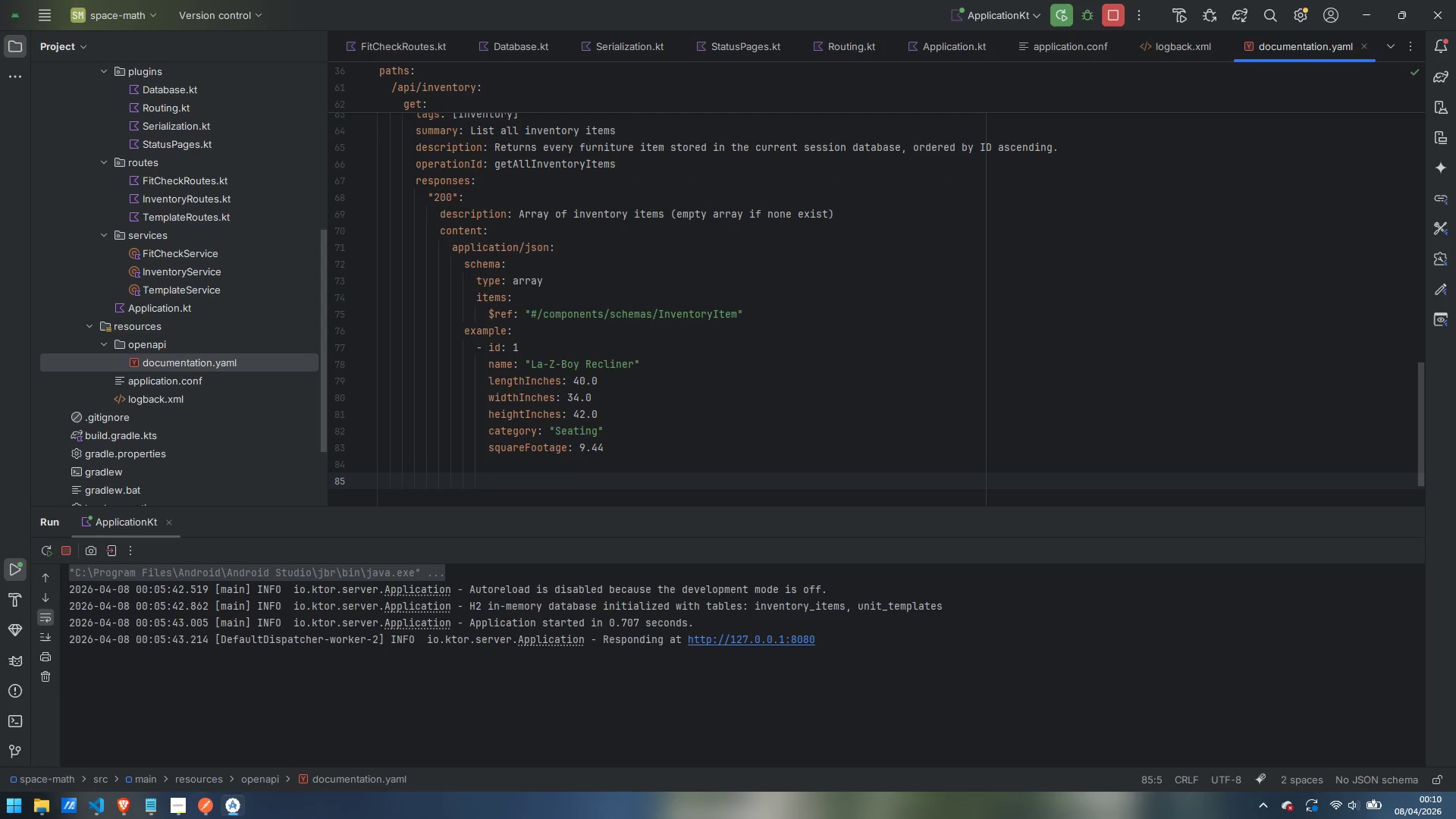 
type(post: )
key(Backspace)
 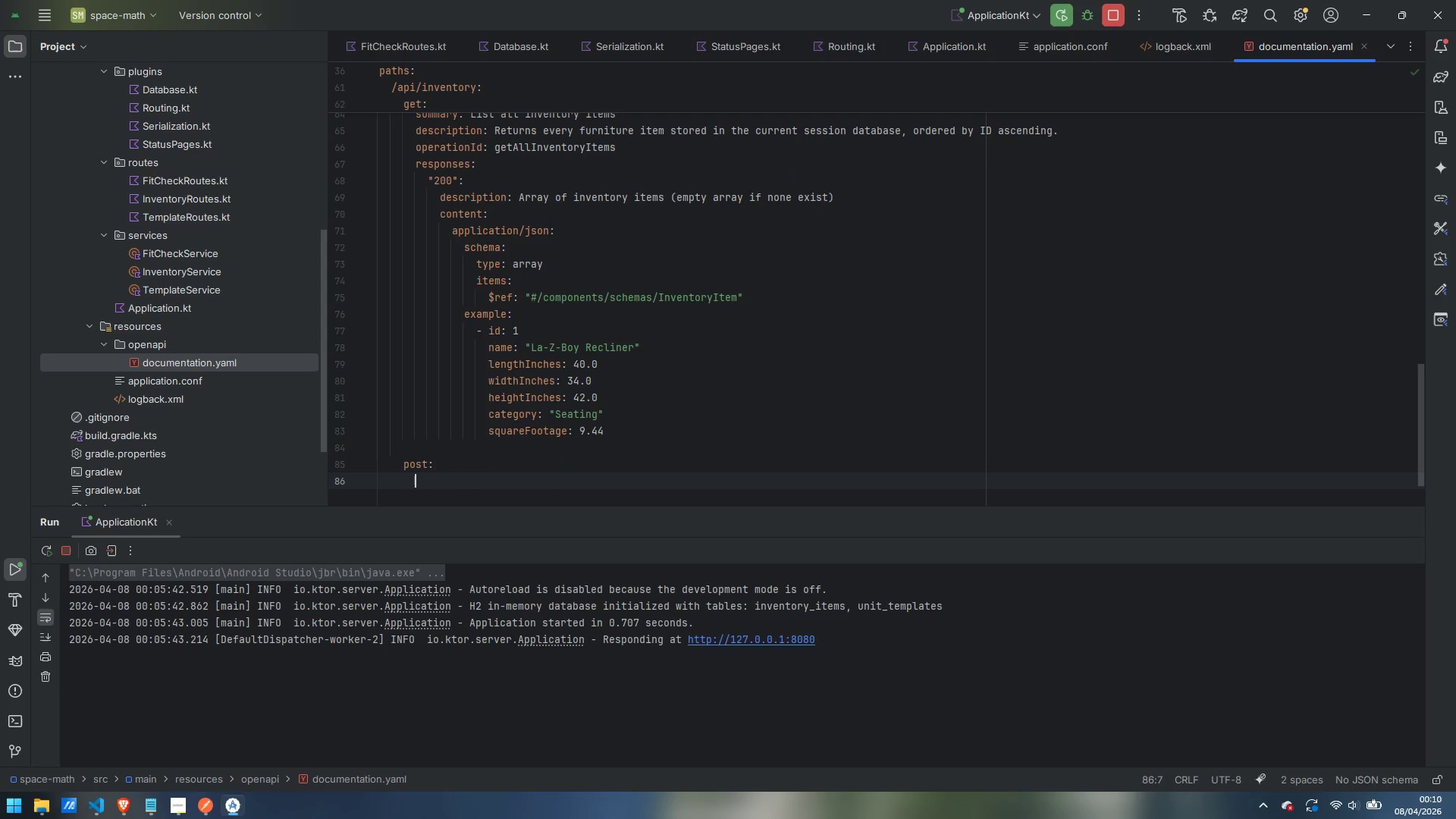 
 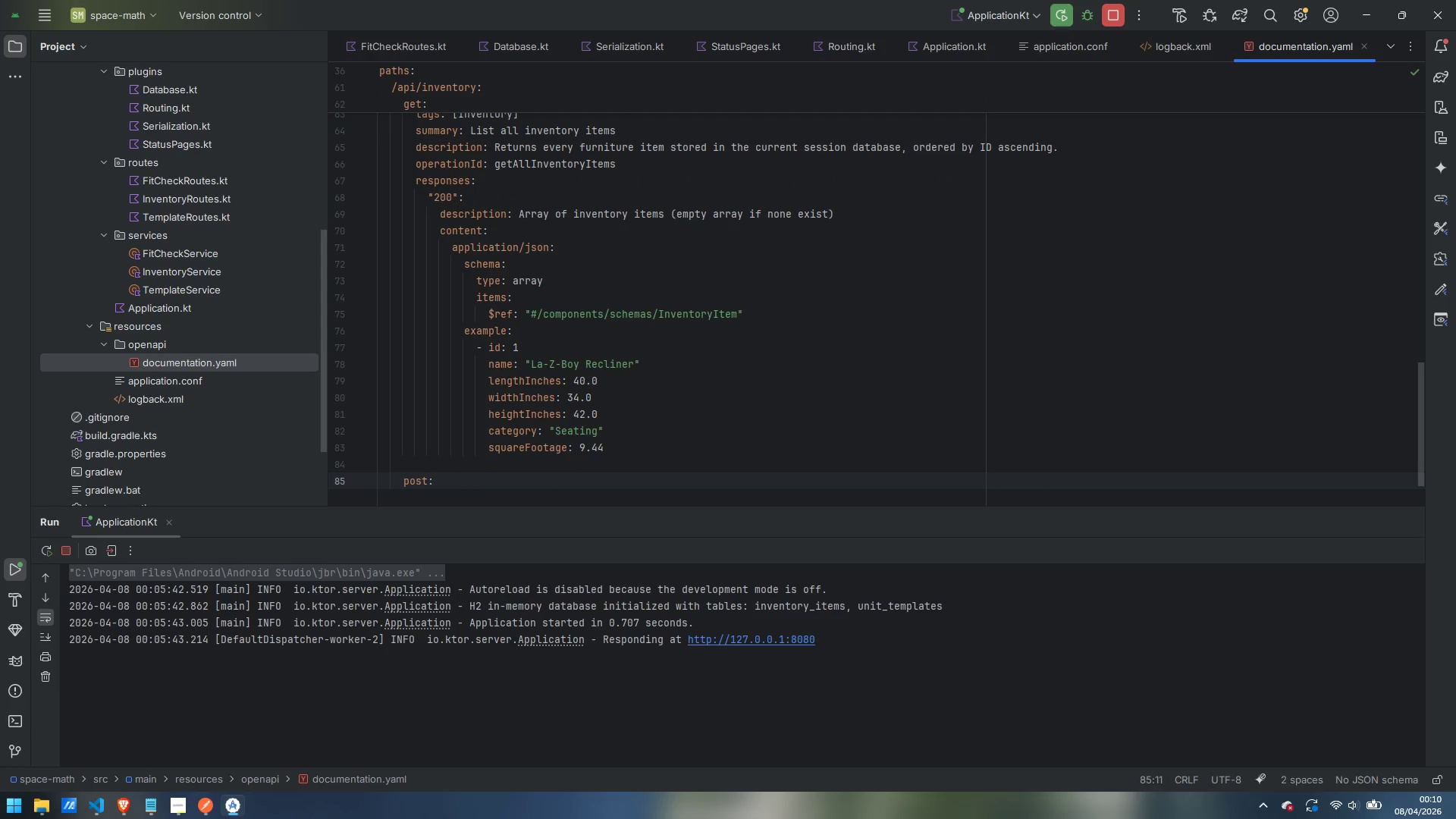 
key(Enter)
 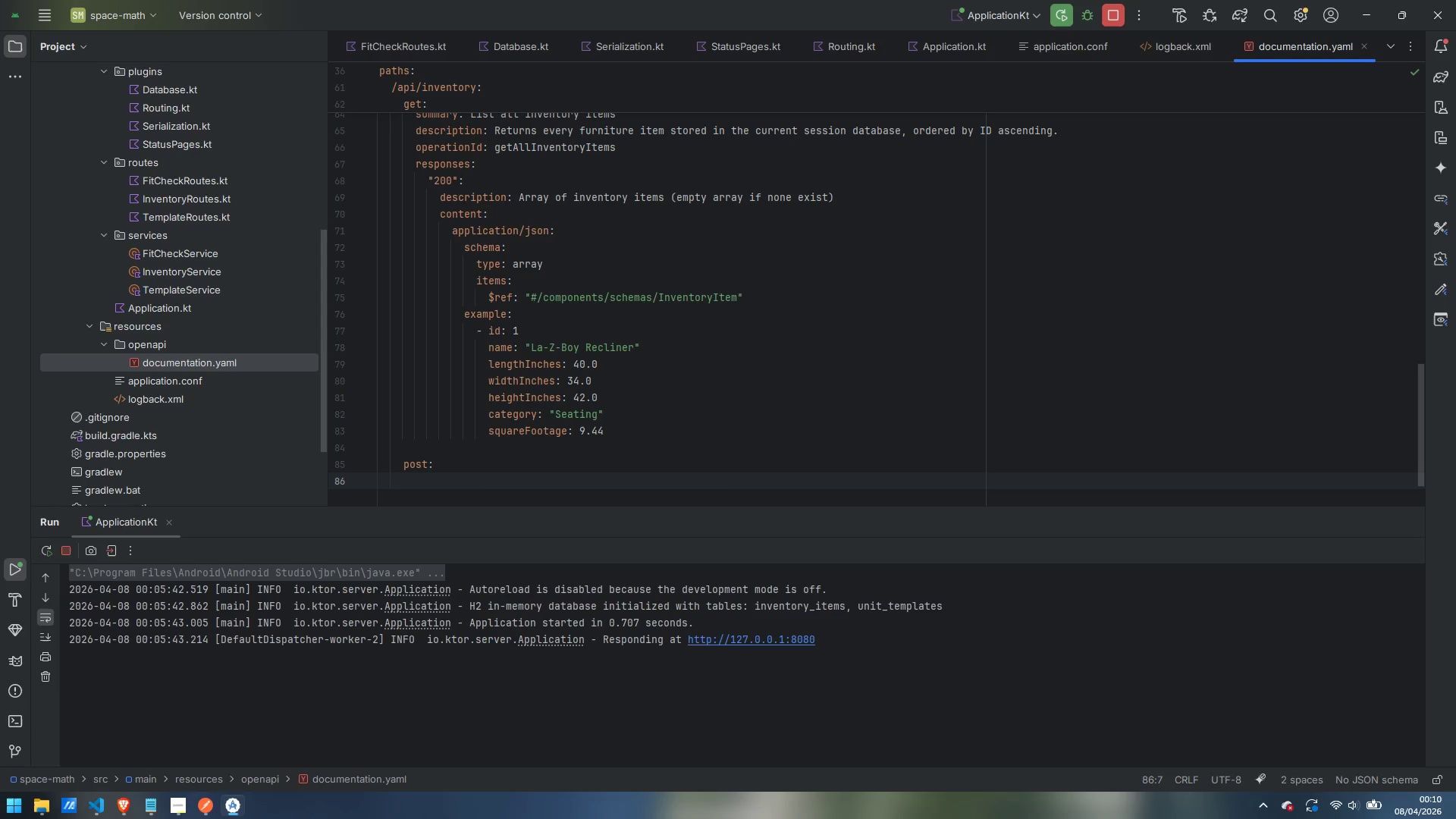 
wait(13.0)
 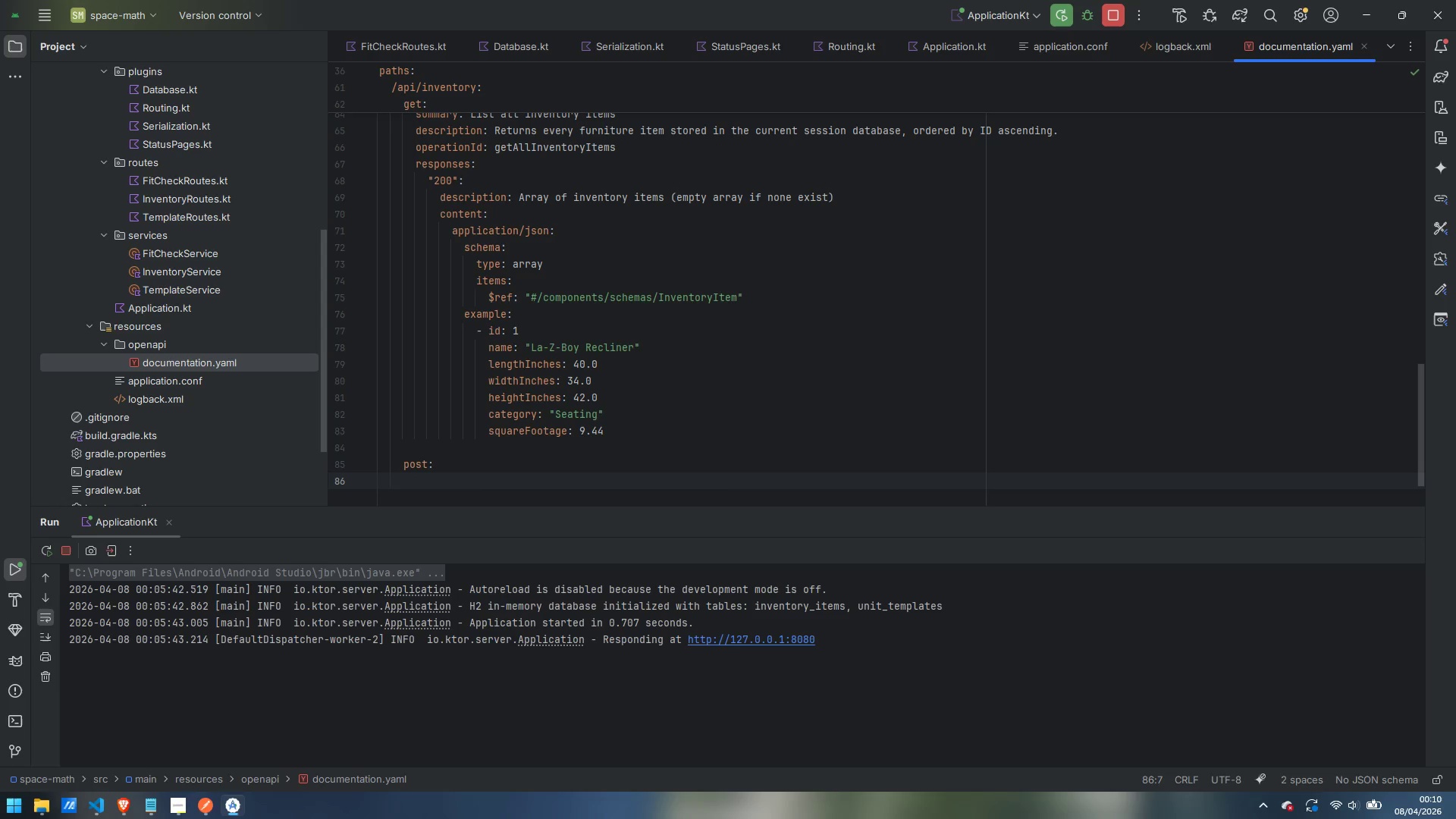 
type(tags: [Inventory)
 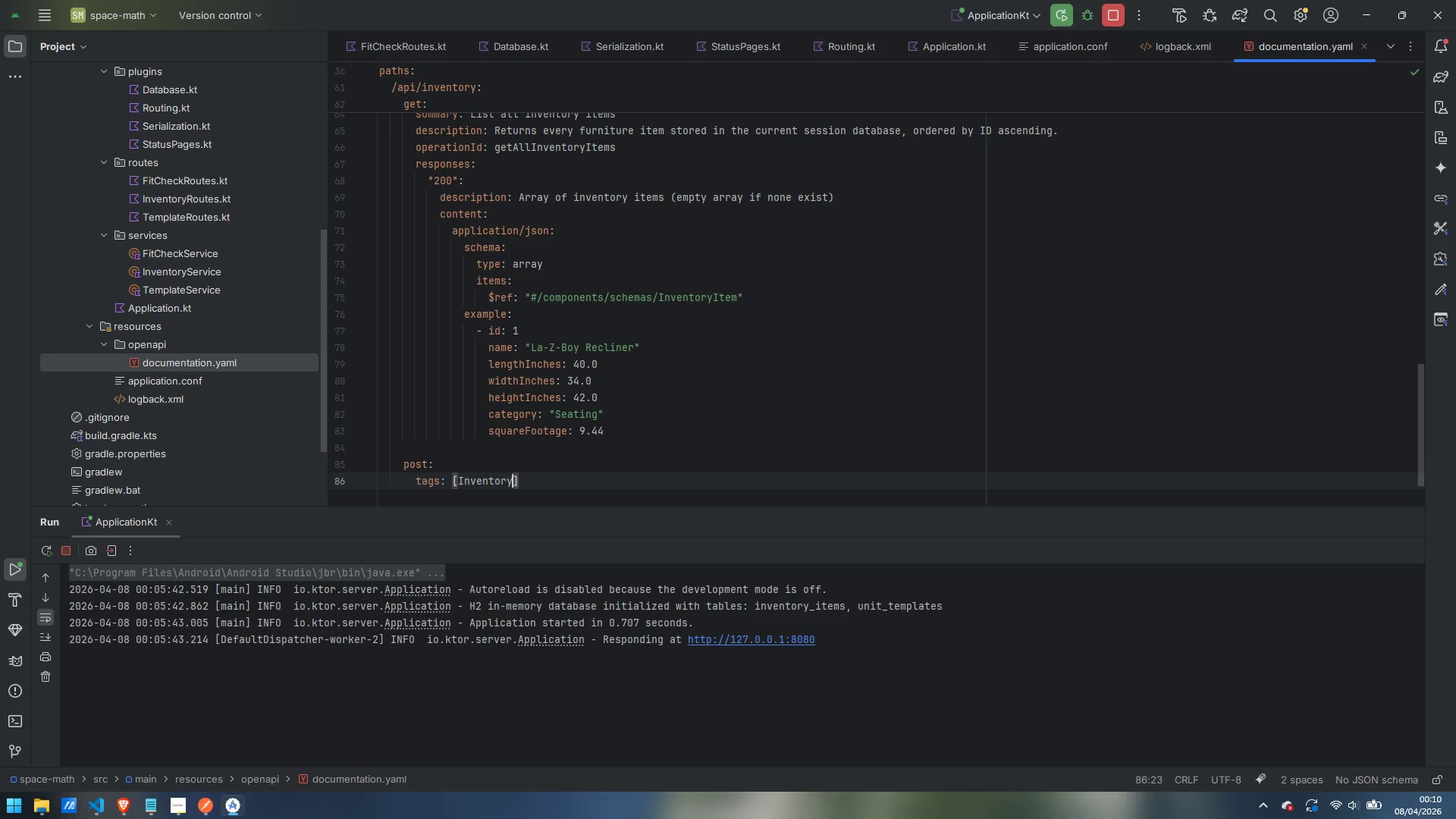 
key(ArrowRight)
 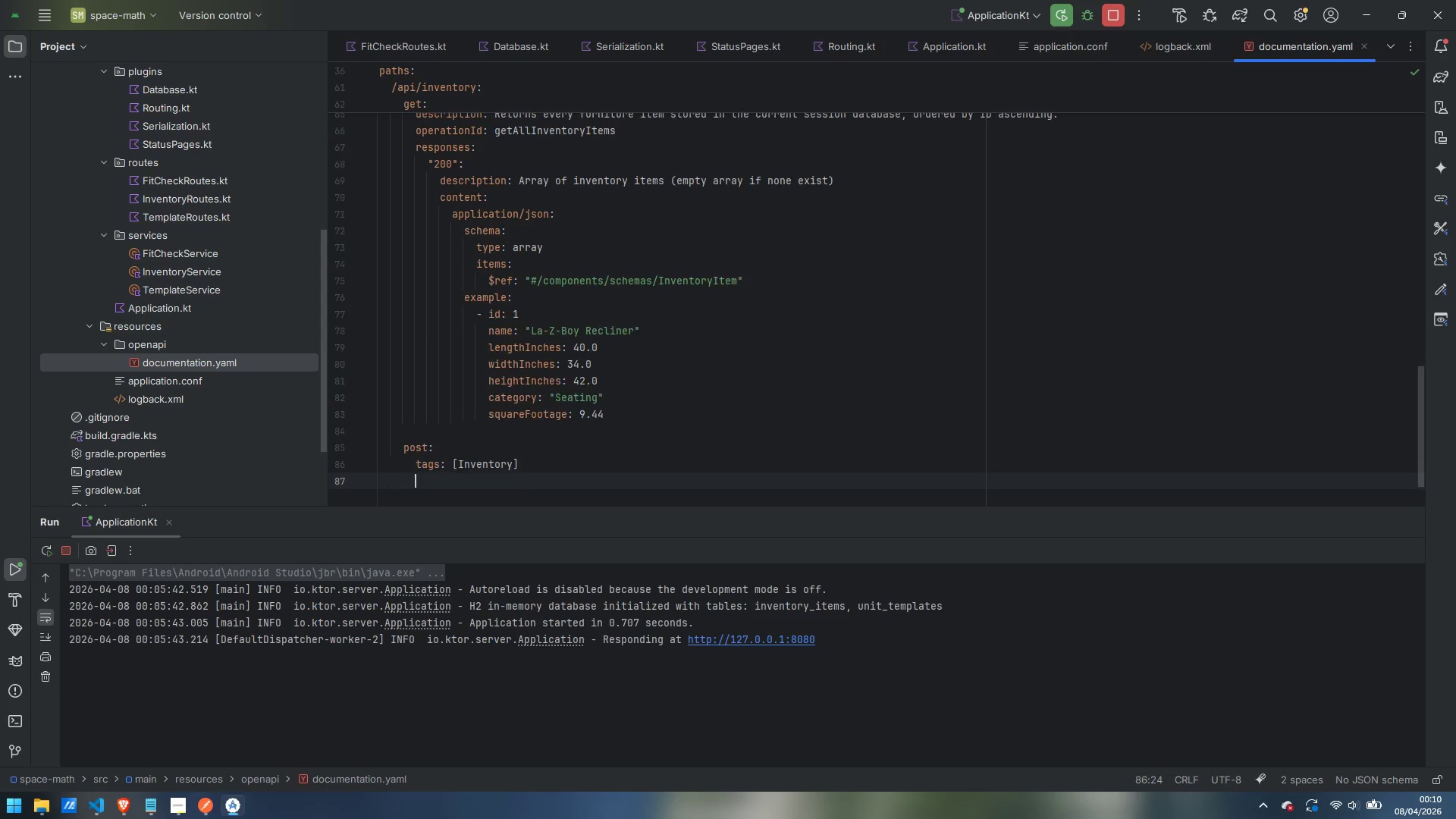 
key(Enter)
 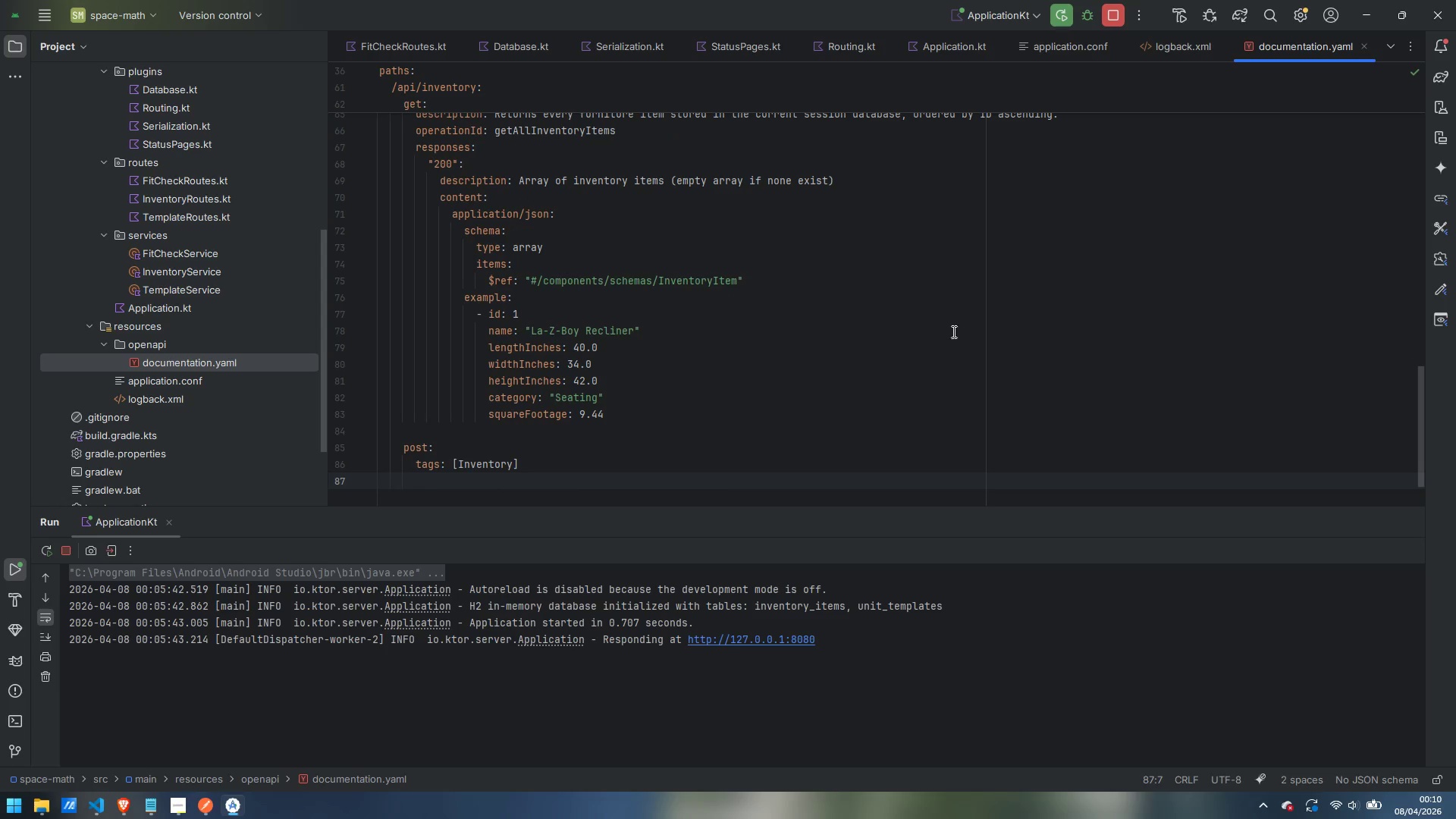 
scroll: coordinate [996, 308], scroll_direction: down, amount: 4.0
 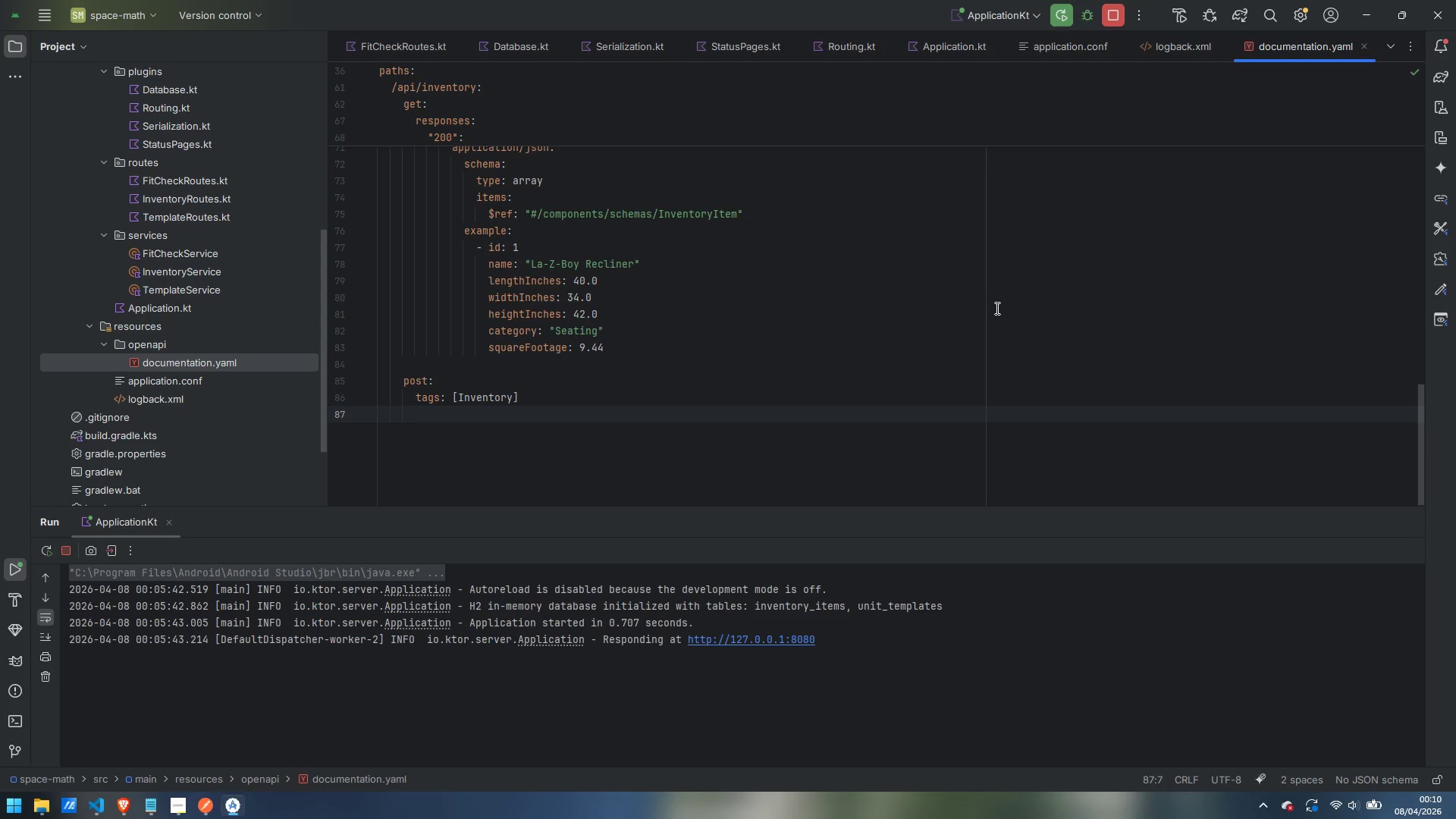 
wait(10.31)
 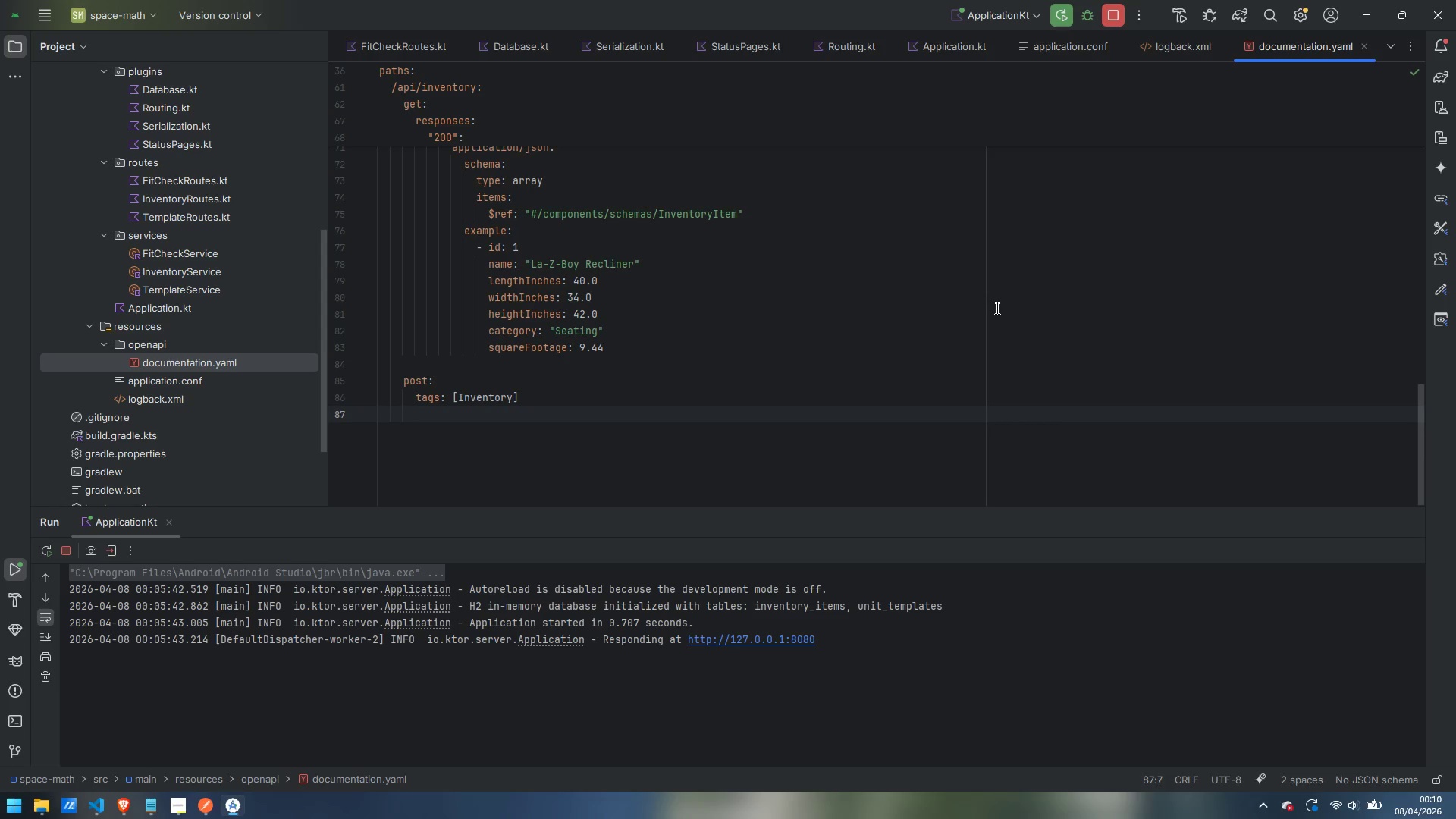 
type(summary: Create an inventory item)
 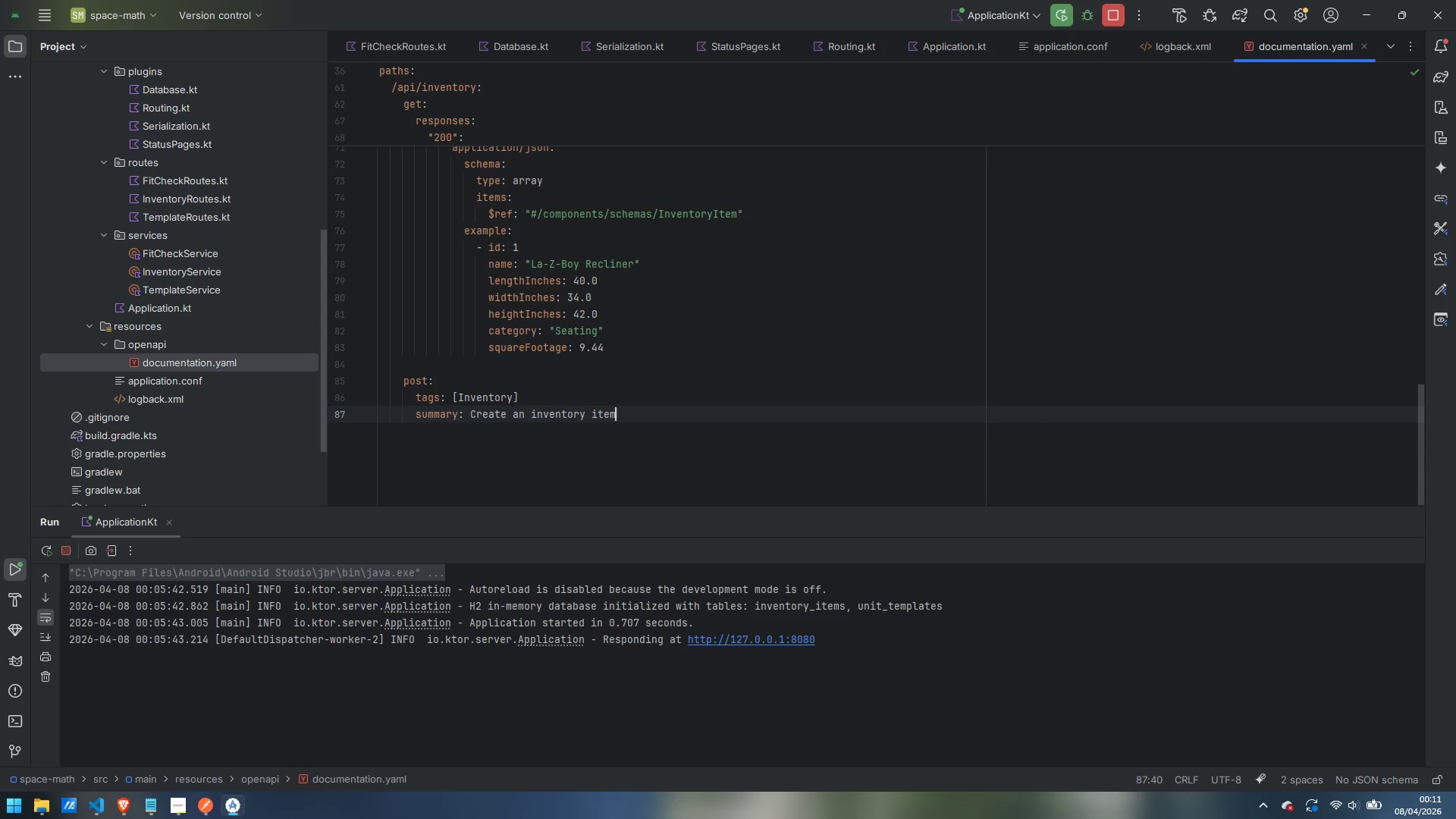 
key(Enter)
 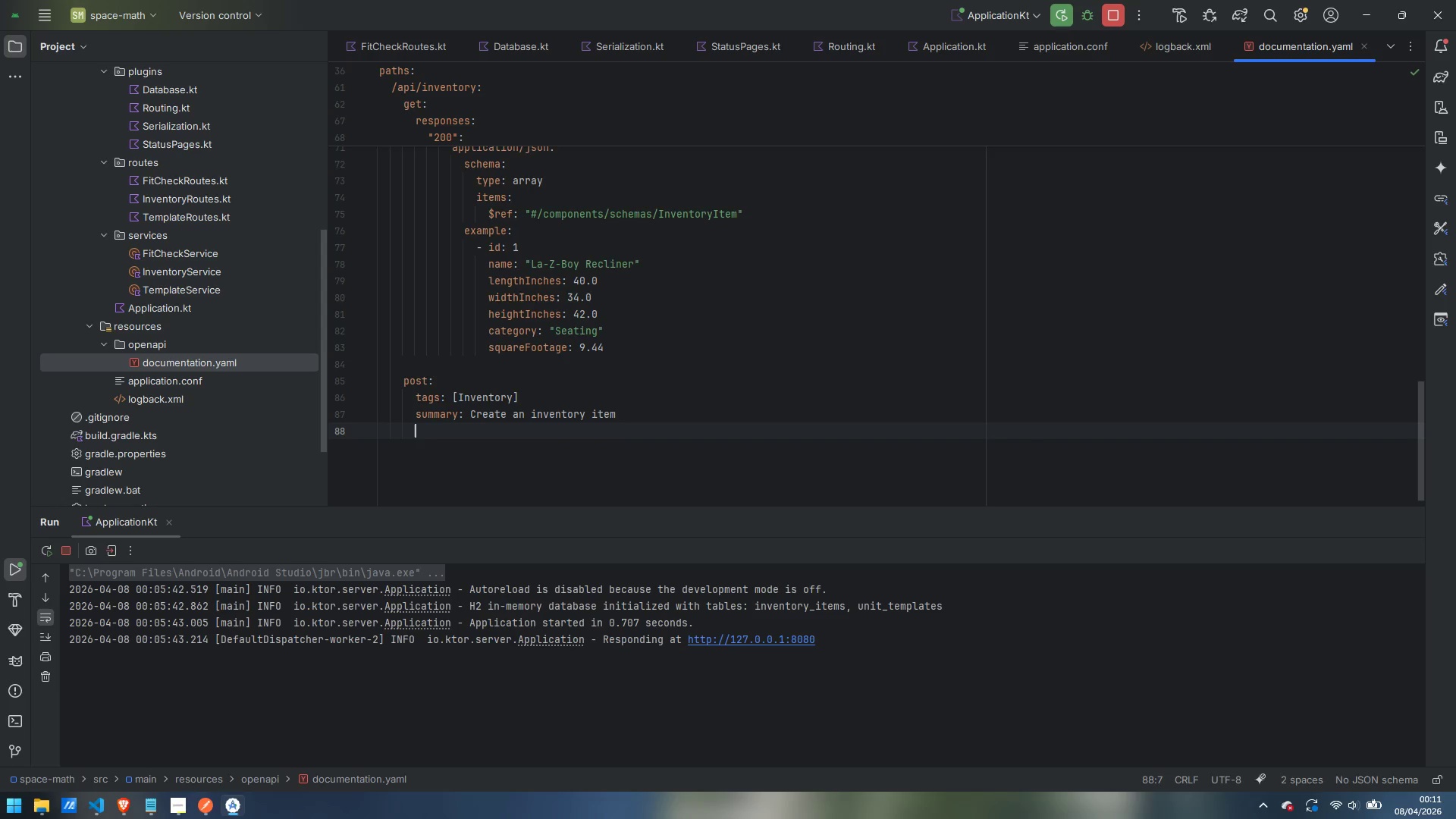 
type(description: |)
 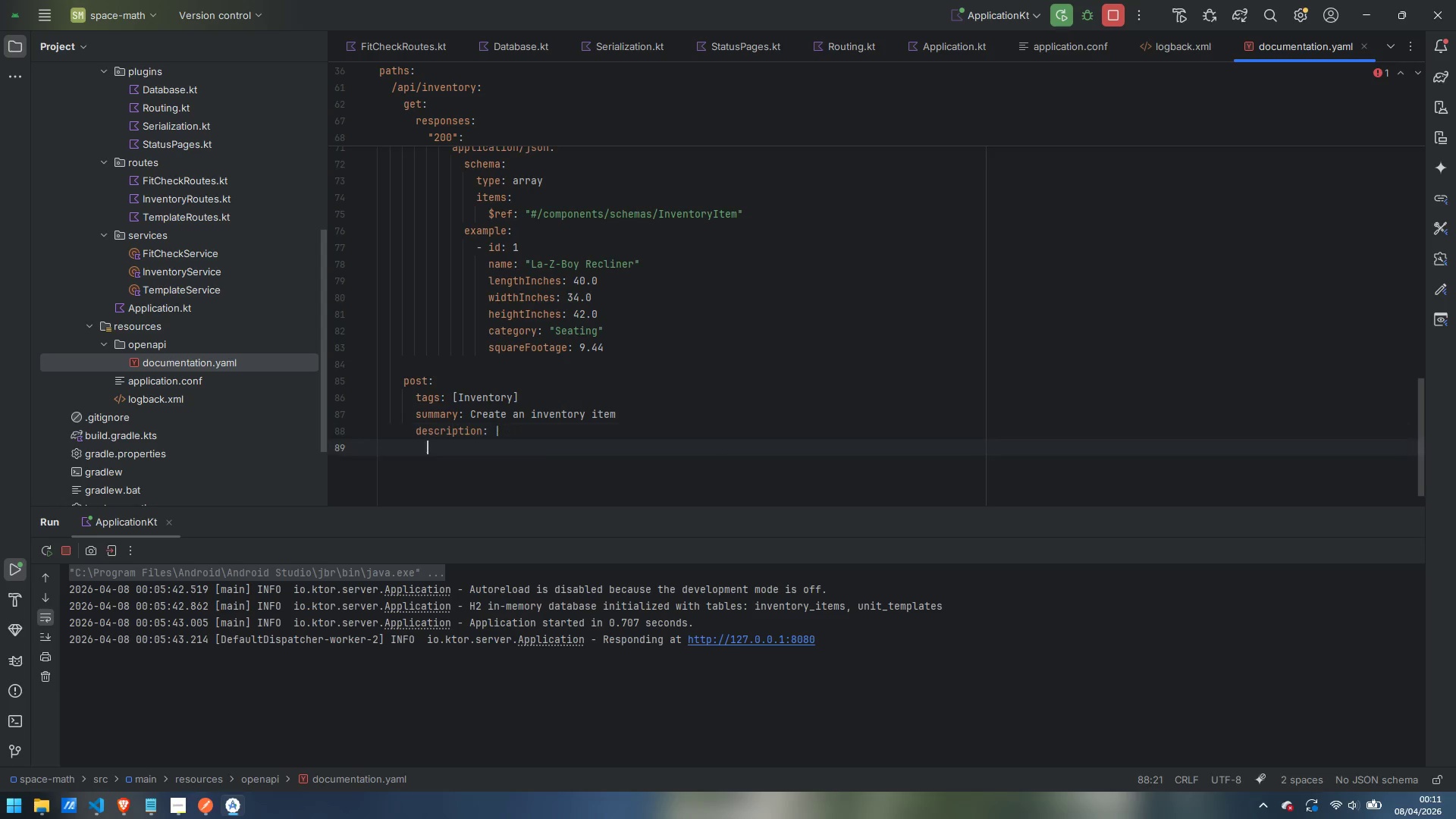 
 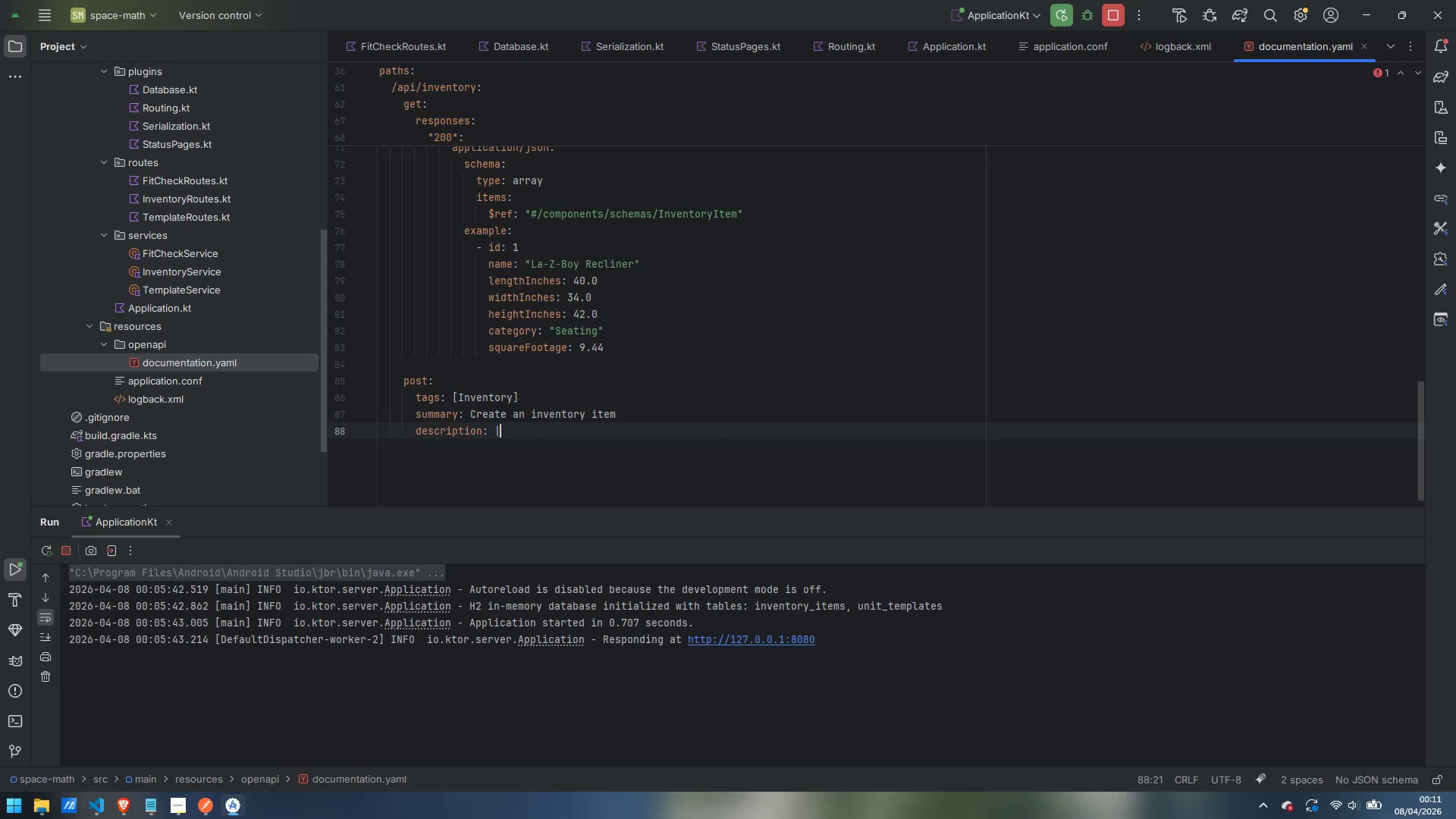 
key(Enter)
 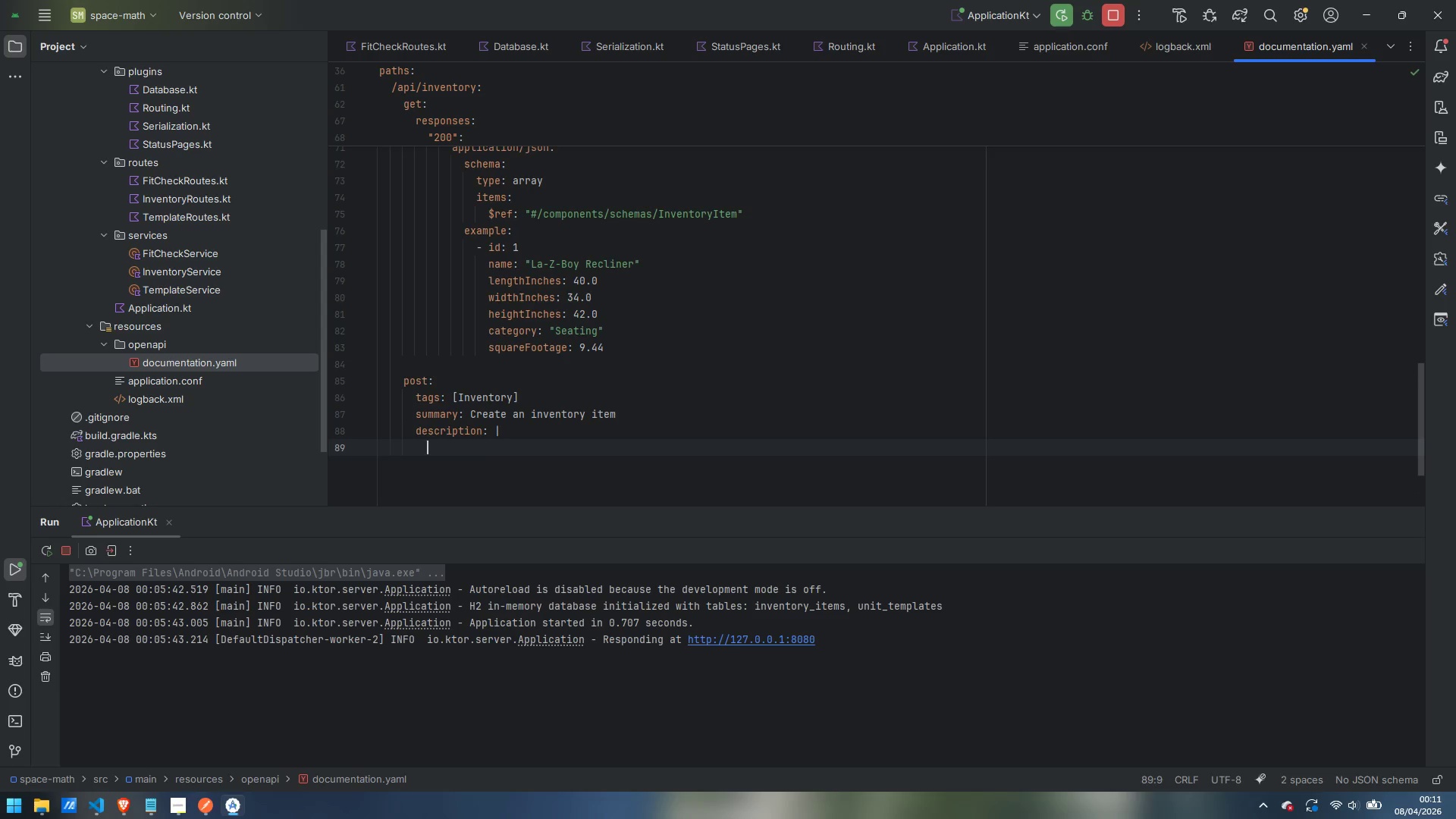 
type(Add a new fiu)
key(Backspace)
key(Backspace)
type(urniture item to the )
 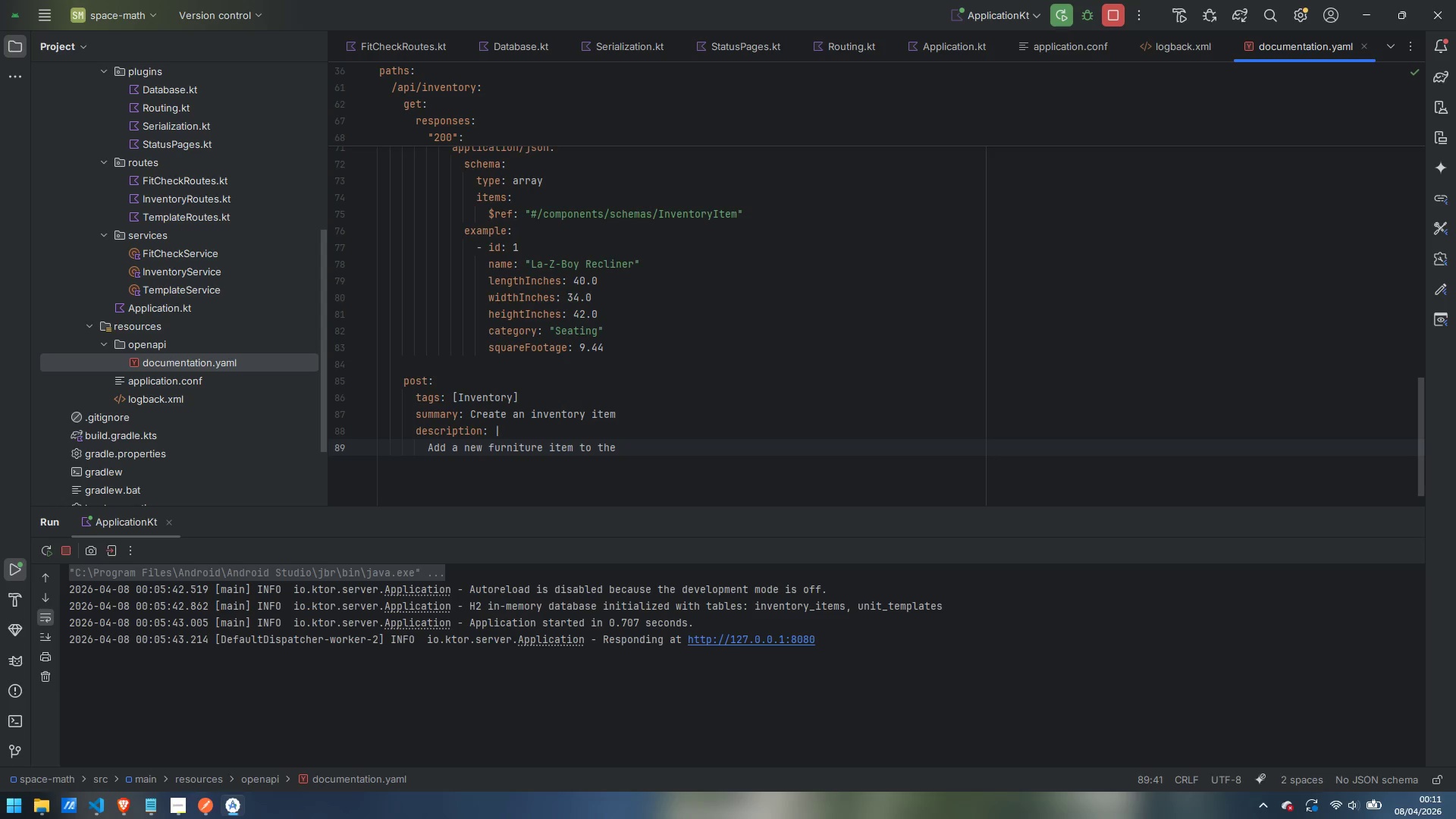 
type(client's inventory.)
 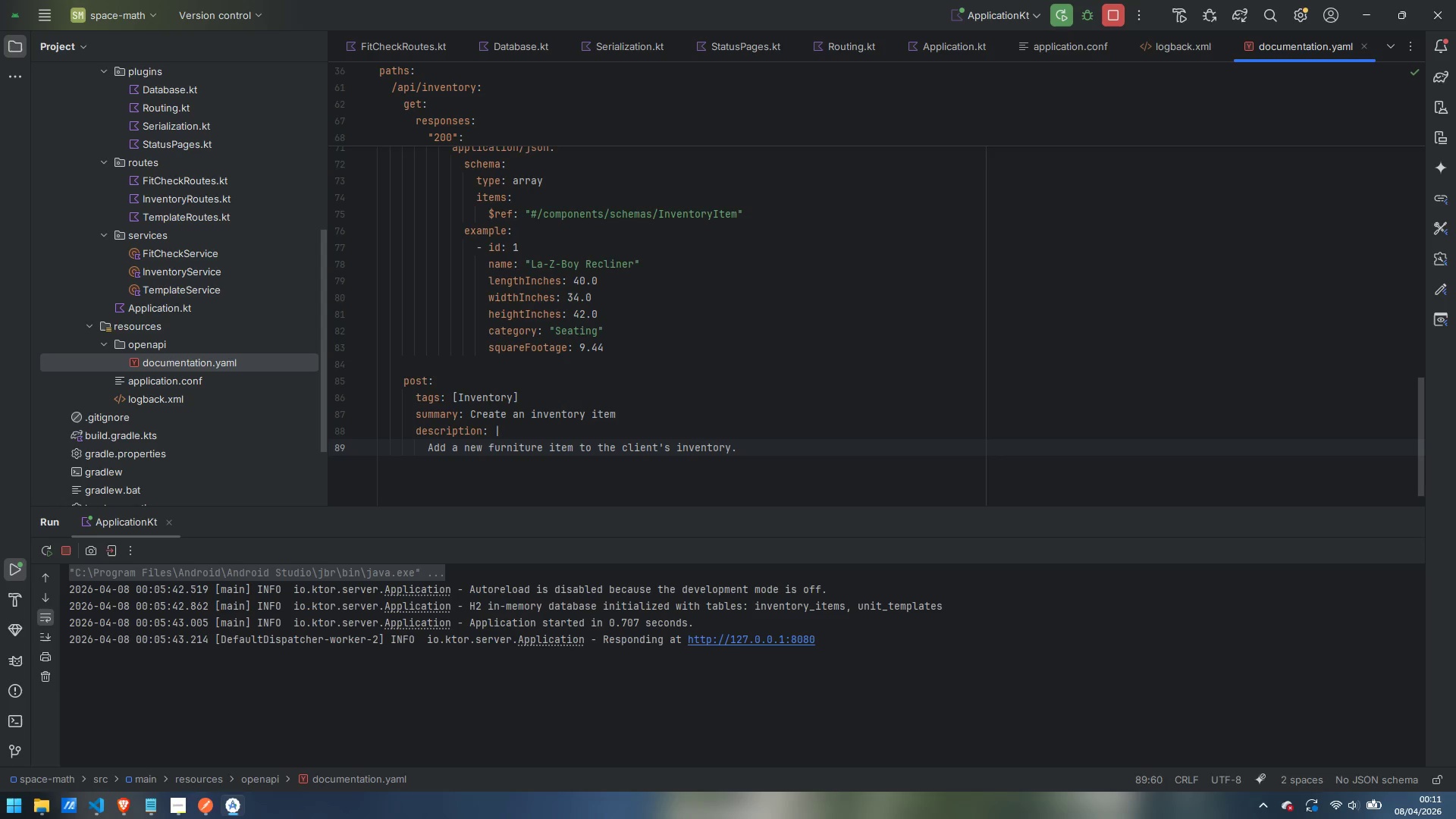 
key(Enter)
 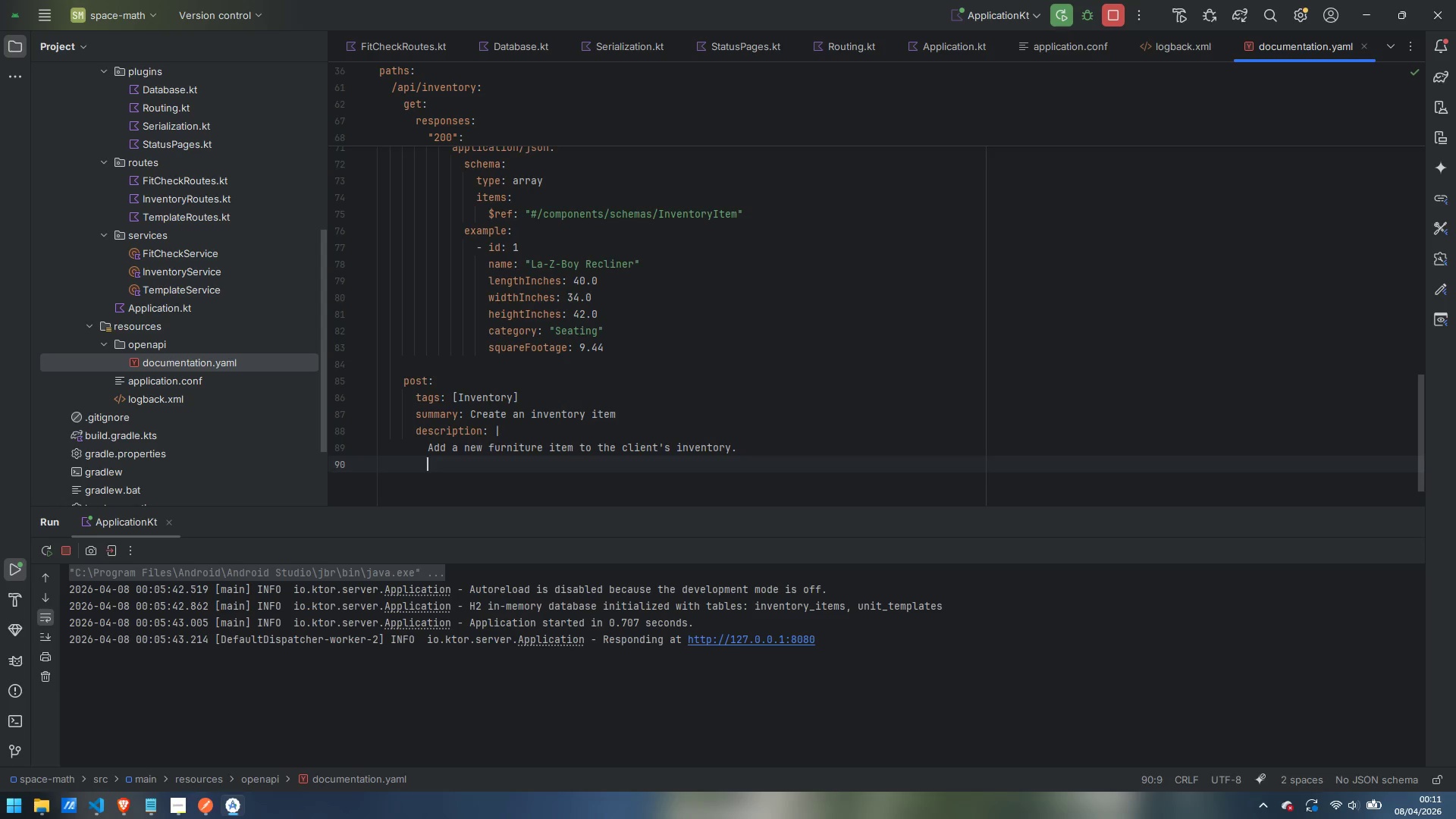 
key(Enter)
 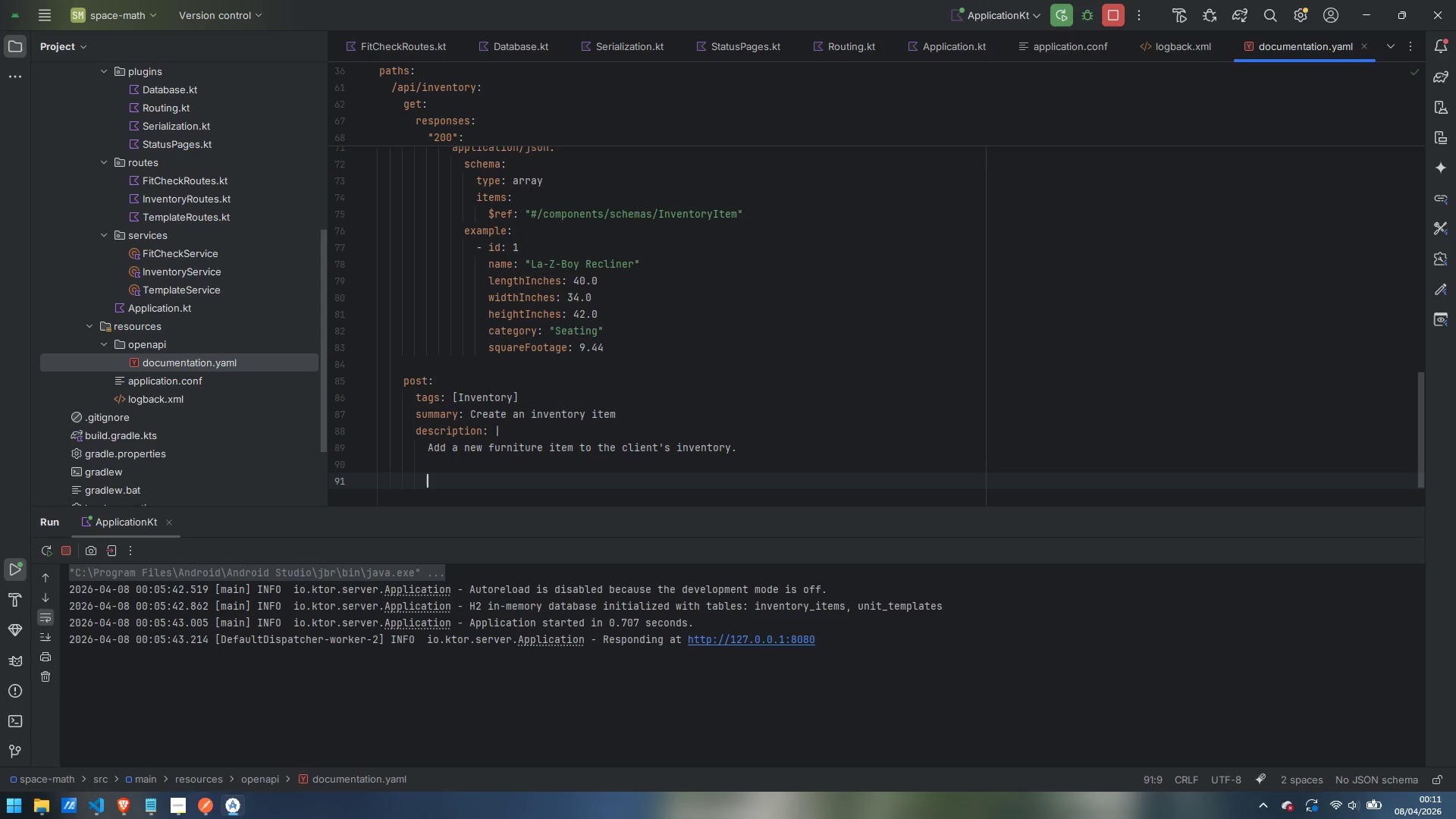 
type(Validation rules)
 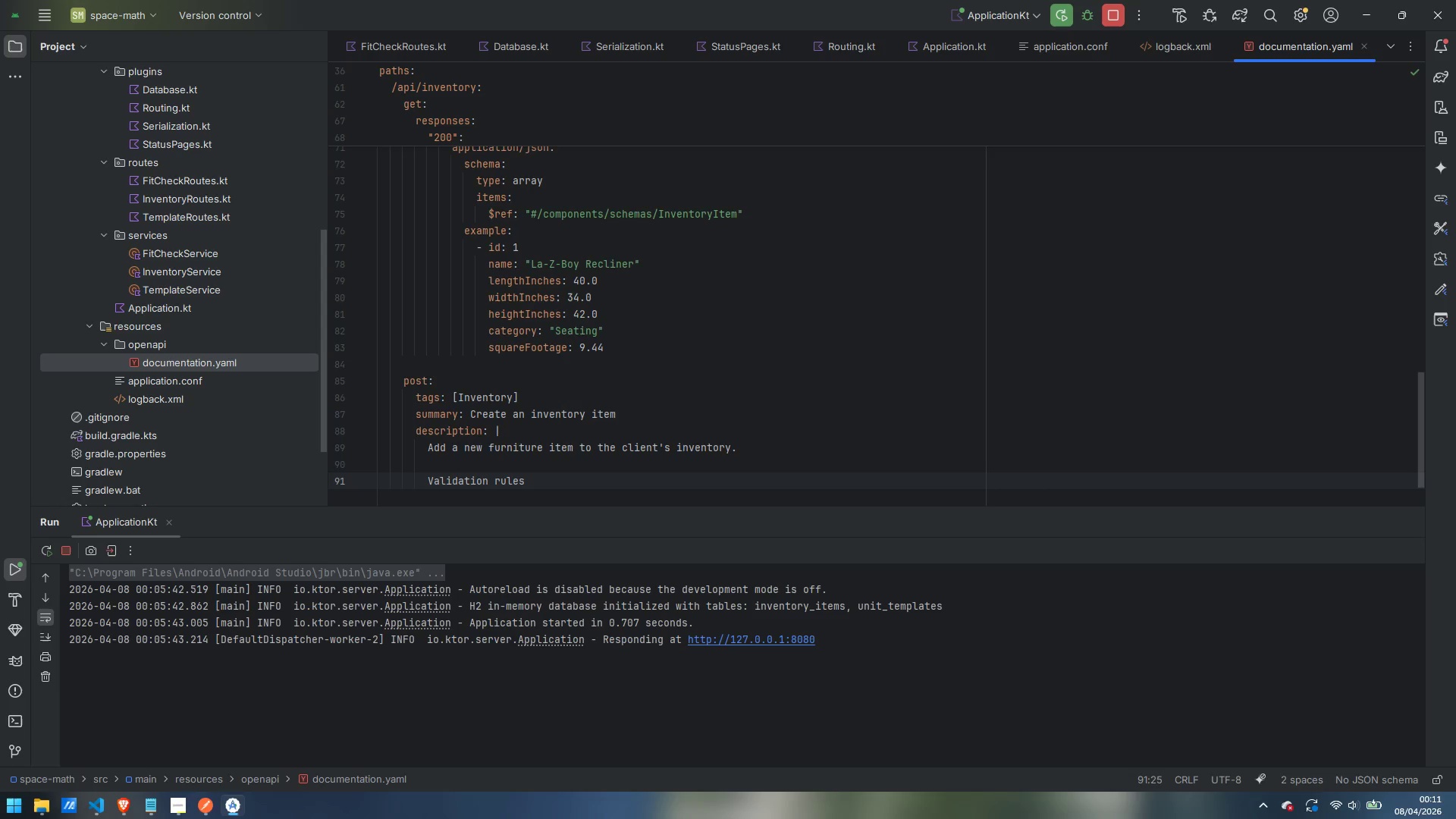 
key(Shift+Semicolon)
 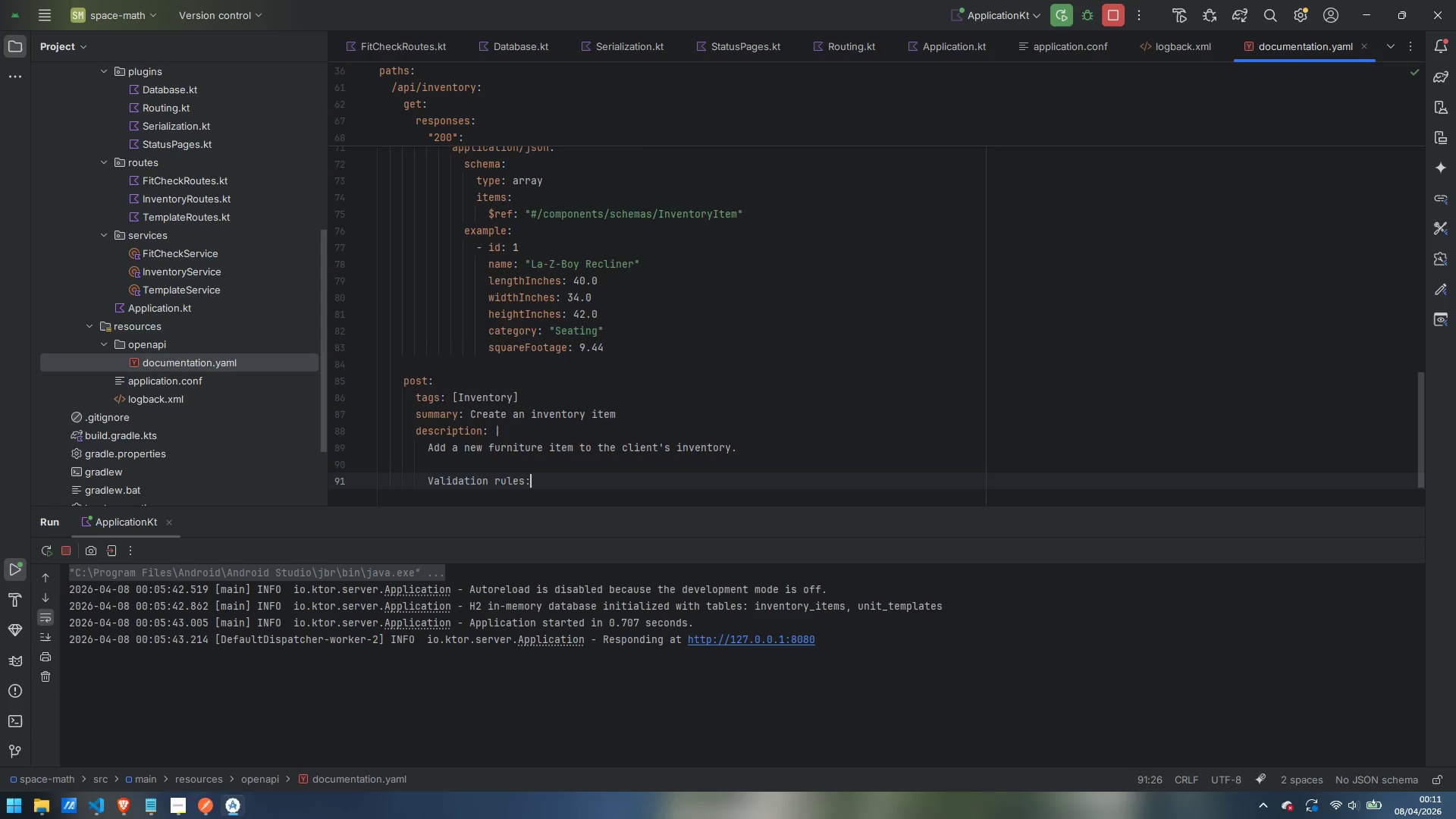 
key(Enter)
 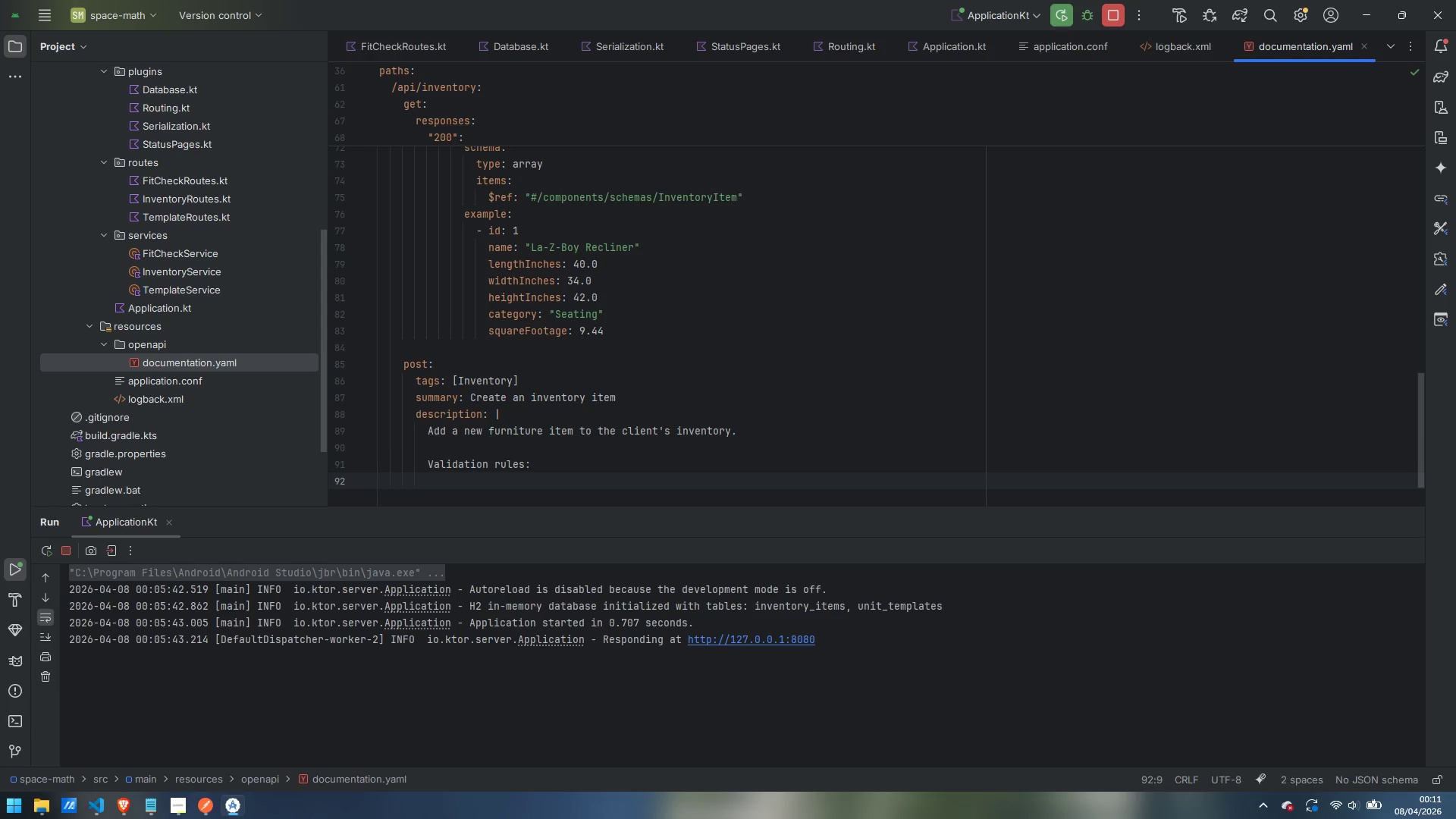 
type(- name and category must bu)
key(Backspace)
type(e )
 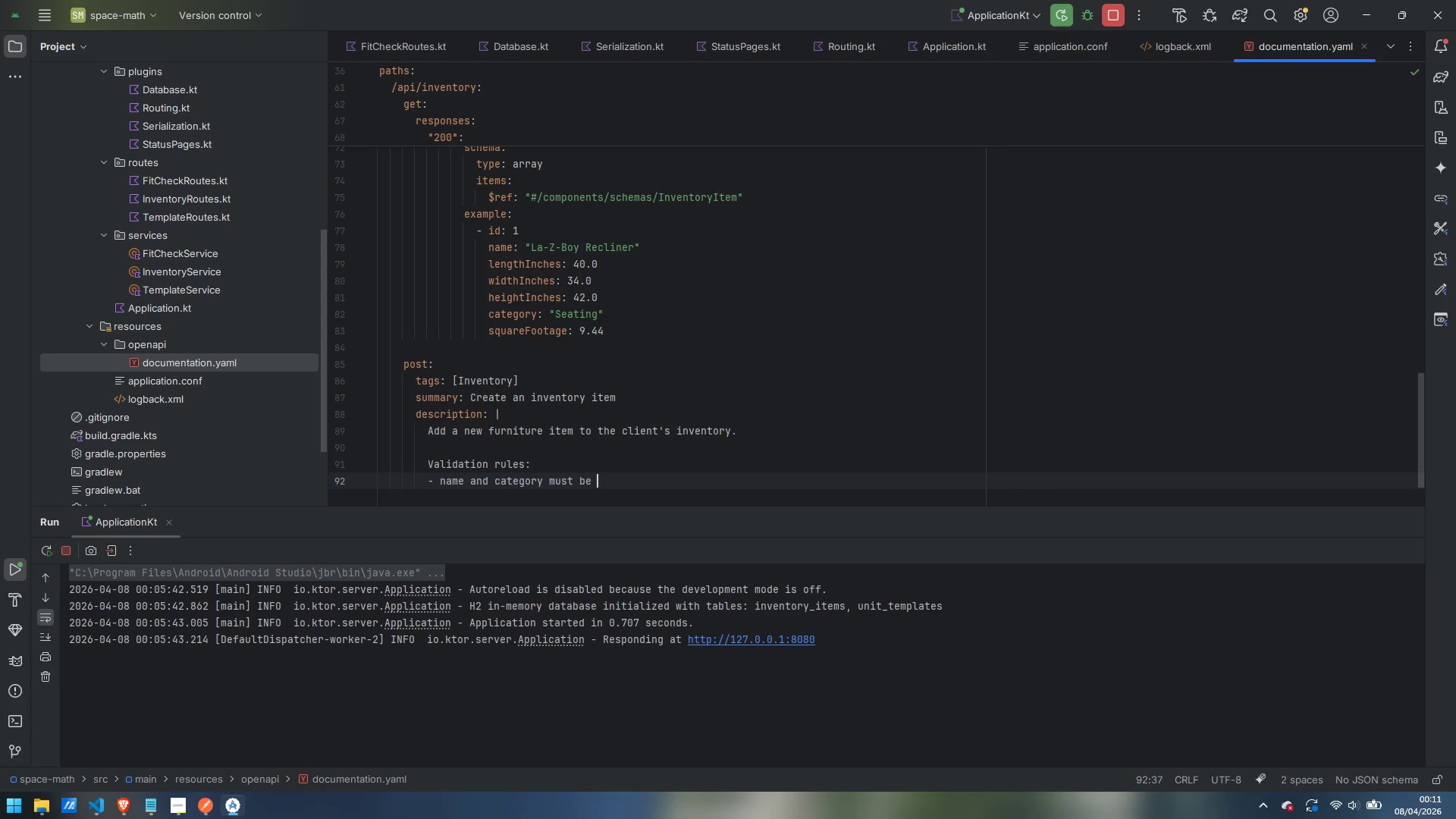 
type(non-empty strings)
 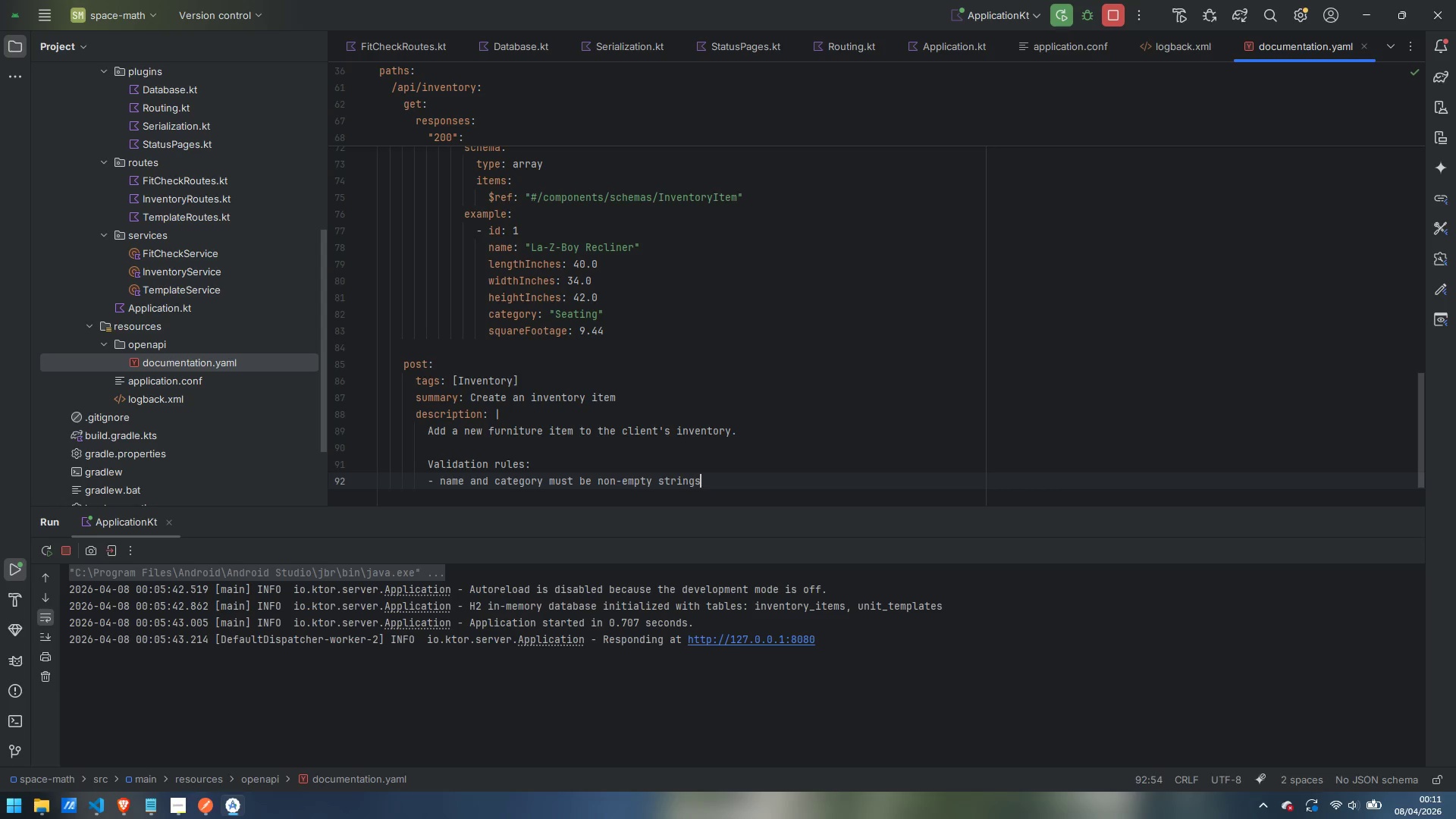 
key(Enter)
 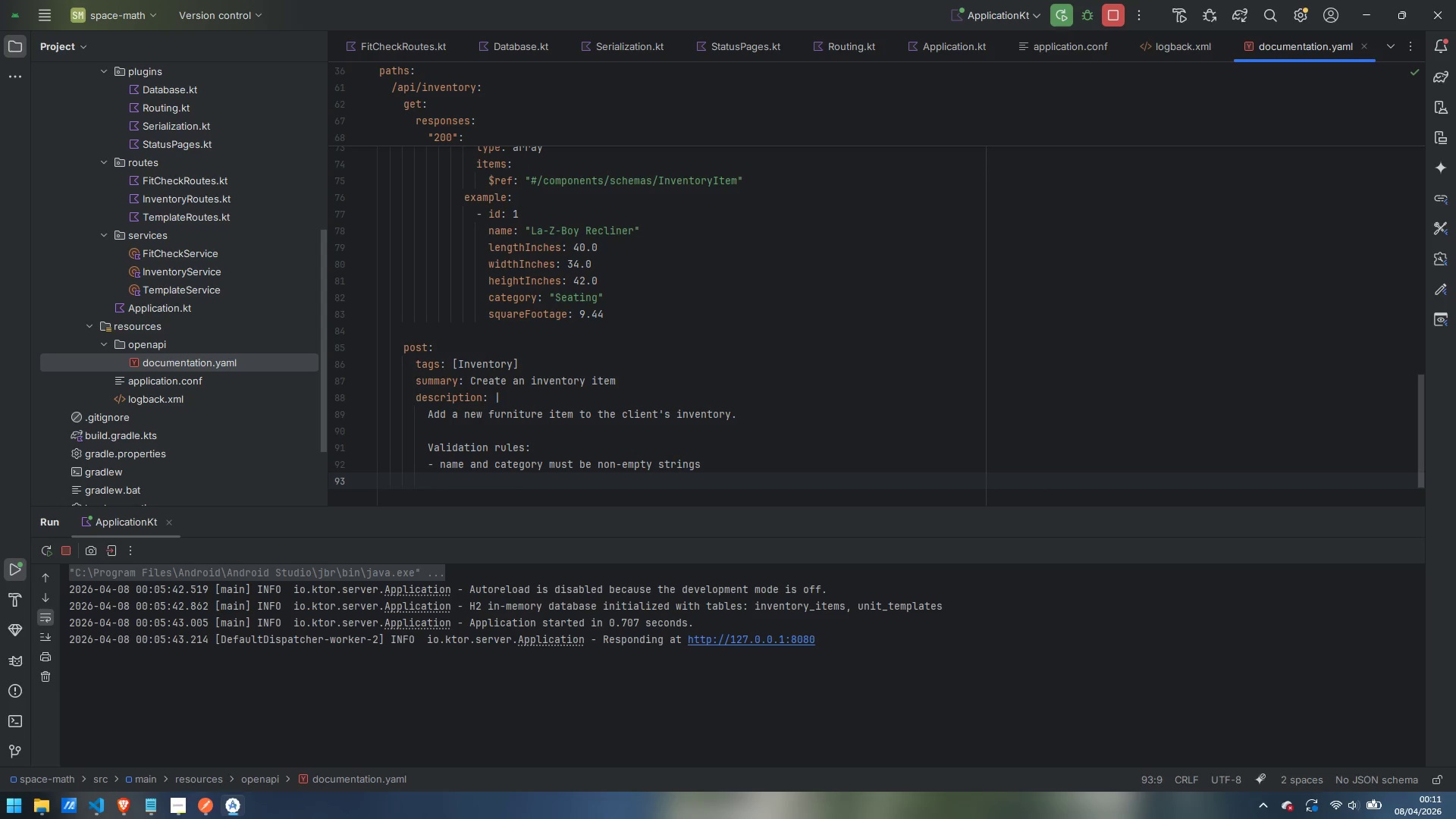 
type(- l;ength)
 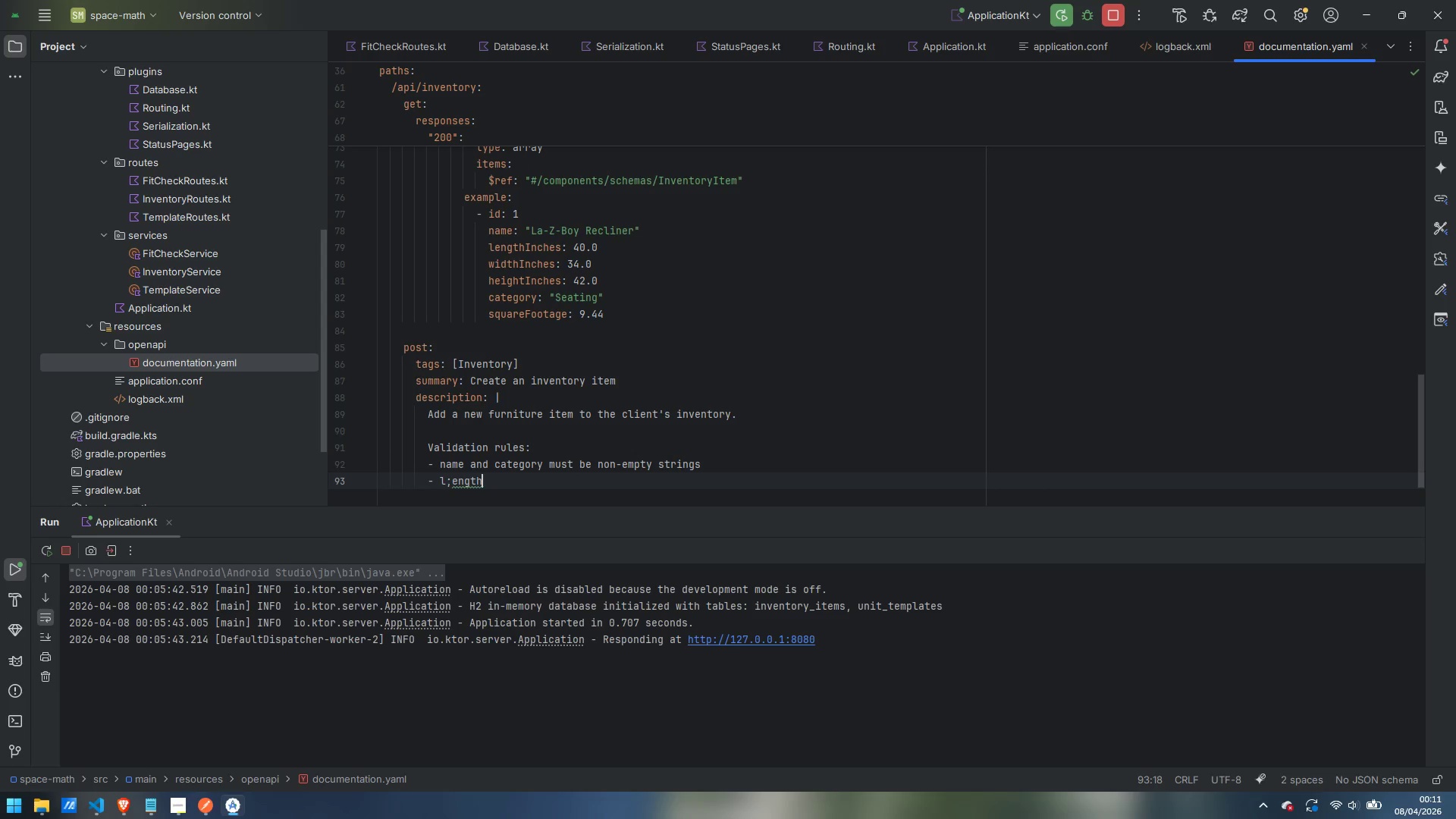 
key(Control+ArrowLeft)
 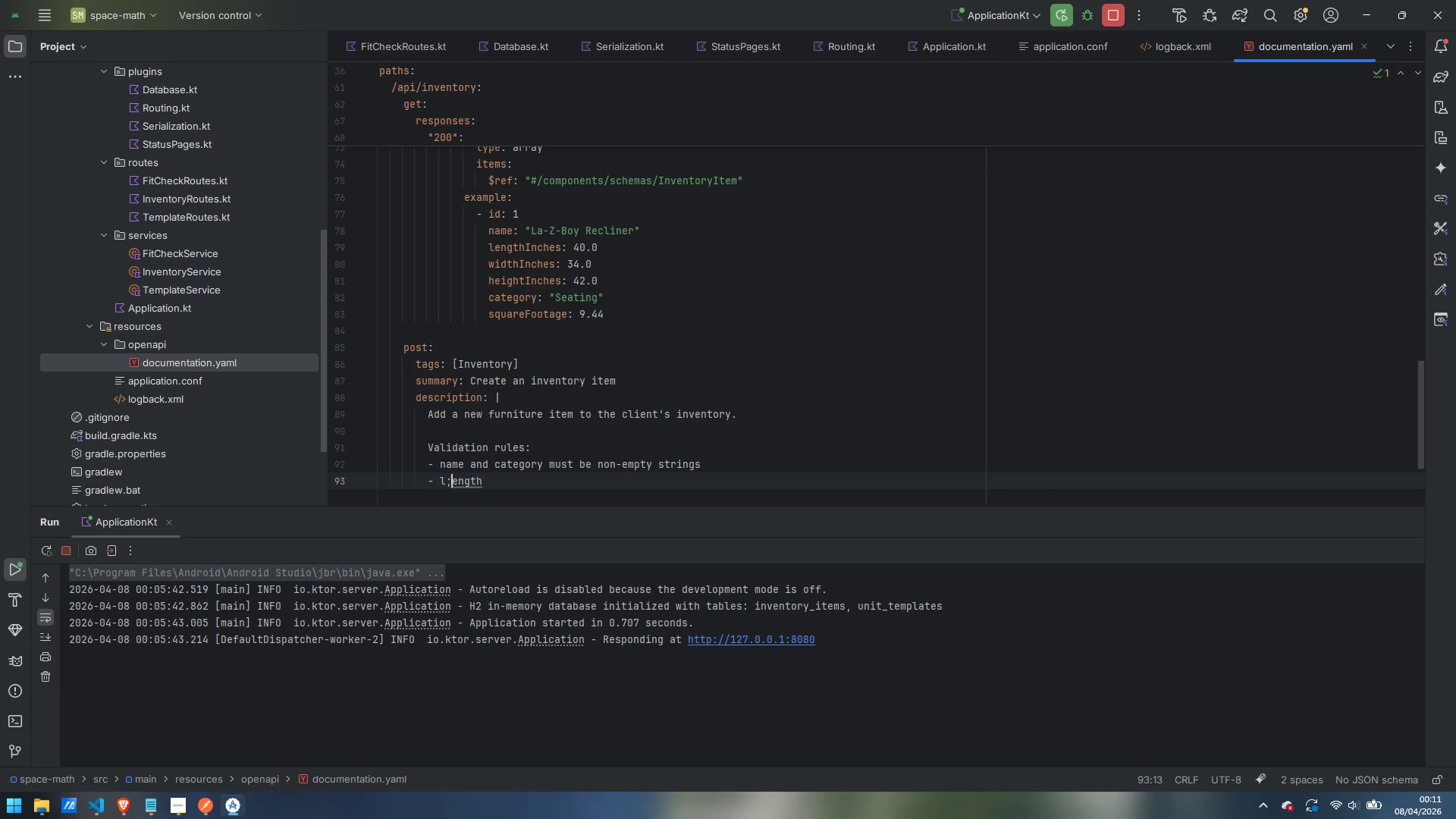 
key(Backspace)
 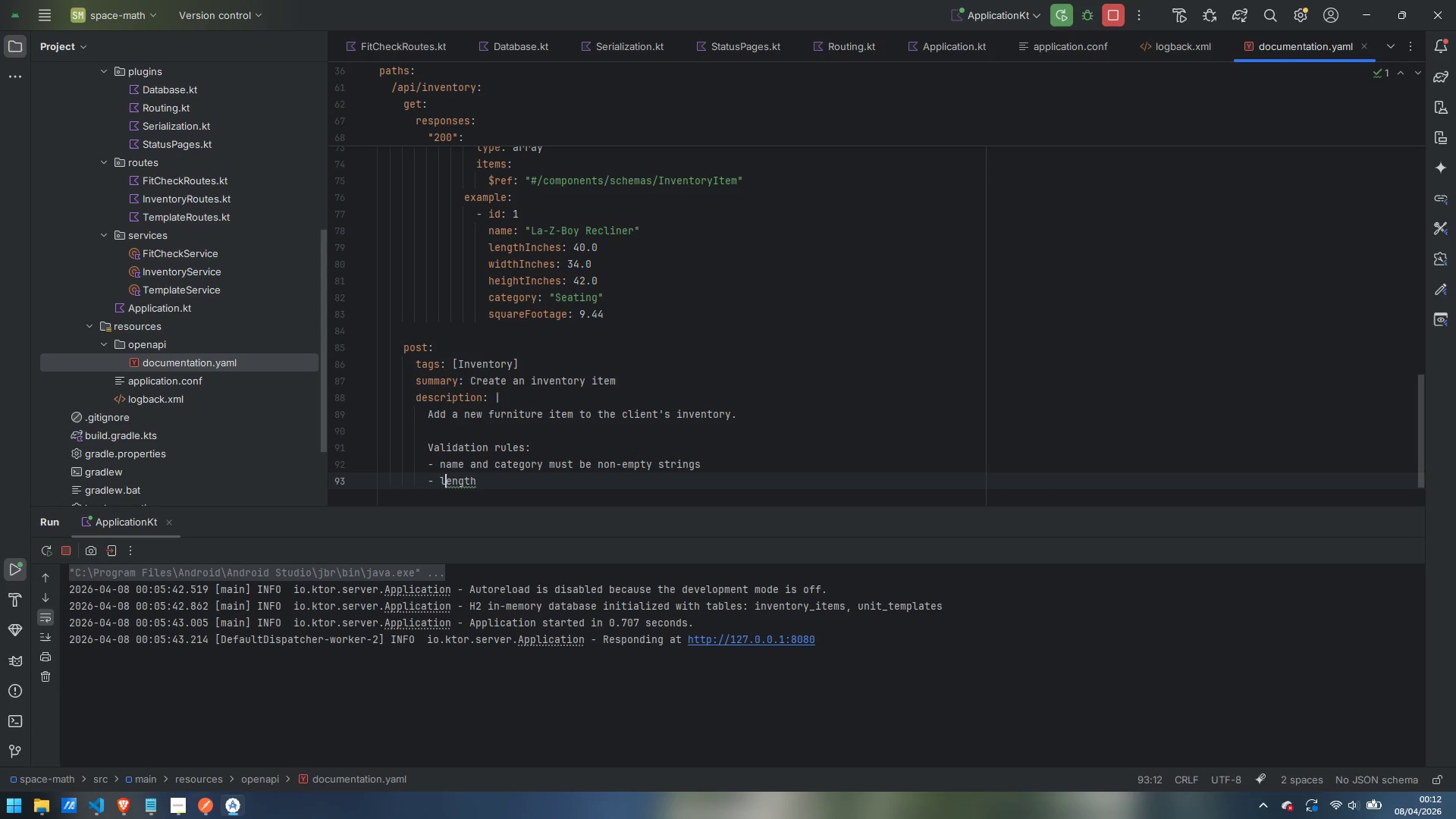 
key(Control+ControlLeft)
 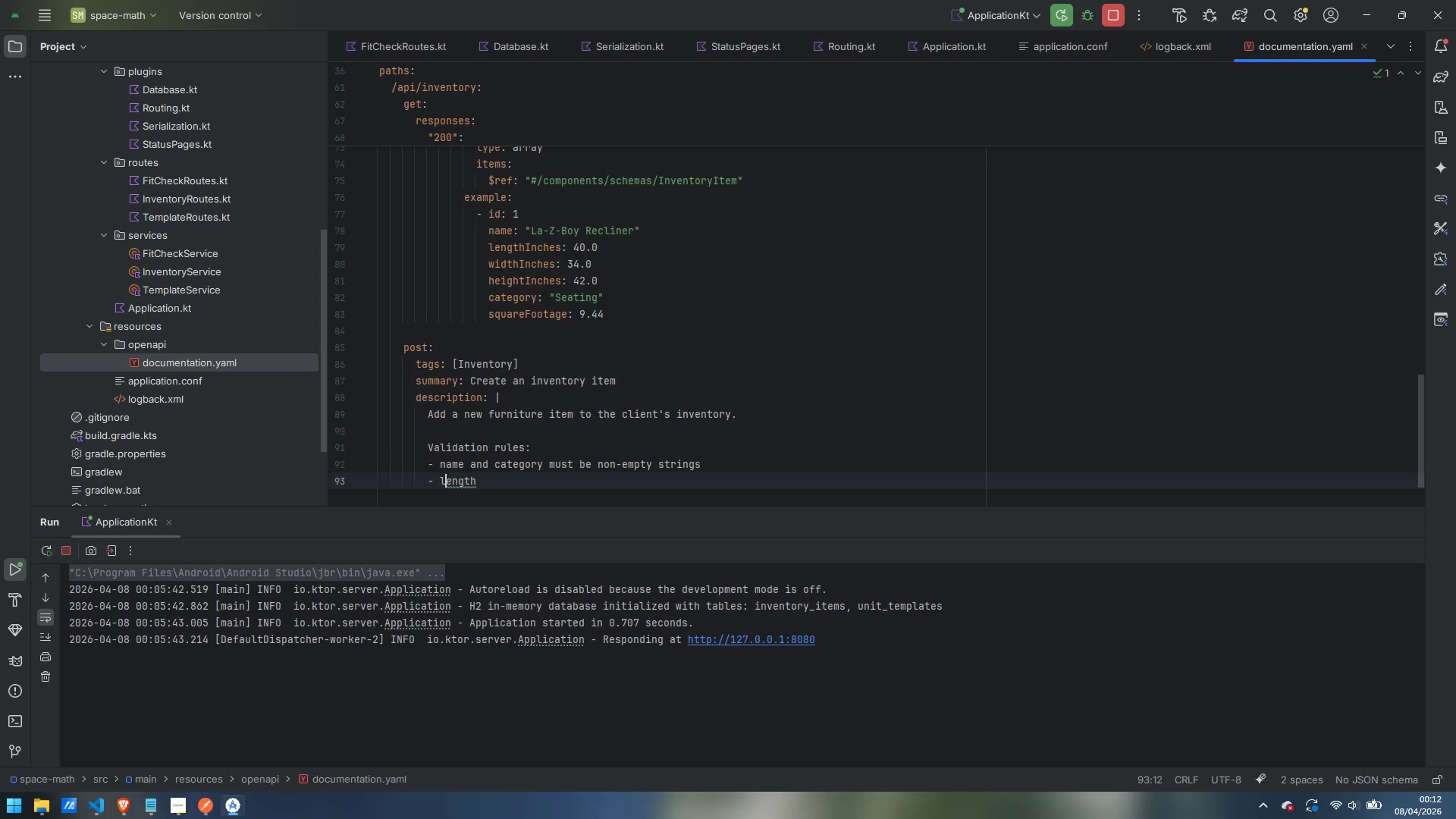 
key(Control+ArrowRight)
 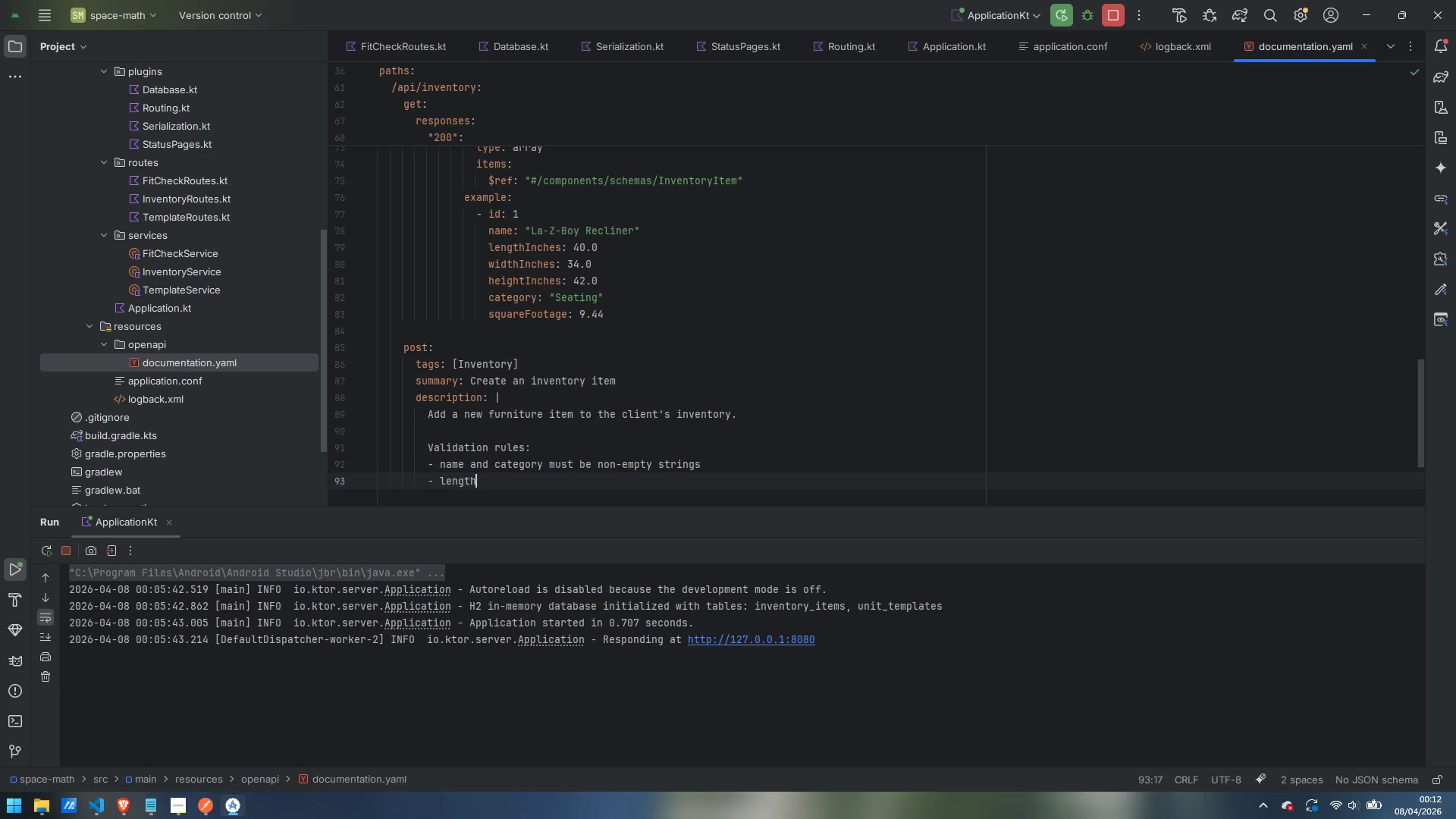 
type(Inches, widthInches, and heightInches must all be > 0)
 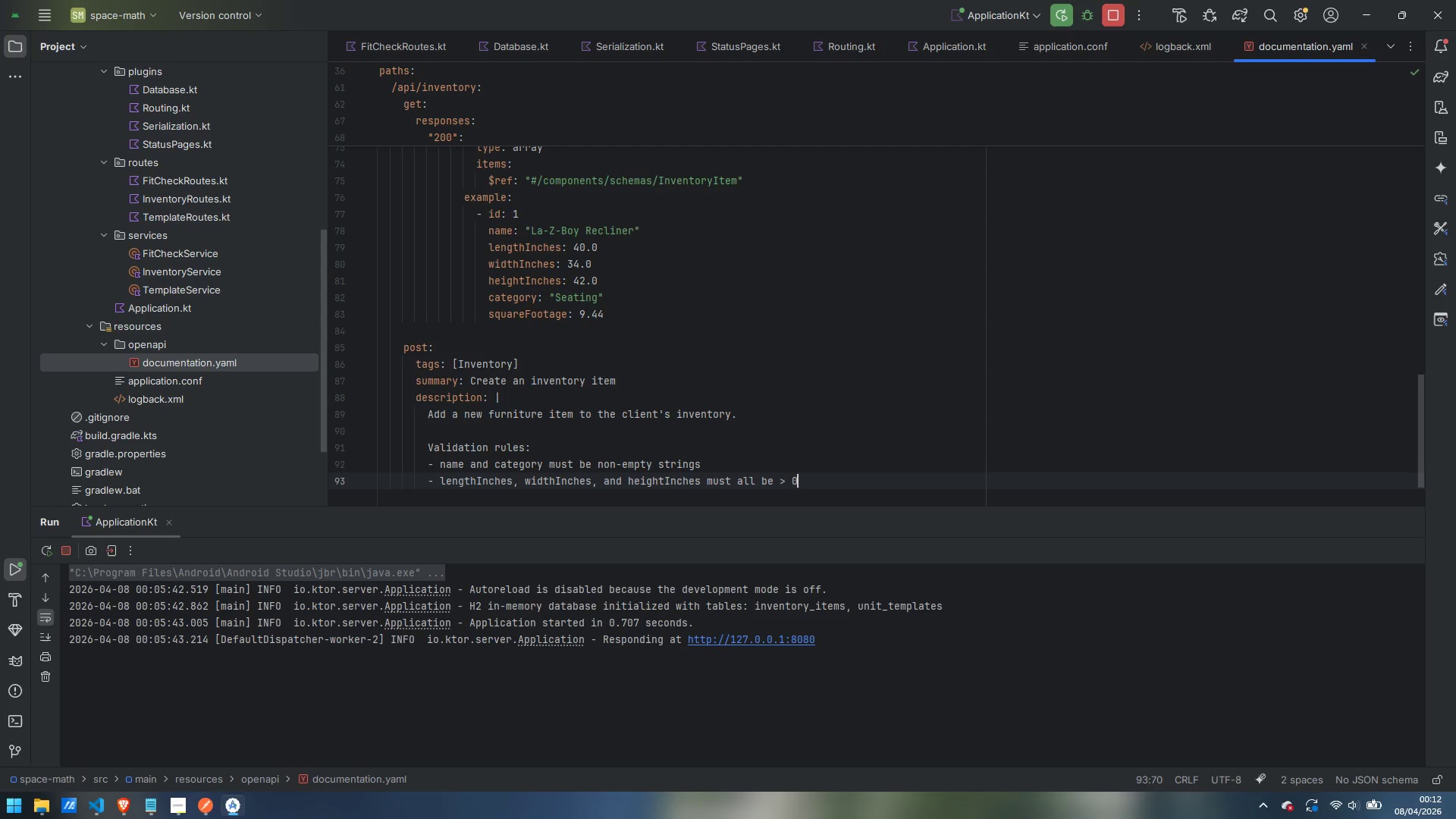 
key(Enter)
 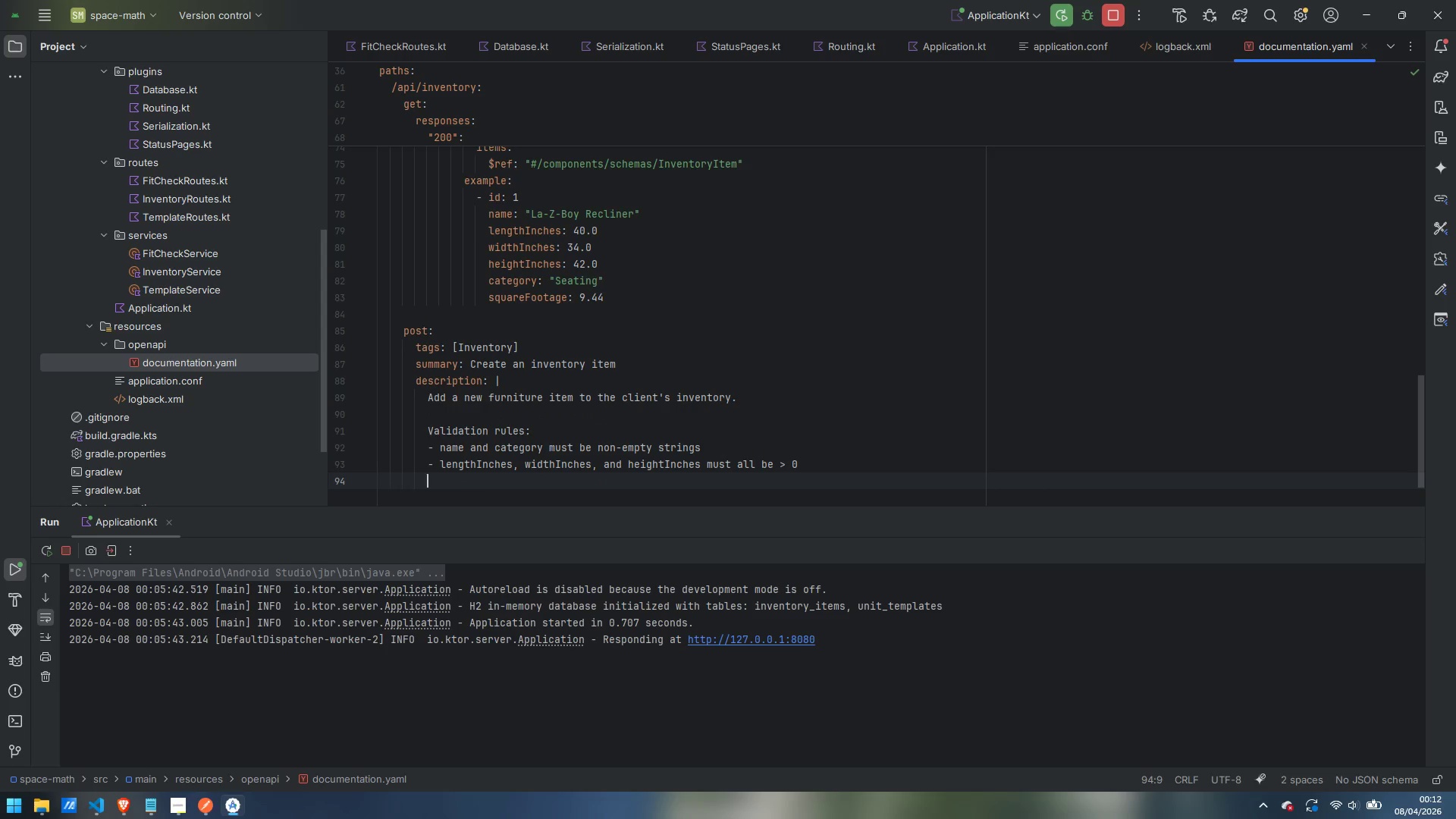 
key(Backspace)
type(operationId: )
 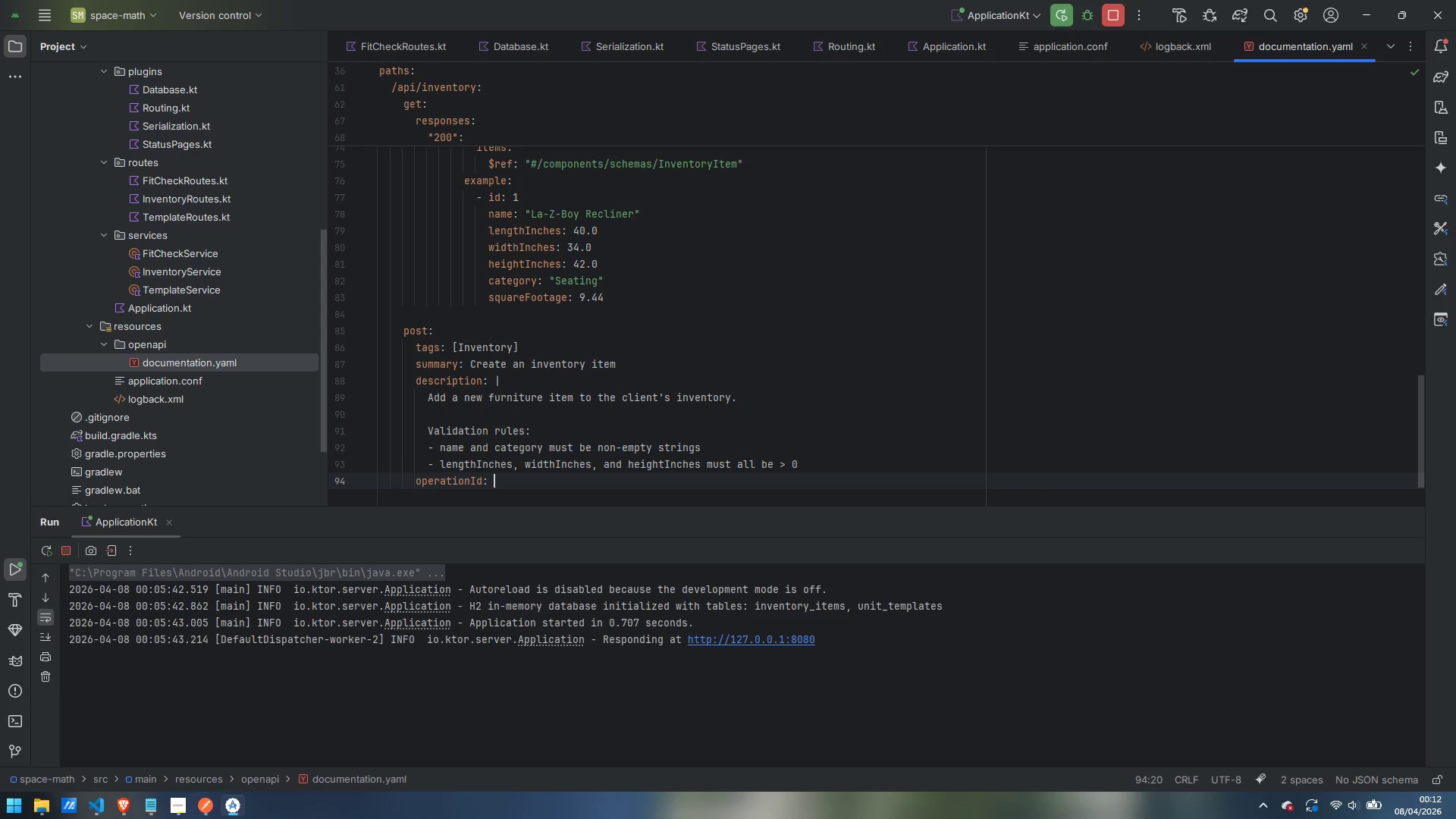 
wait(11.48)
 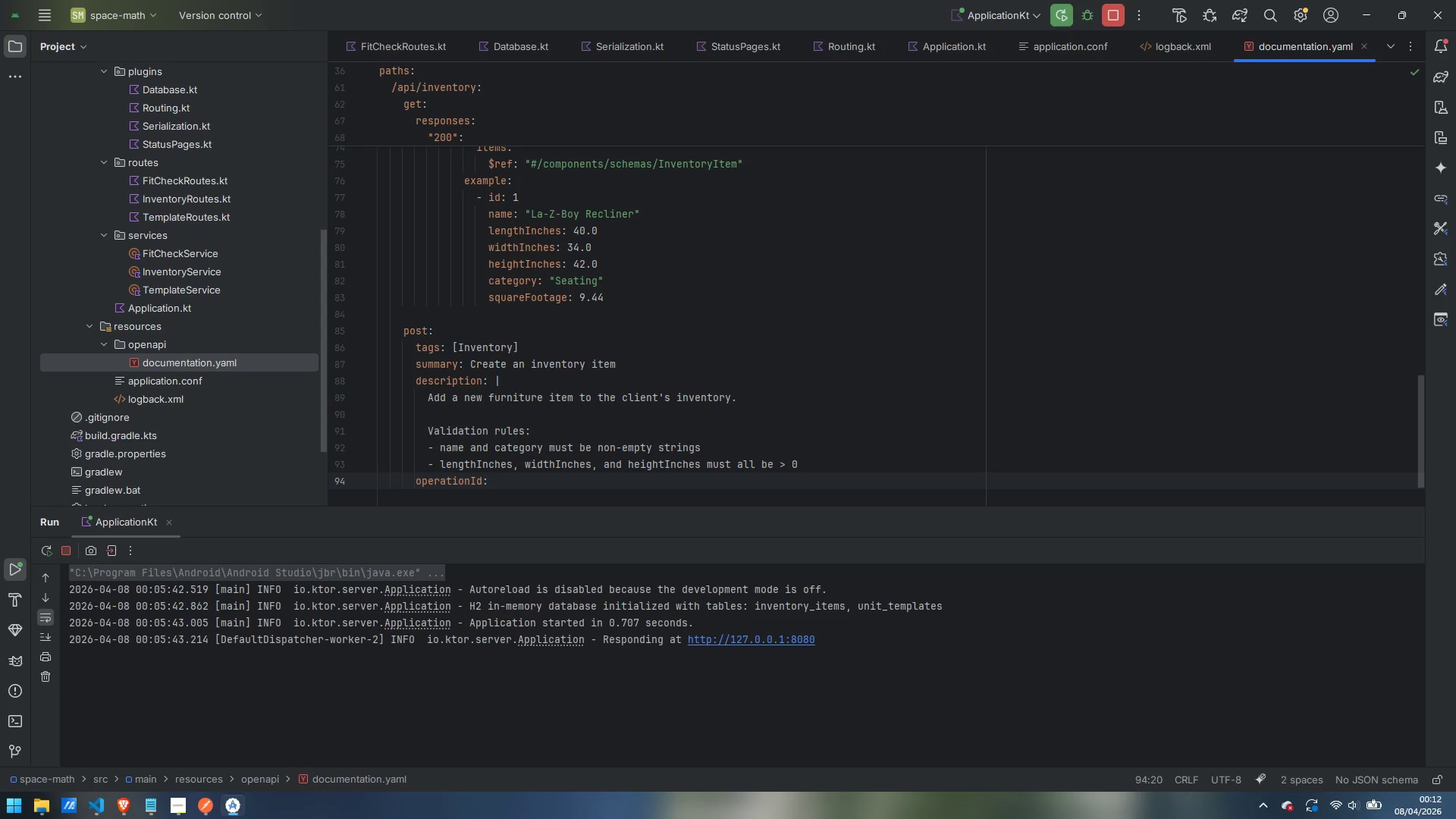 
type(createInventoryItem)
 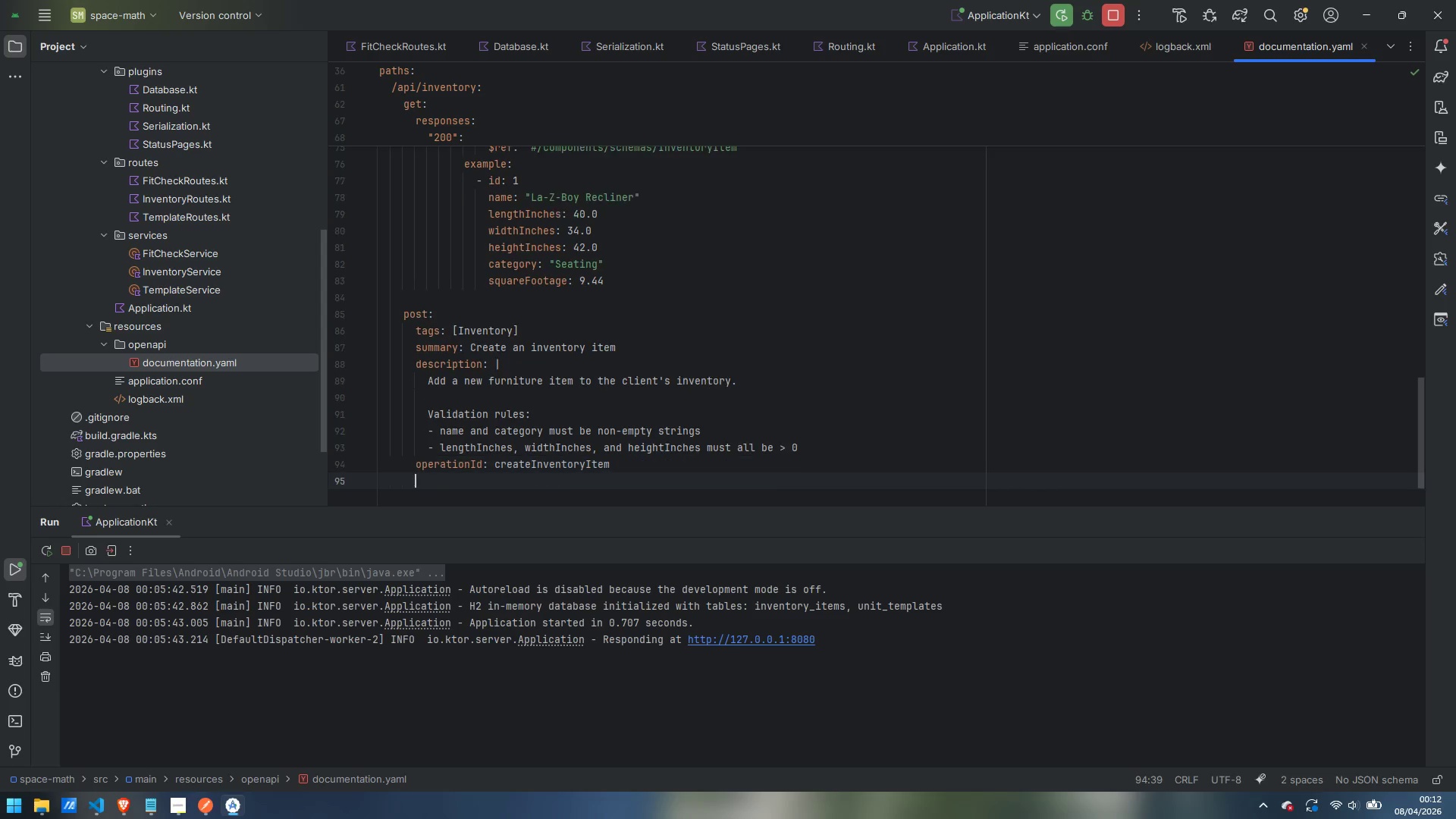 
 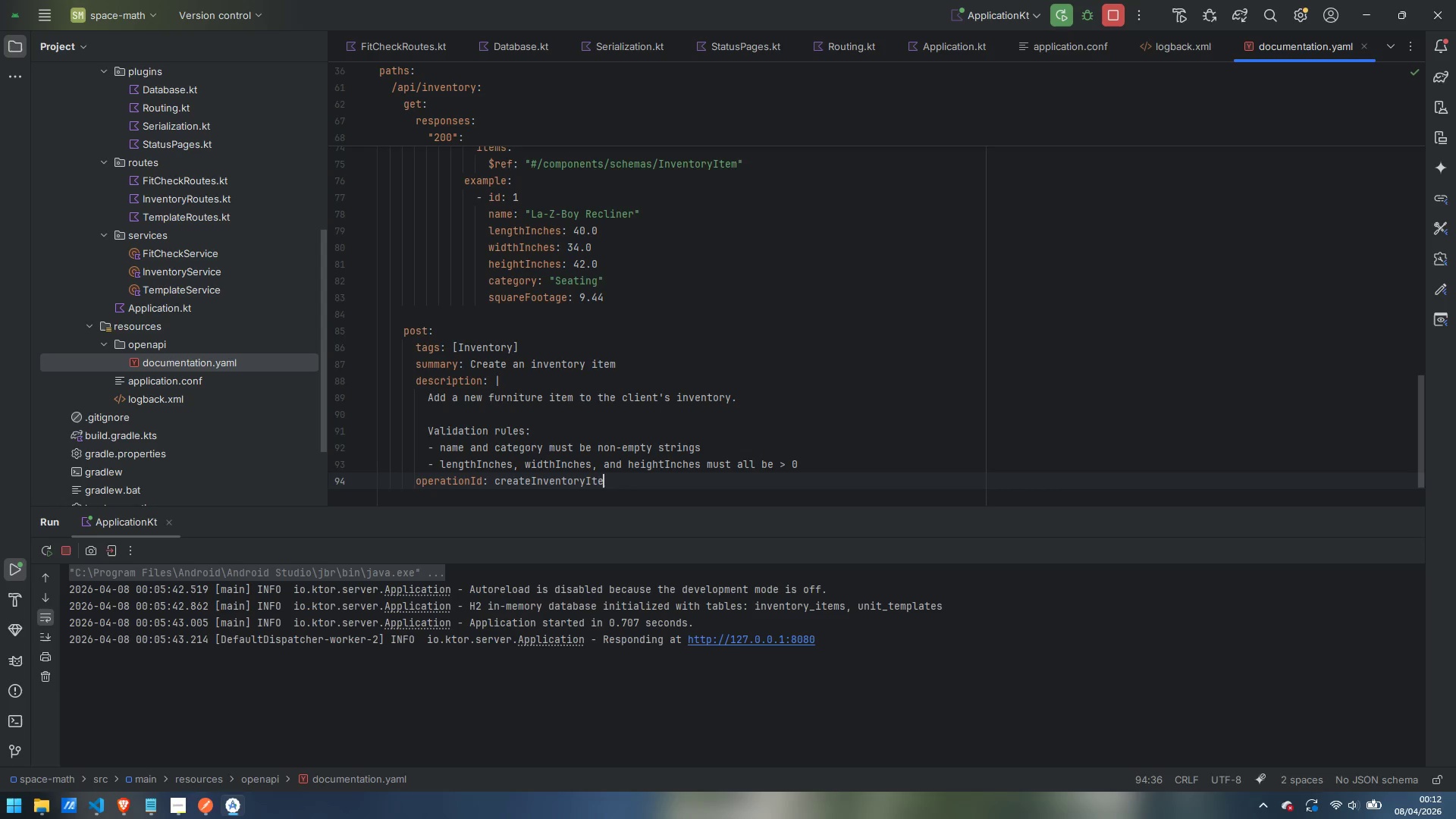 
key(Enter)
 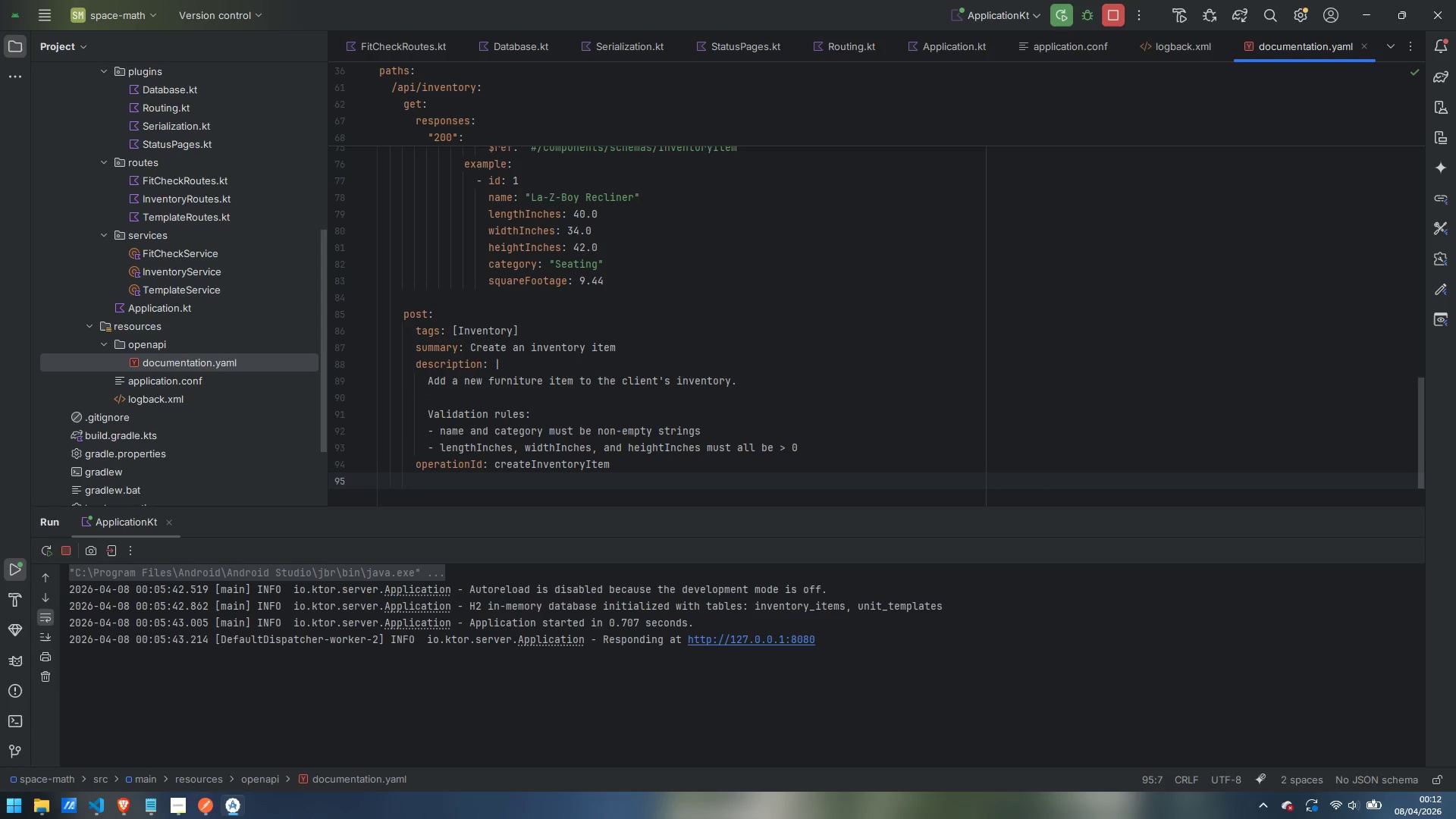 
type(requestBody:)
 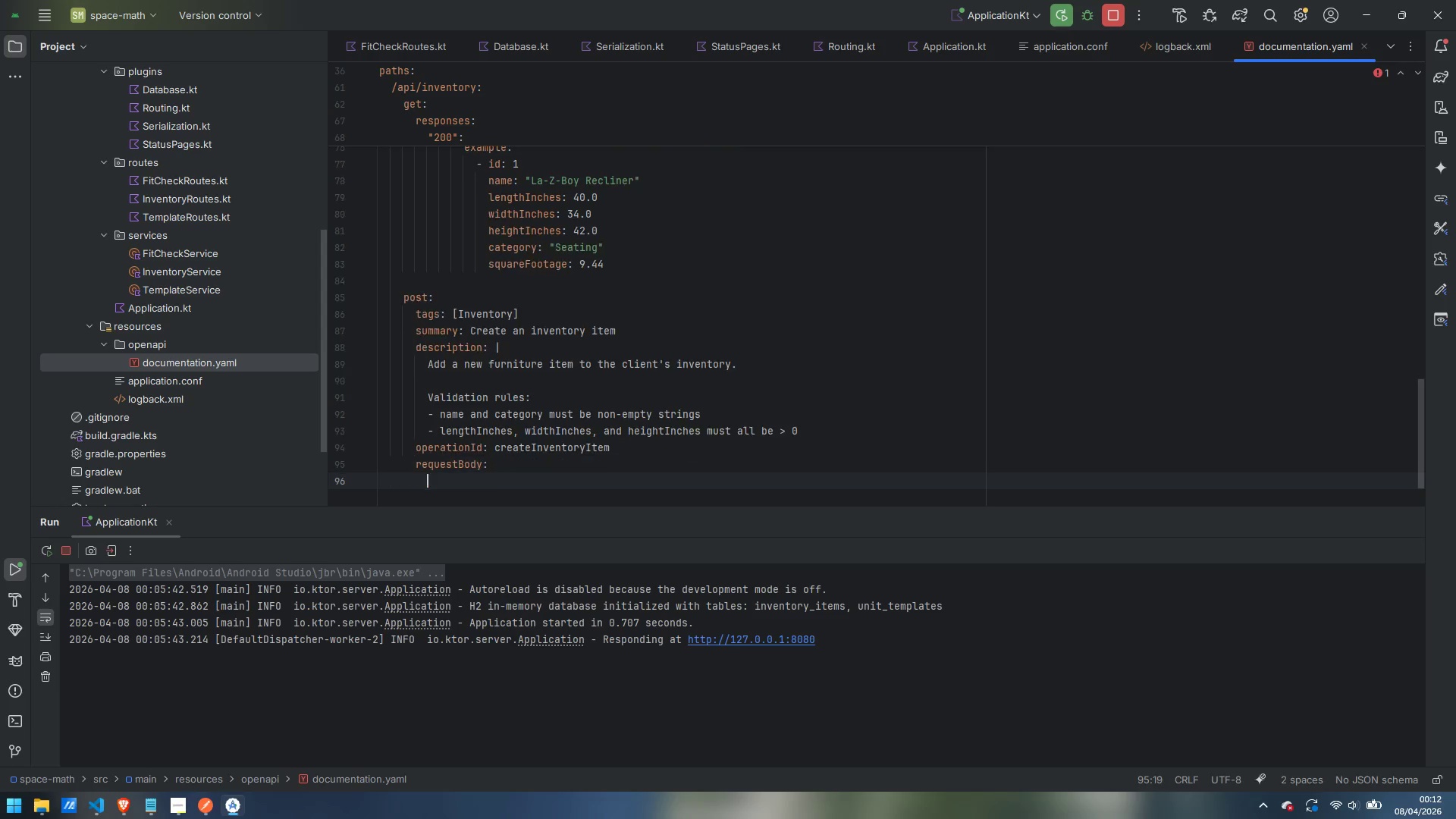 
key(Enter)
 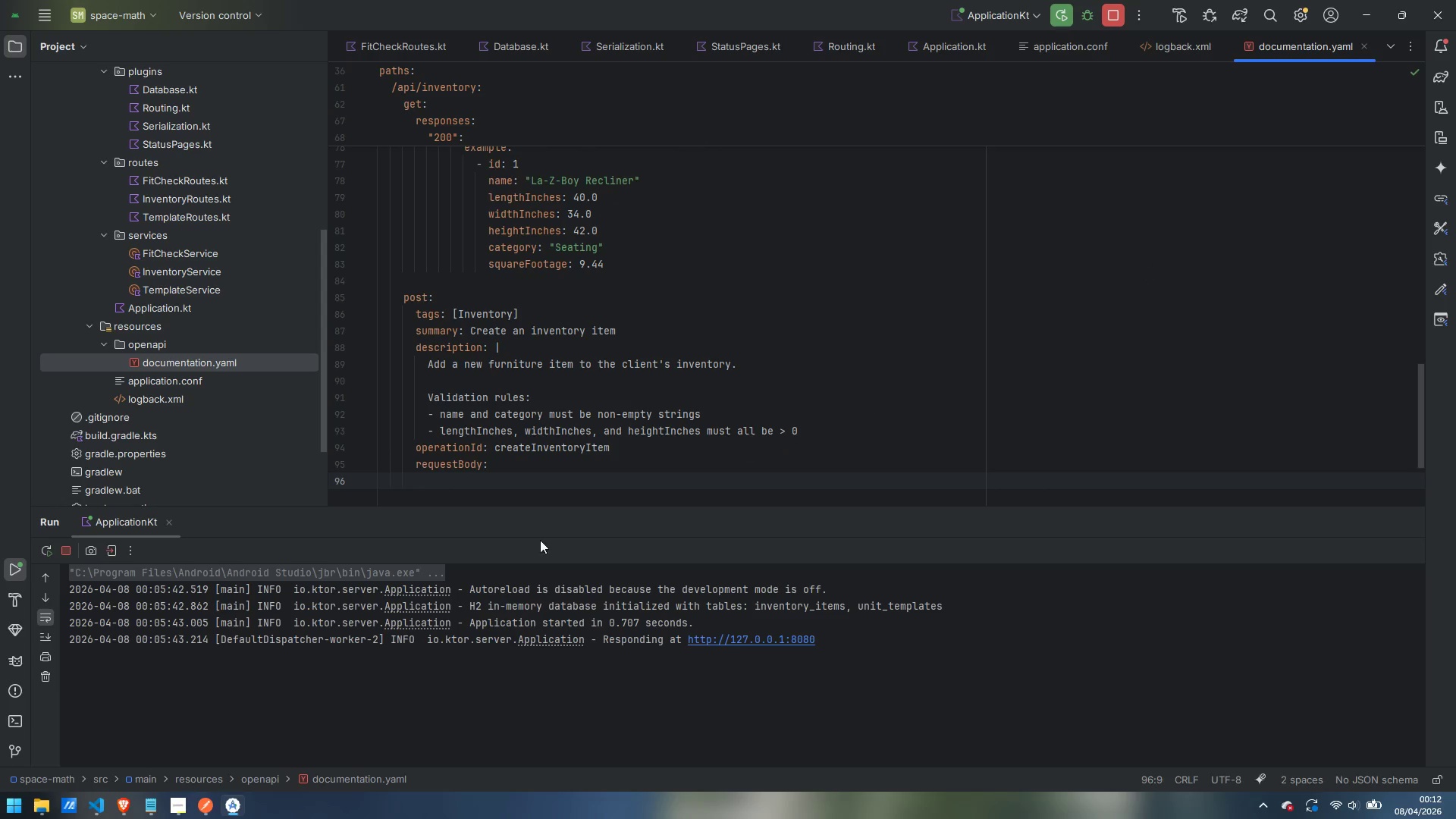 
mouse_move([221, 782])
 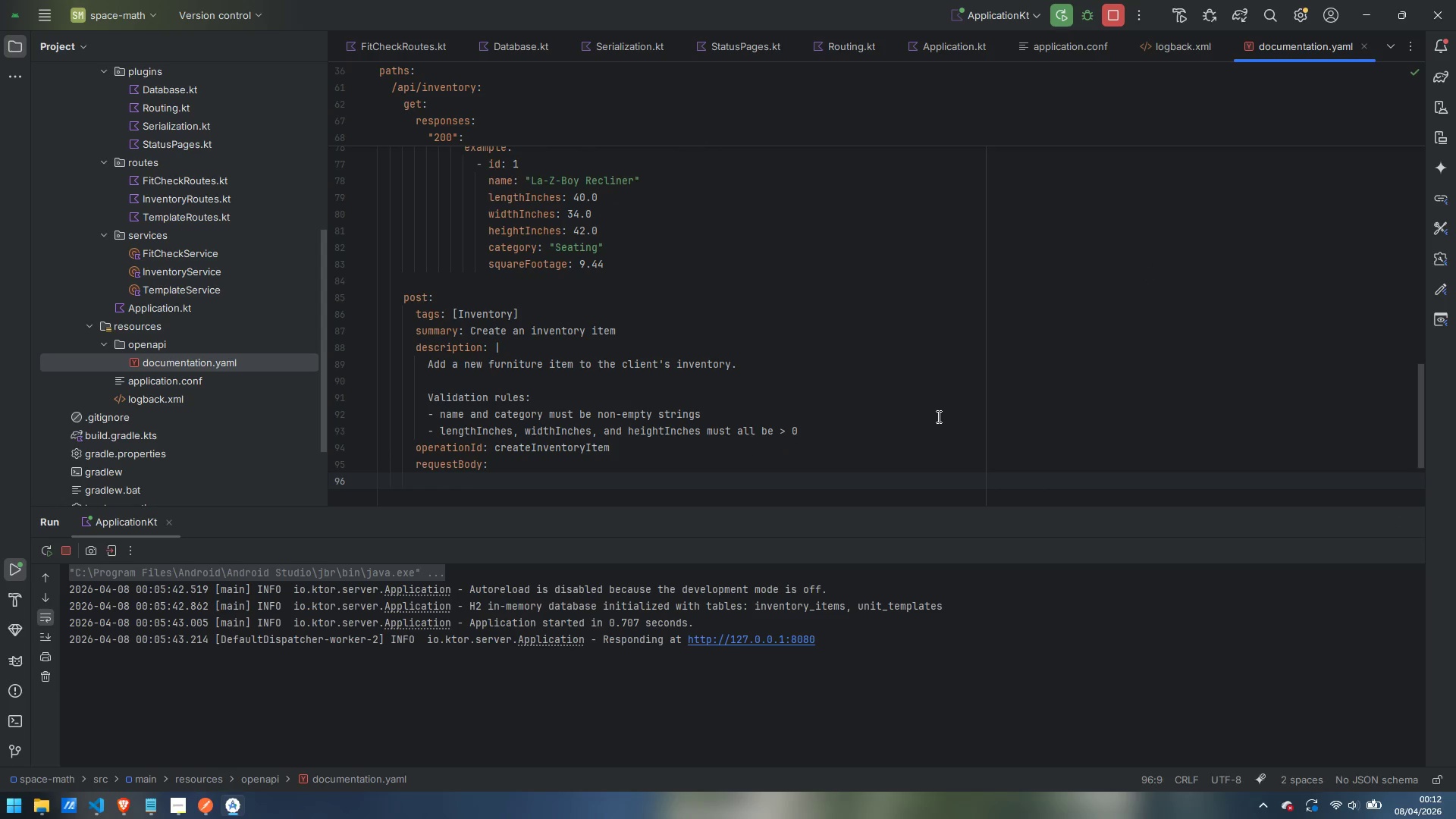 
type(required: true)
 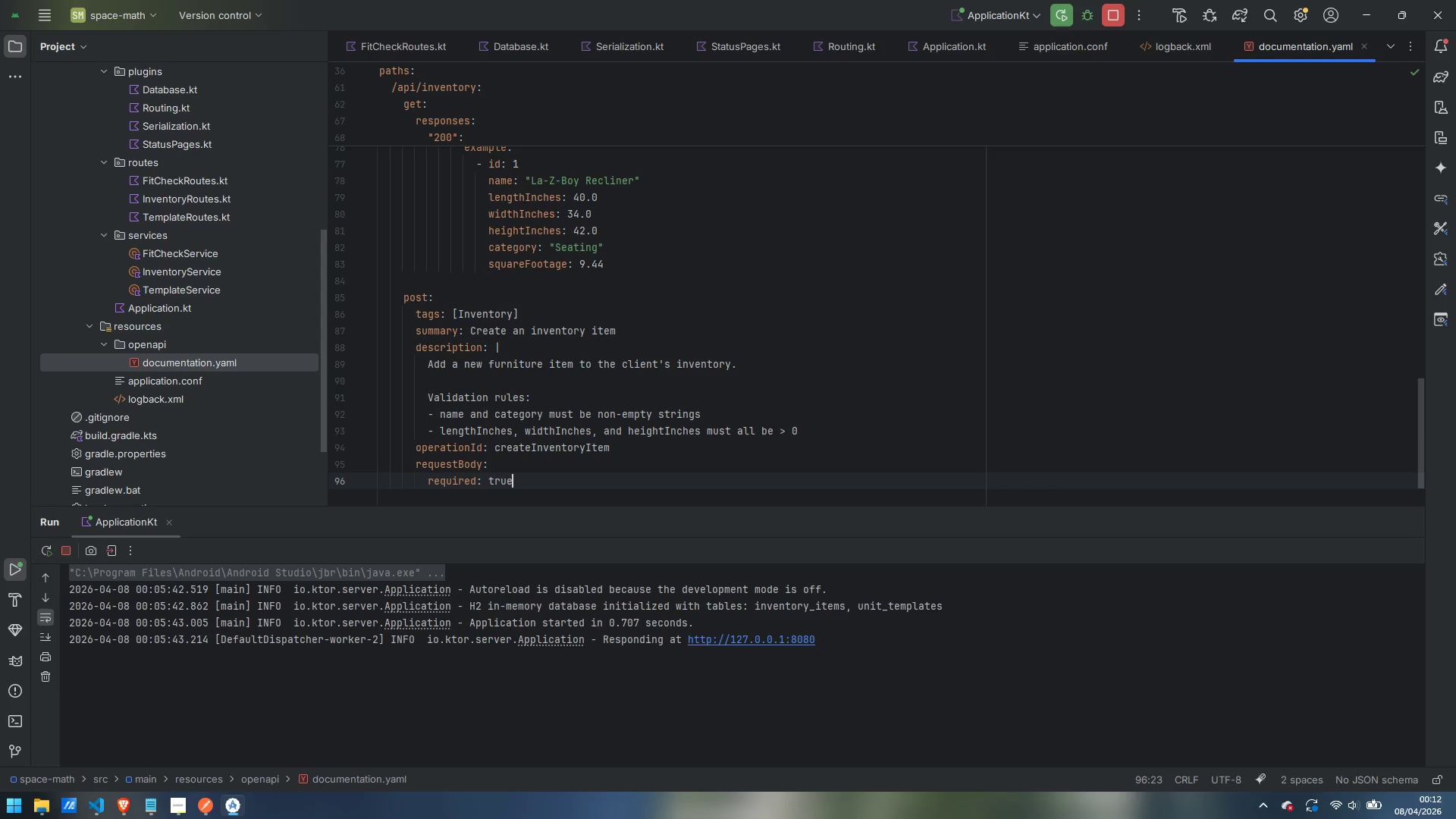 
key(Enter)
 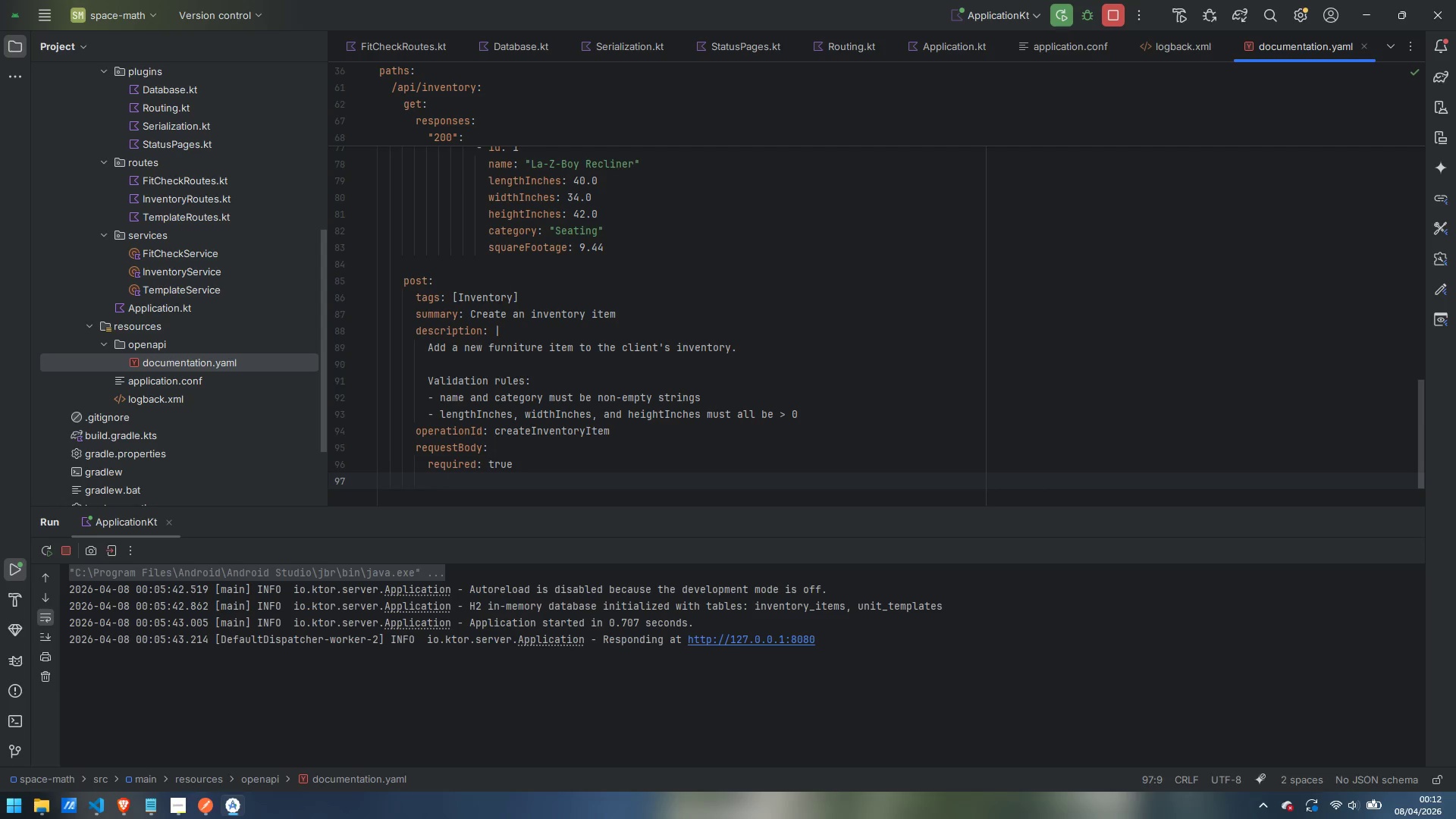 
type(content: )
key(Backspace)
 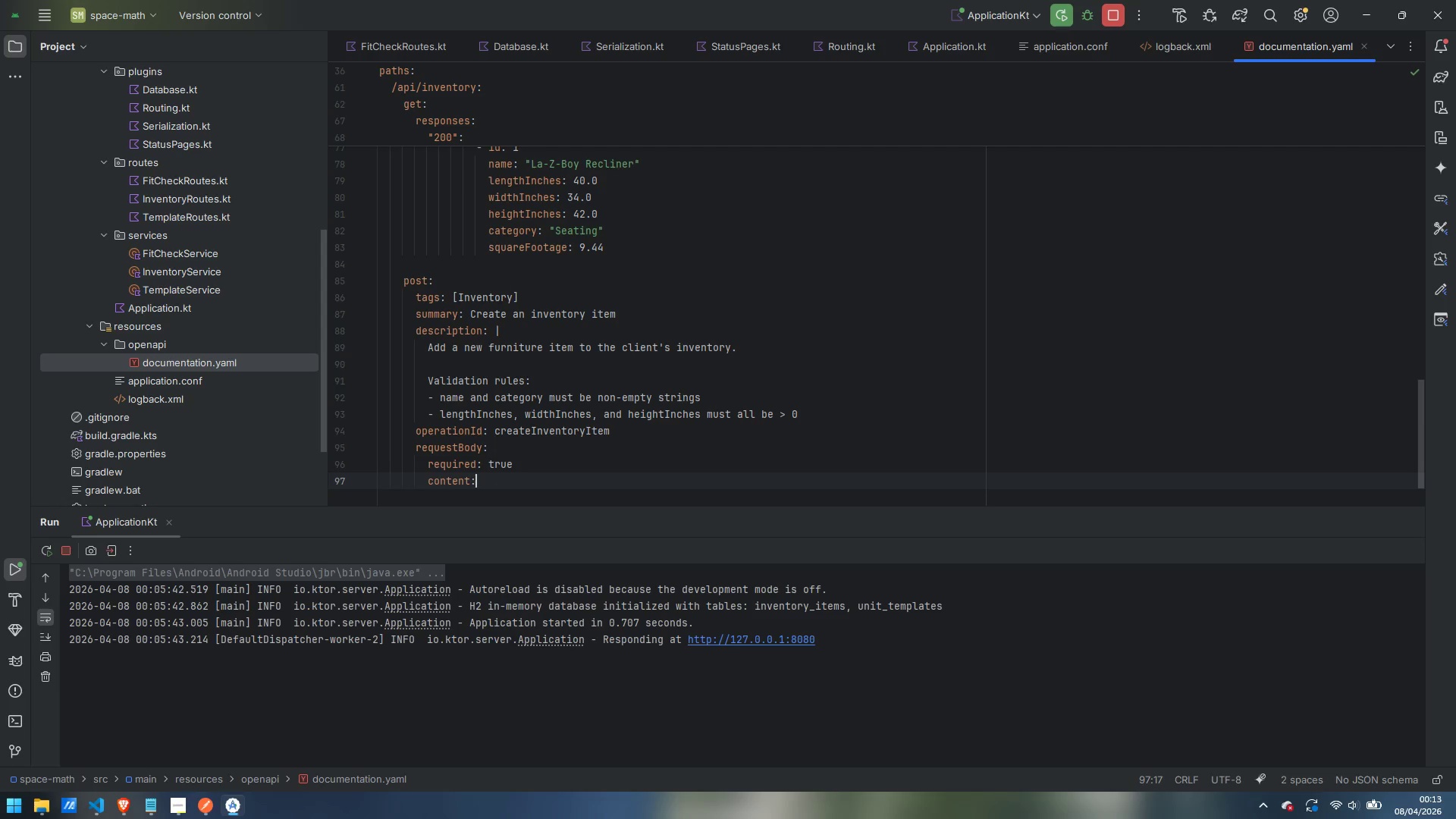 
key(Enter)
 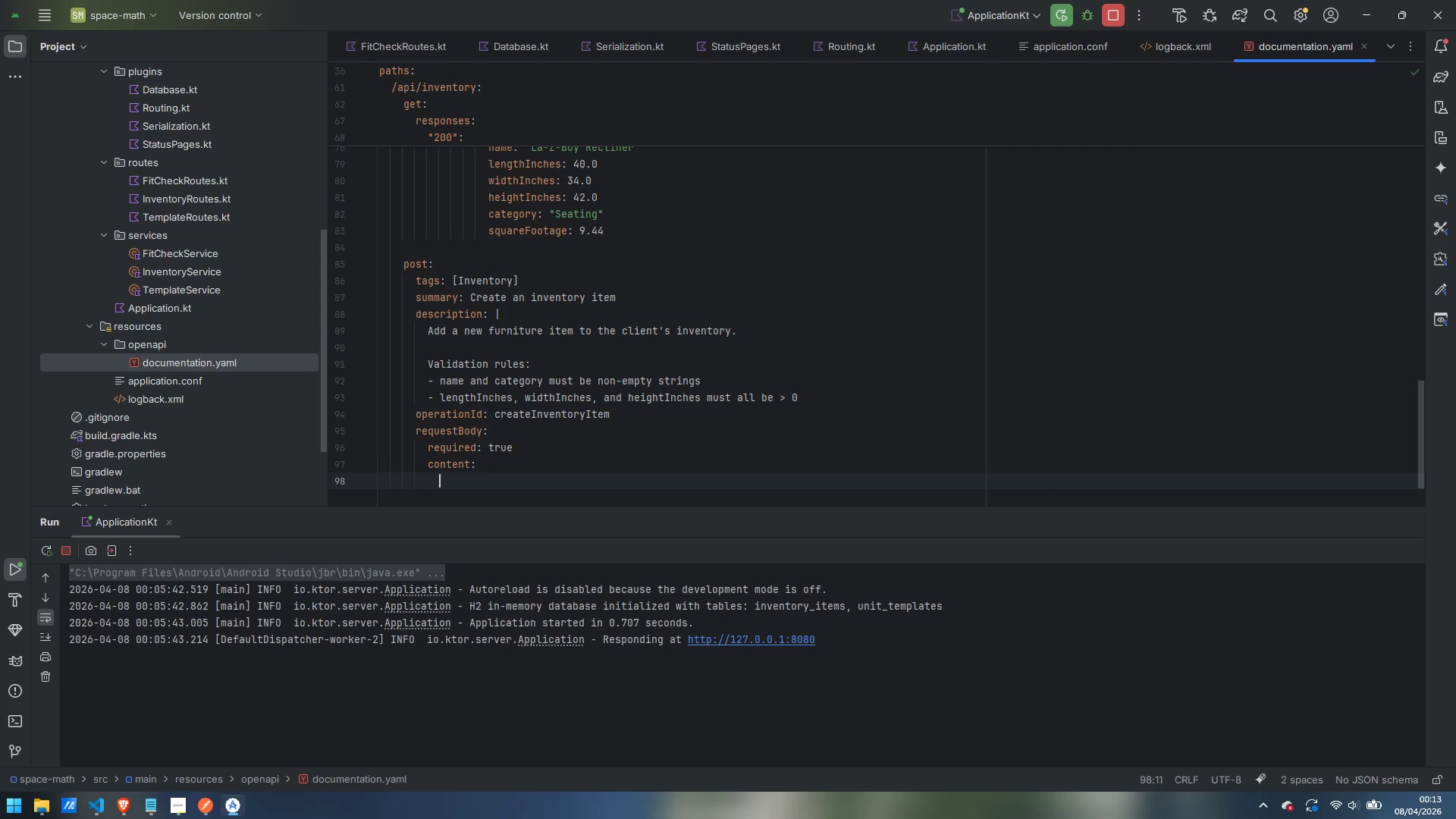 
type(application/json:)
 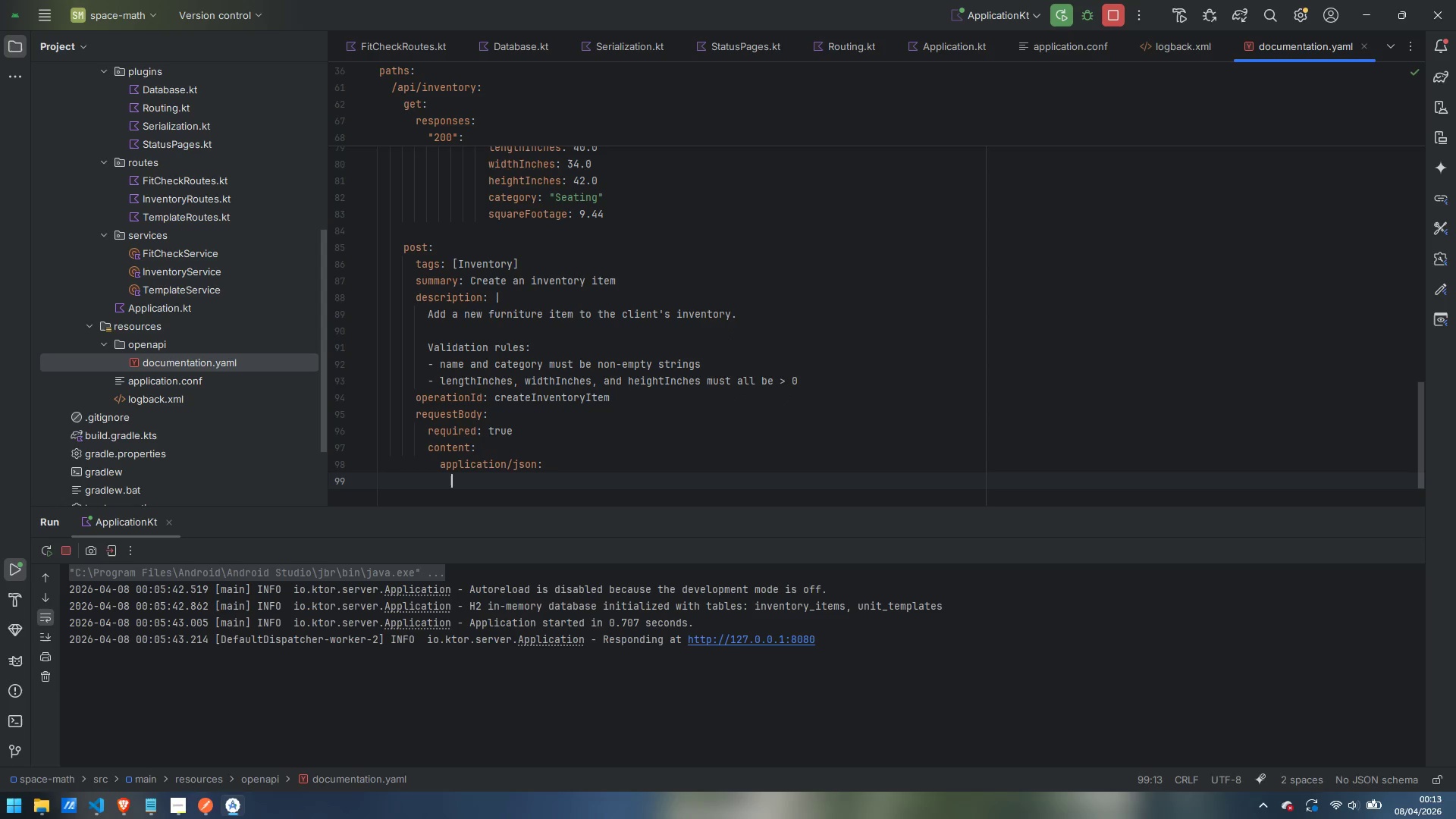 
 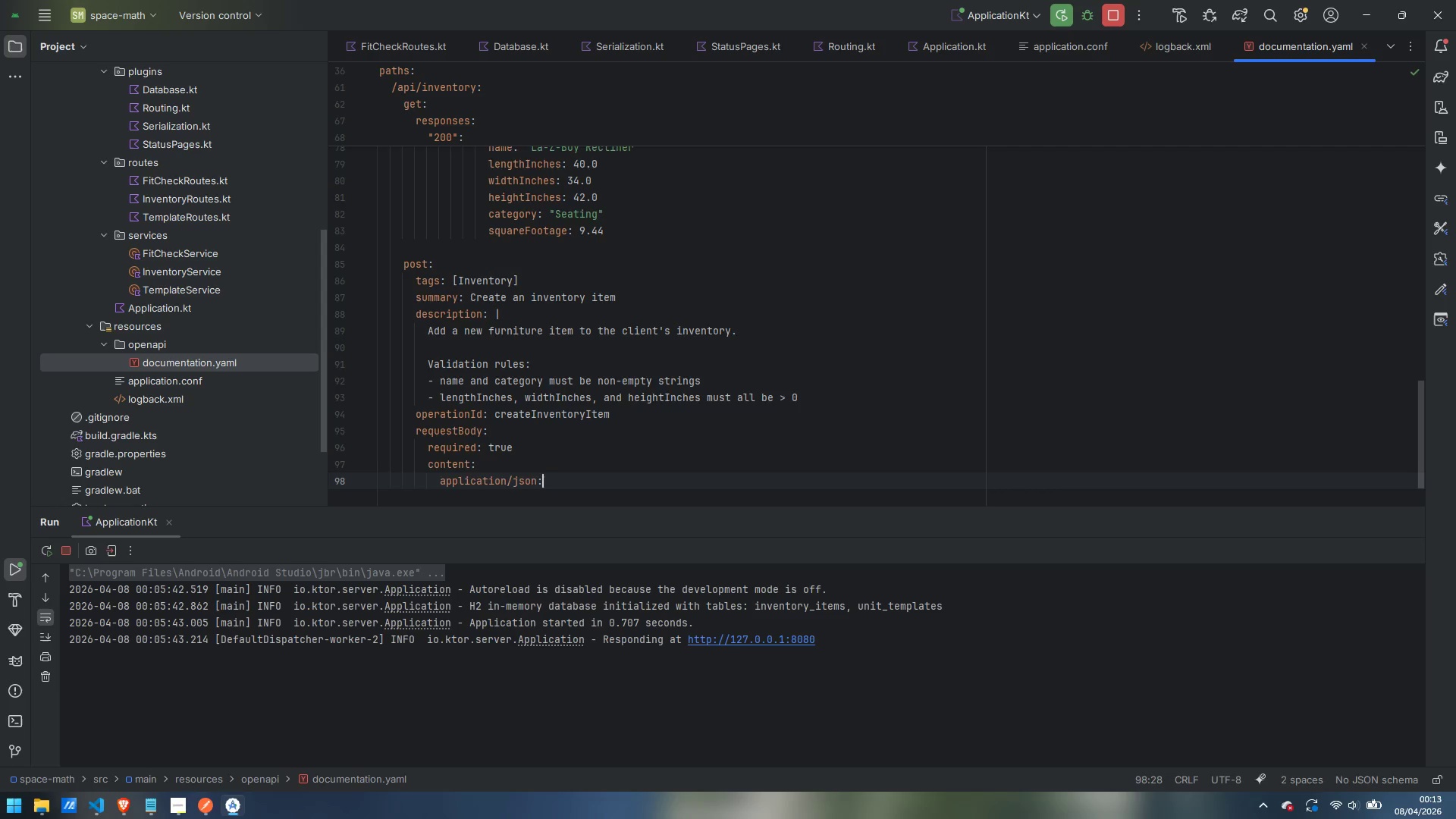 
key(Enter)
 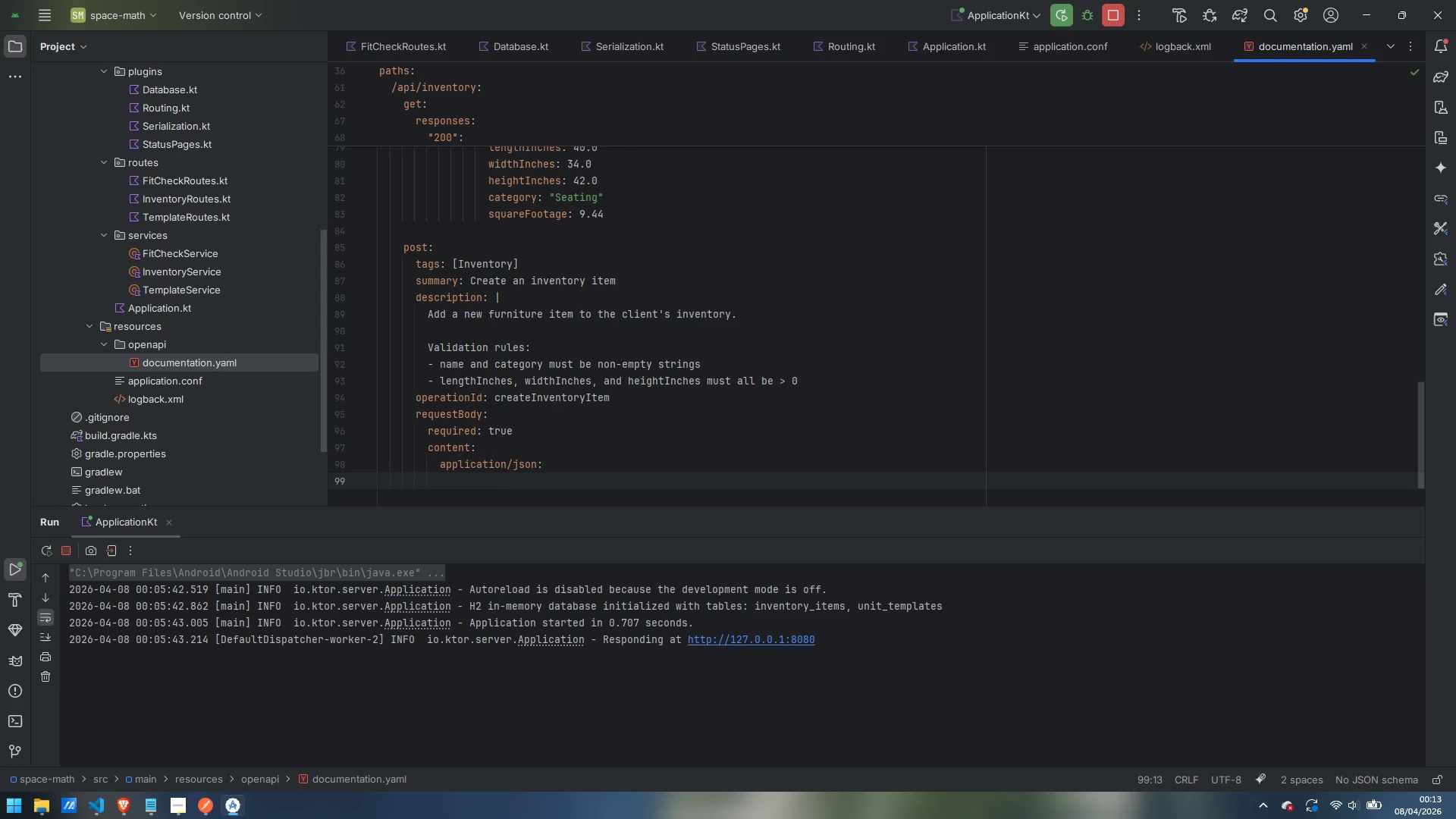 
type(schema:)
 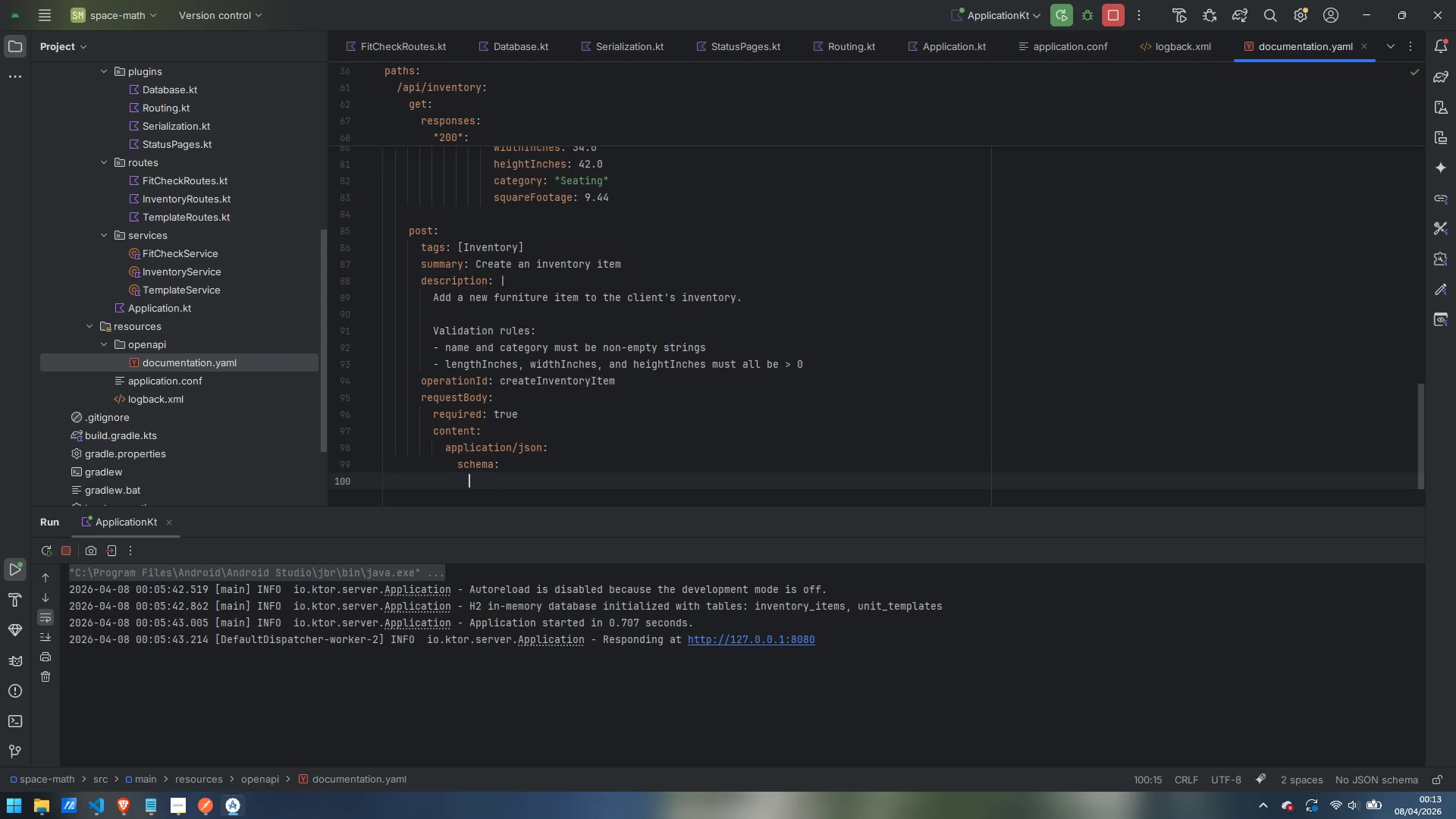 
 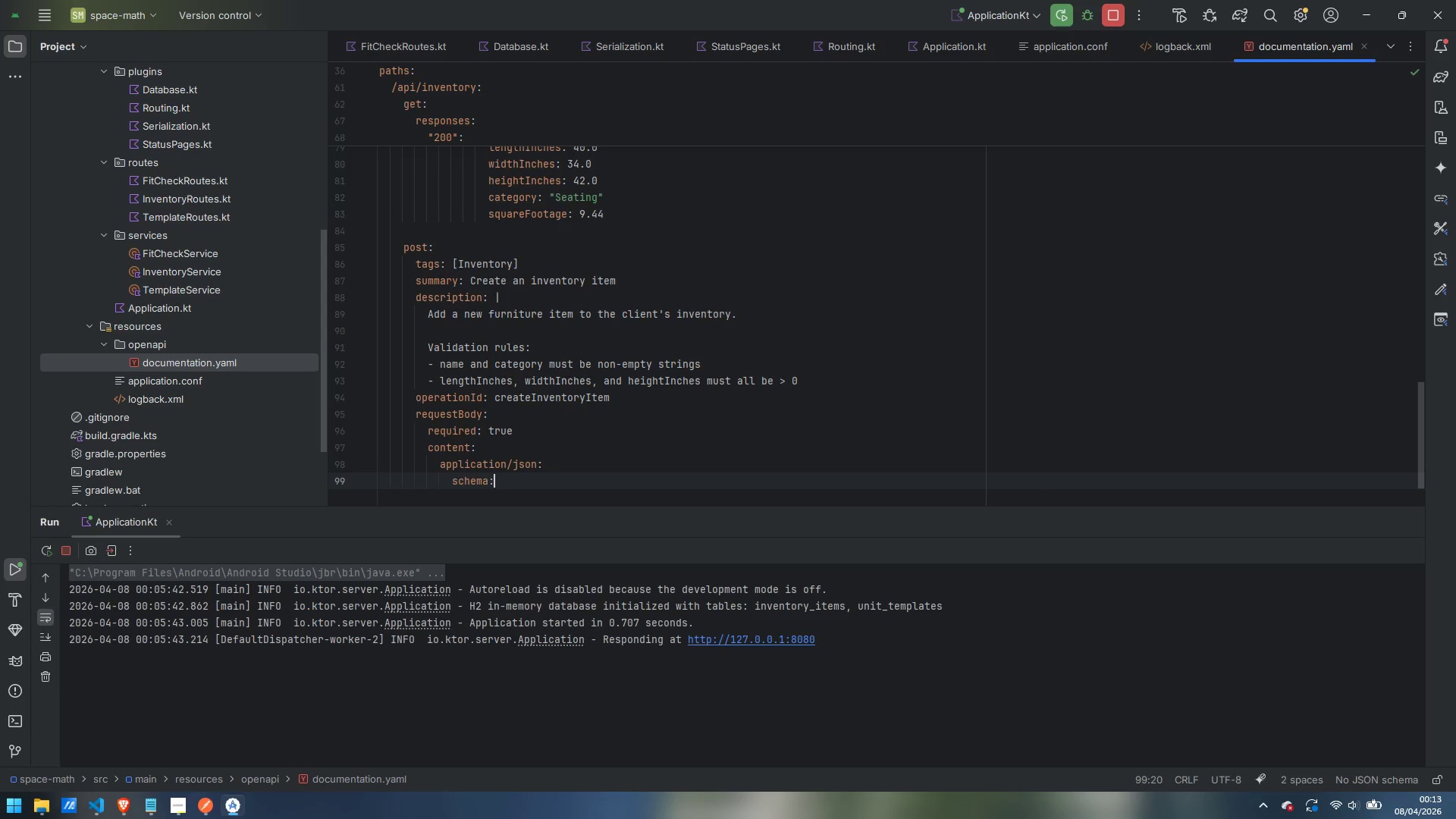 
key(Enter)
 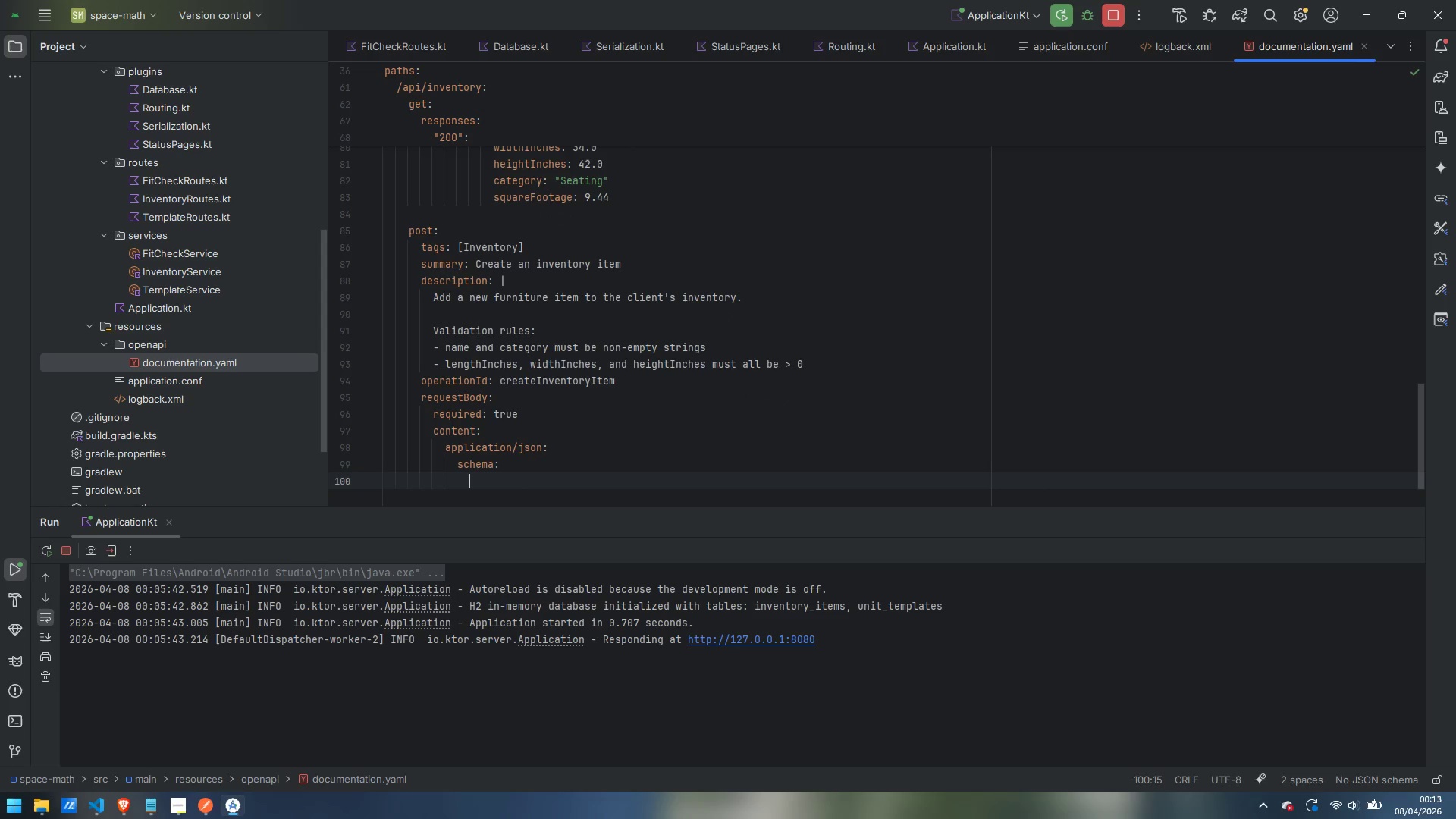 
type($ref: ")
 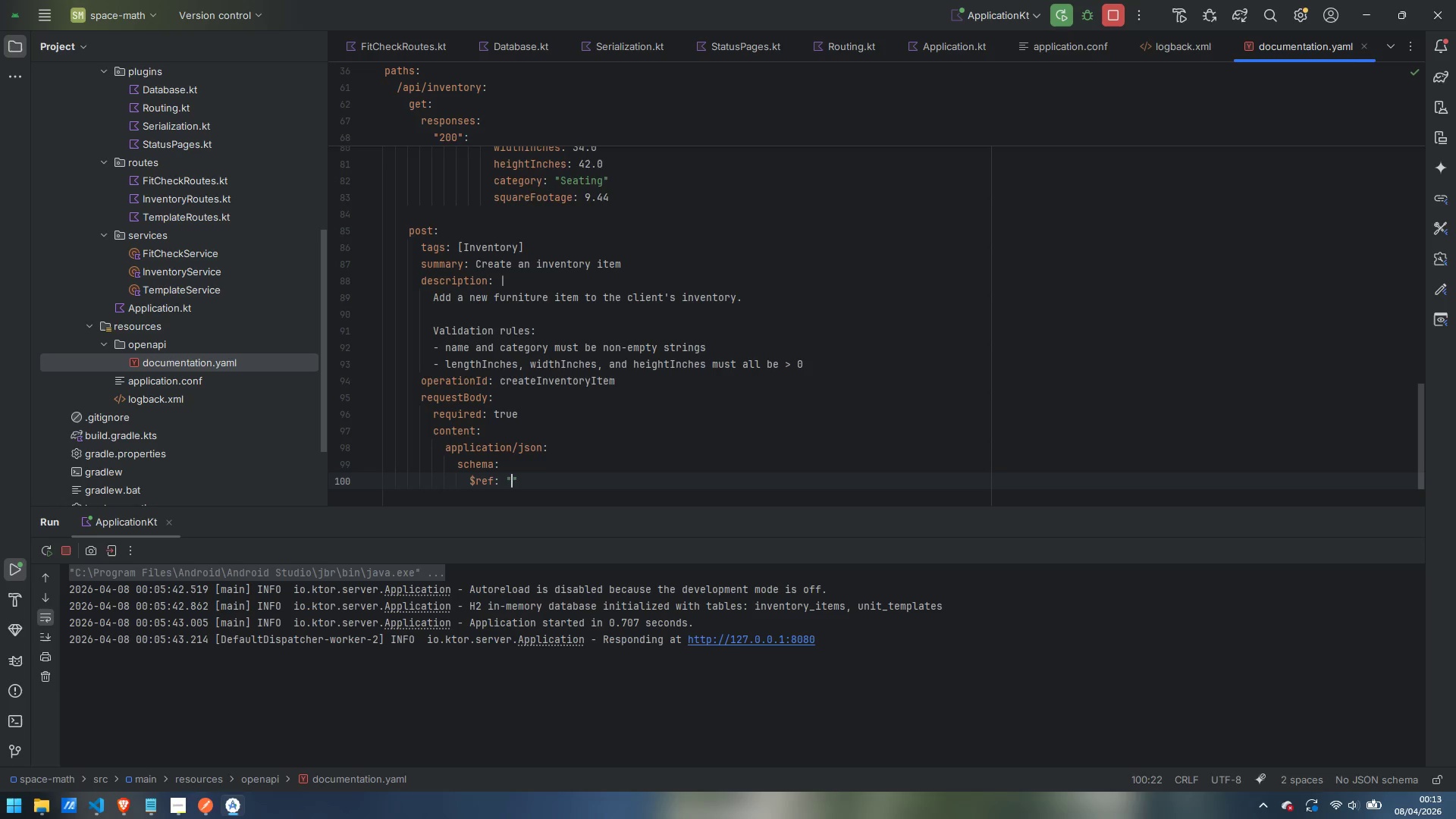 
scroll: coordinate [981, 378], scroll_direction: up, amount: 5.0
 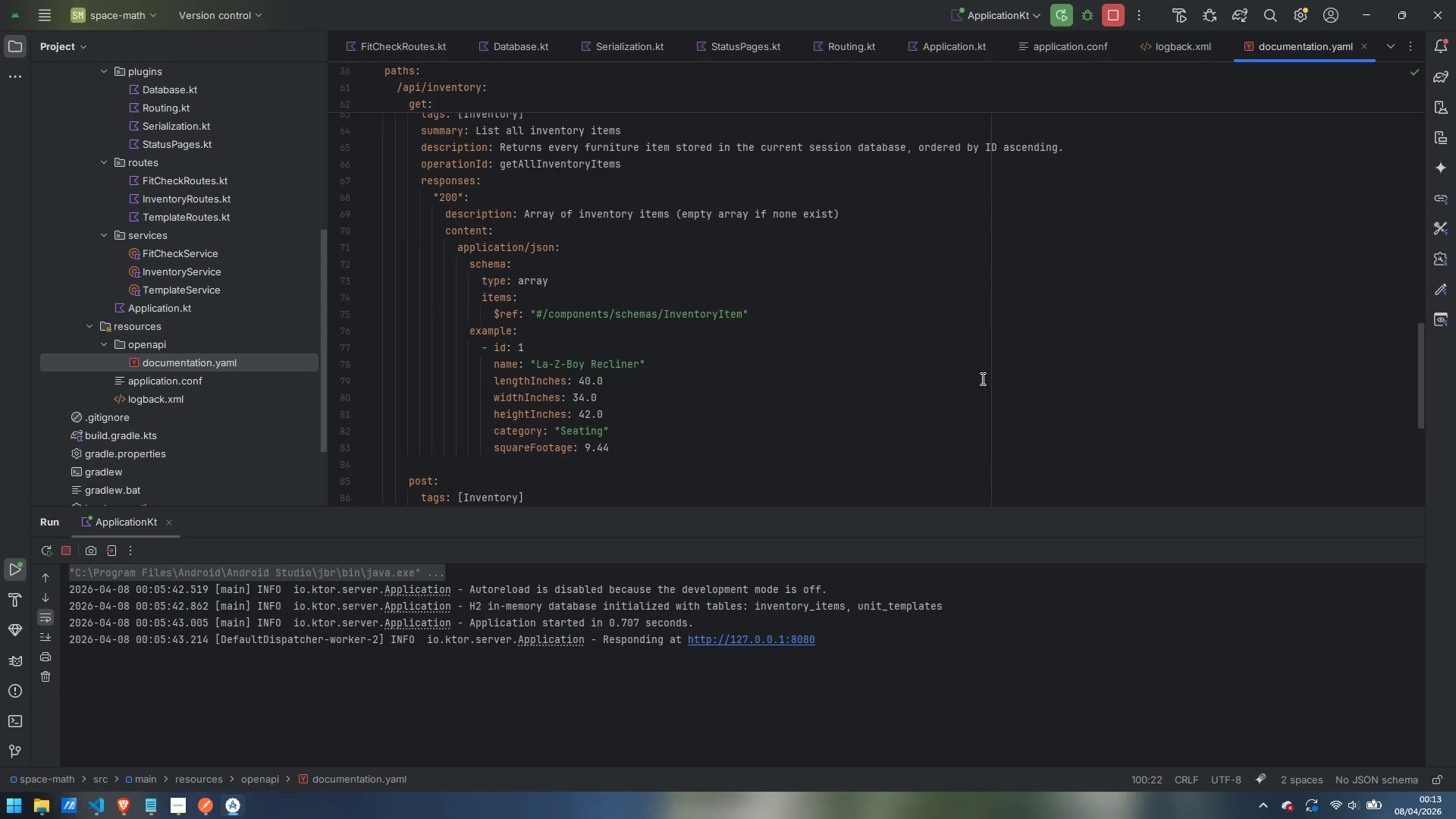 
scroll: coordinate [981, 378], scroll_direction: down, amount: 7.0
 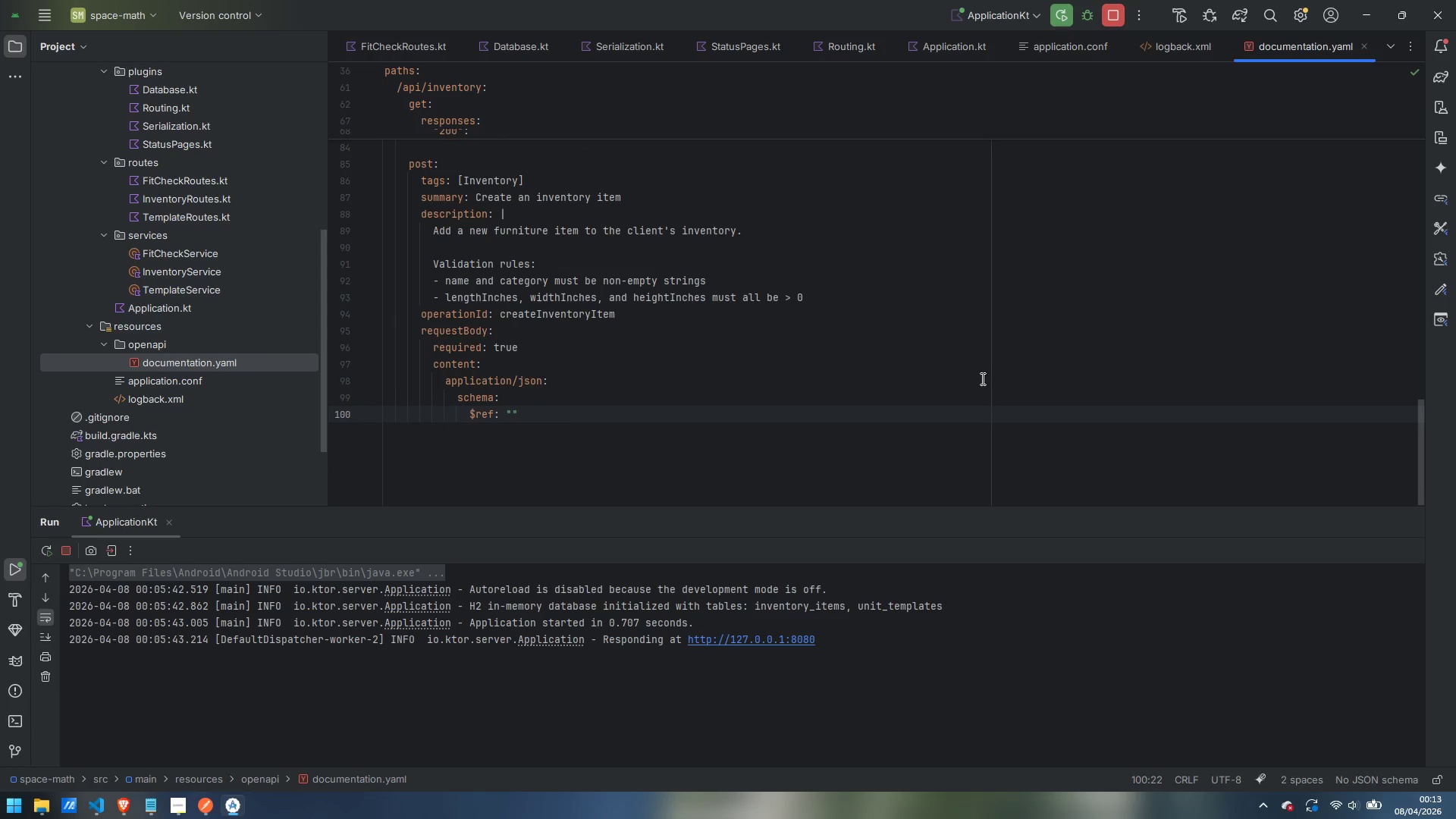 
type(#com)
key(Backspace)
key(Backspace)
key(Backspace)
type(/components)
 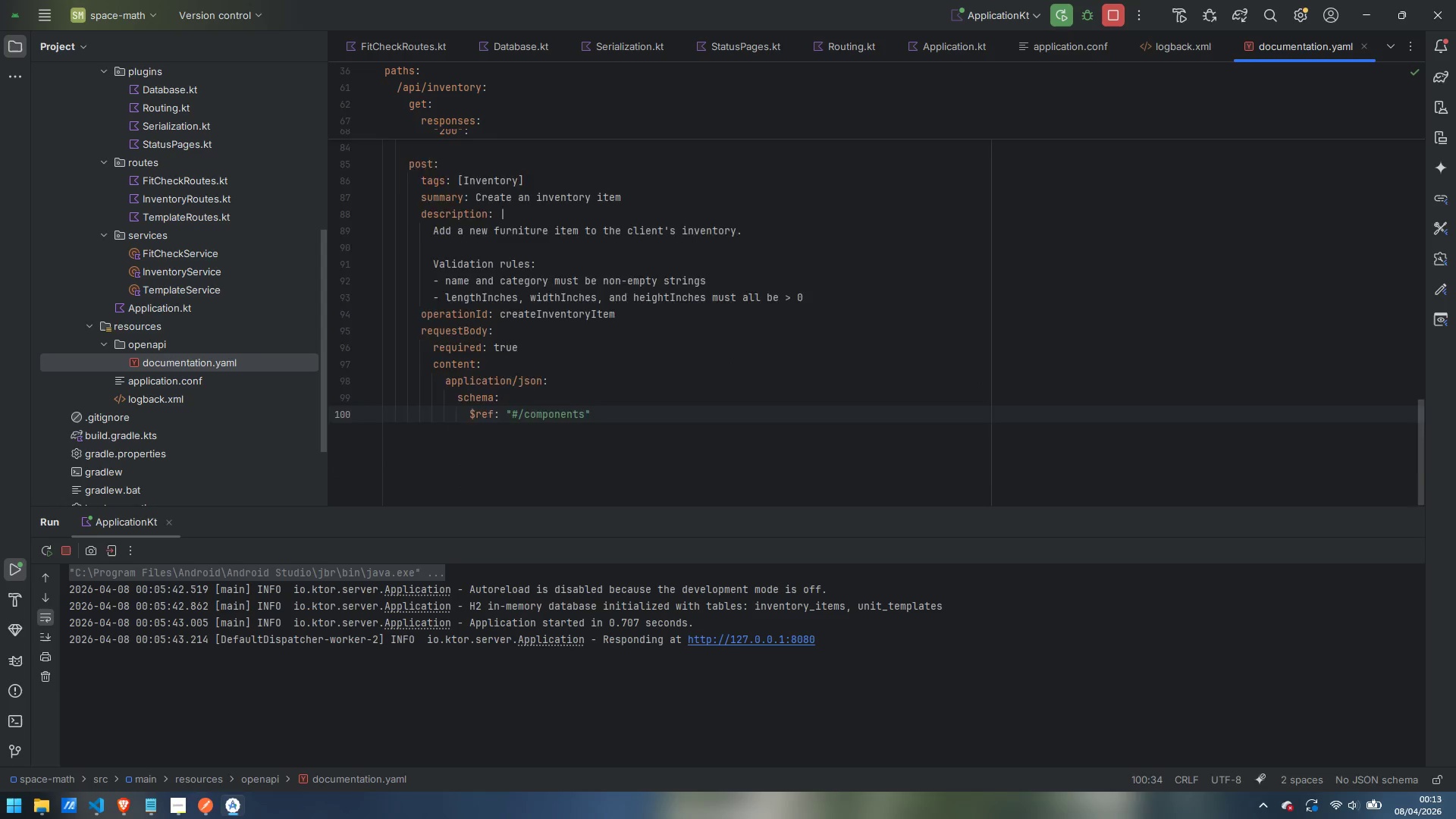 
scroll: coordinate [981, 378], scroll_direction: up, amount: 7.0
 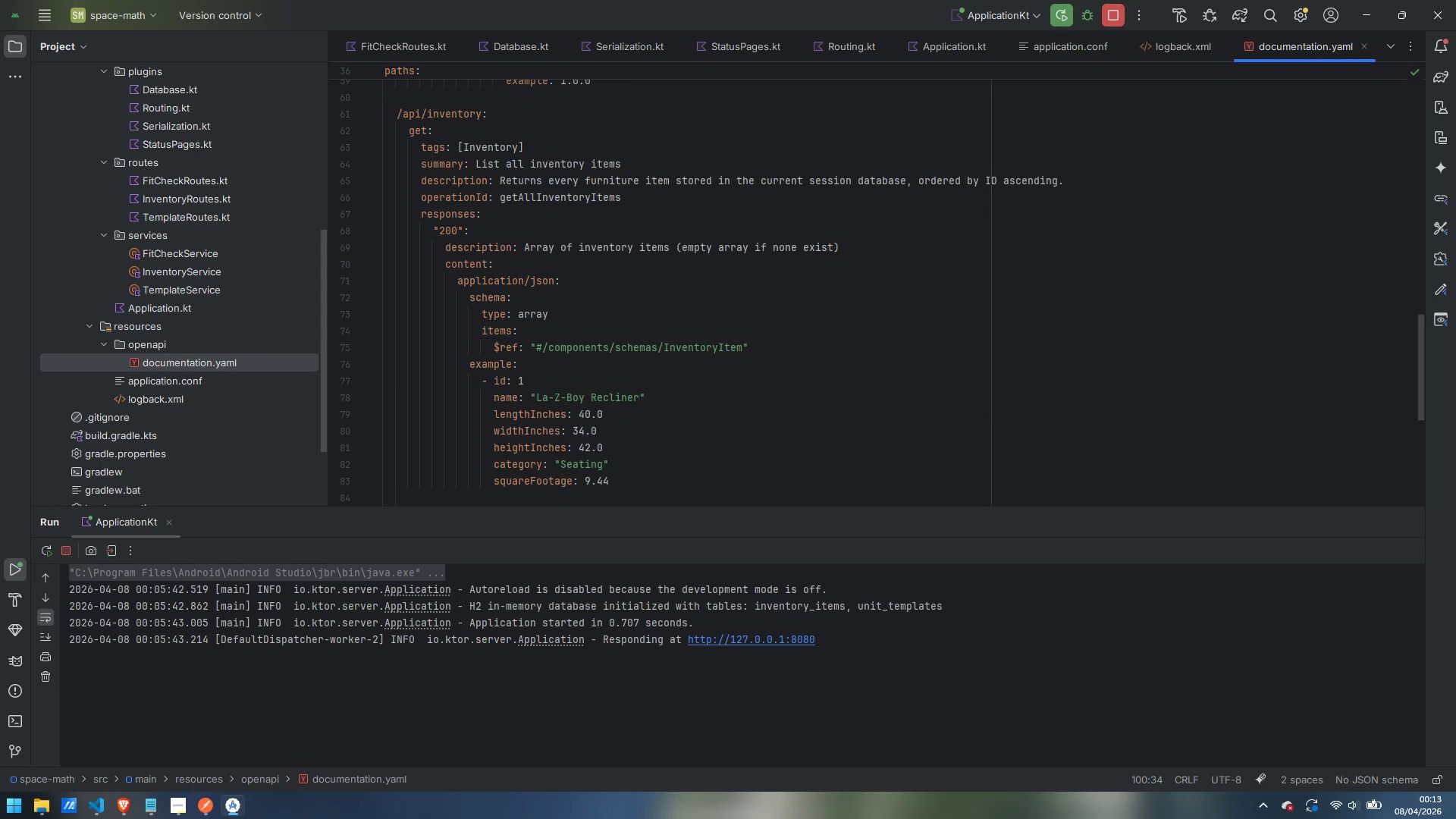 
scroll: coordinate [981, 378], scroll_direction: down, amount: 9.0
 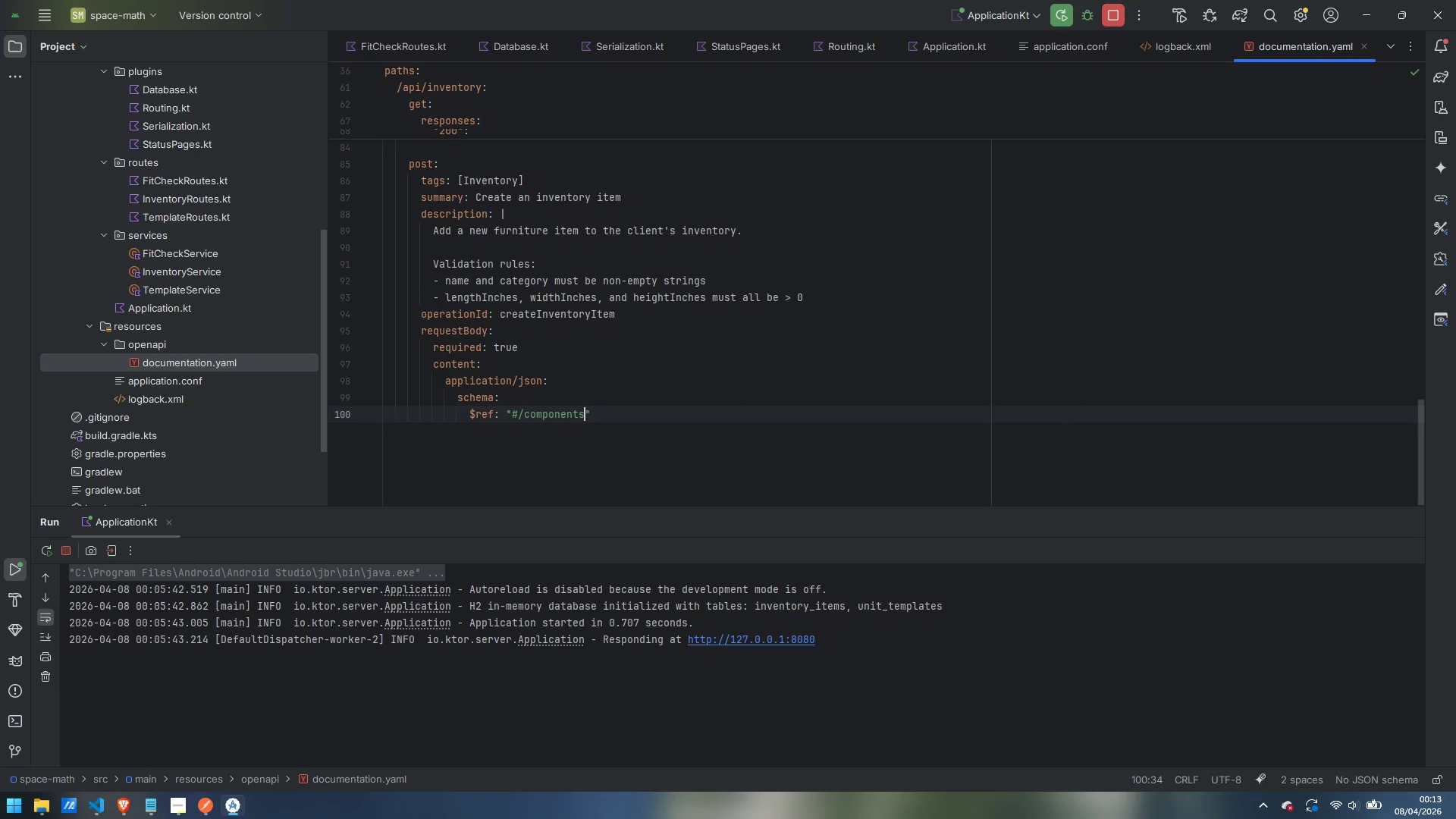 
type(/schemas/CreateInventoryImte)
key(Backspace)
key(Backspace)
key(Backspace)
type(temRequest)
 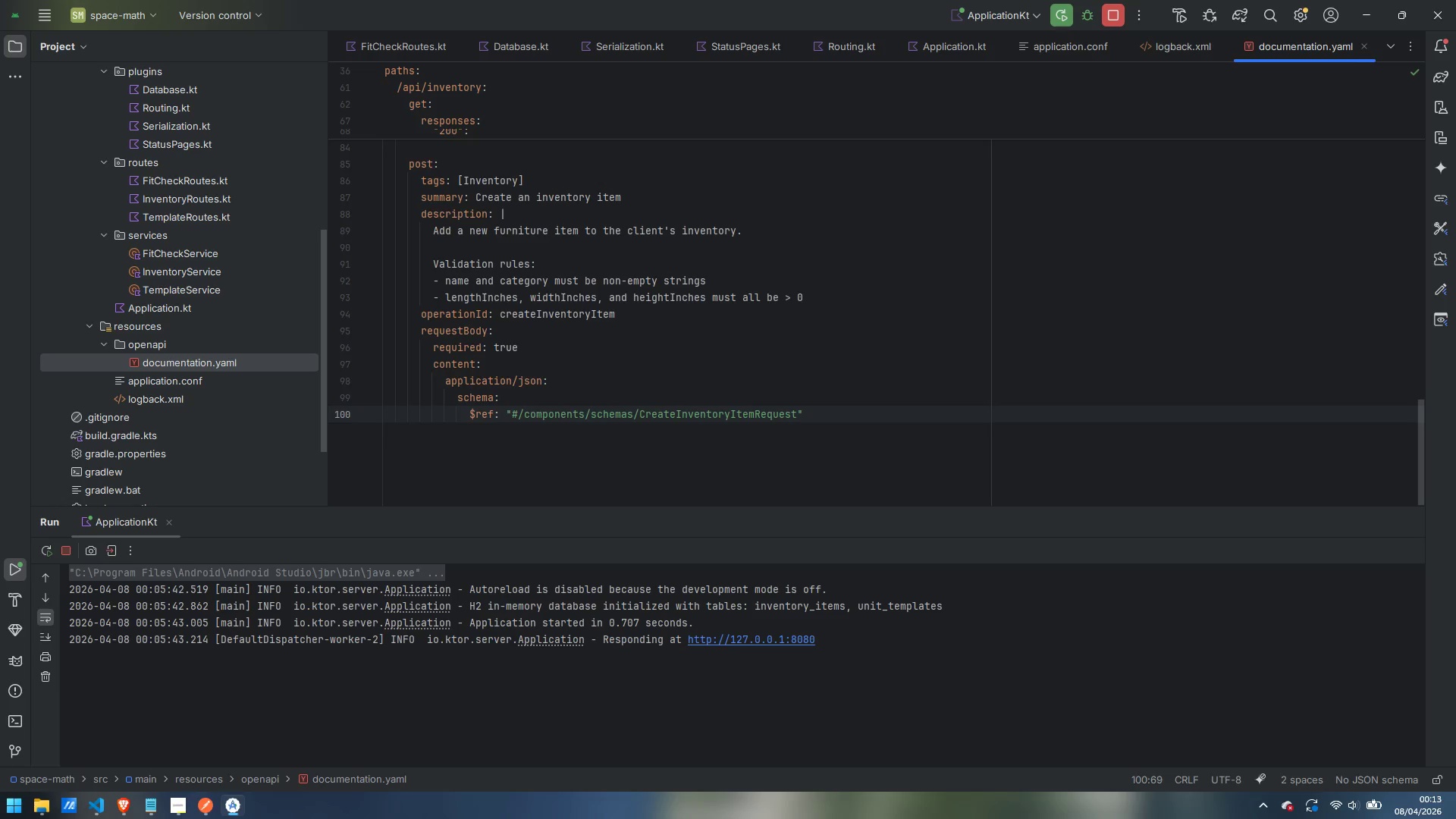 
key(ArrowRight)
 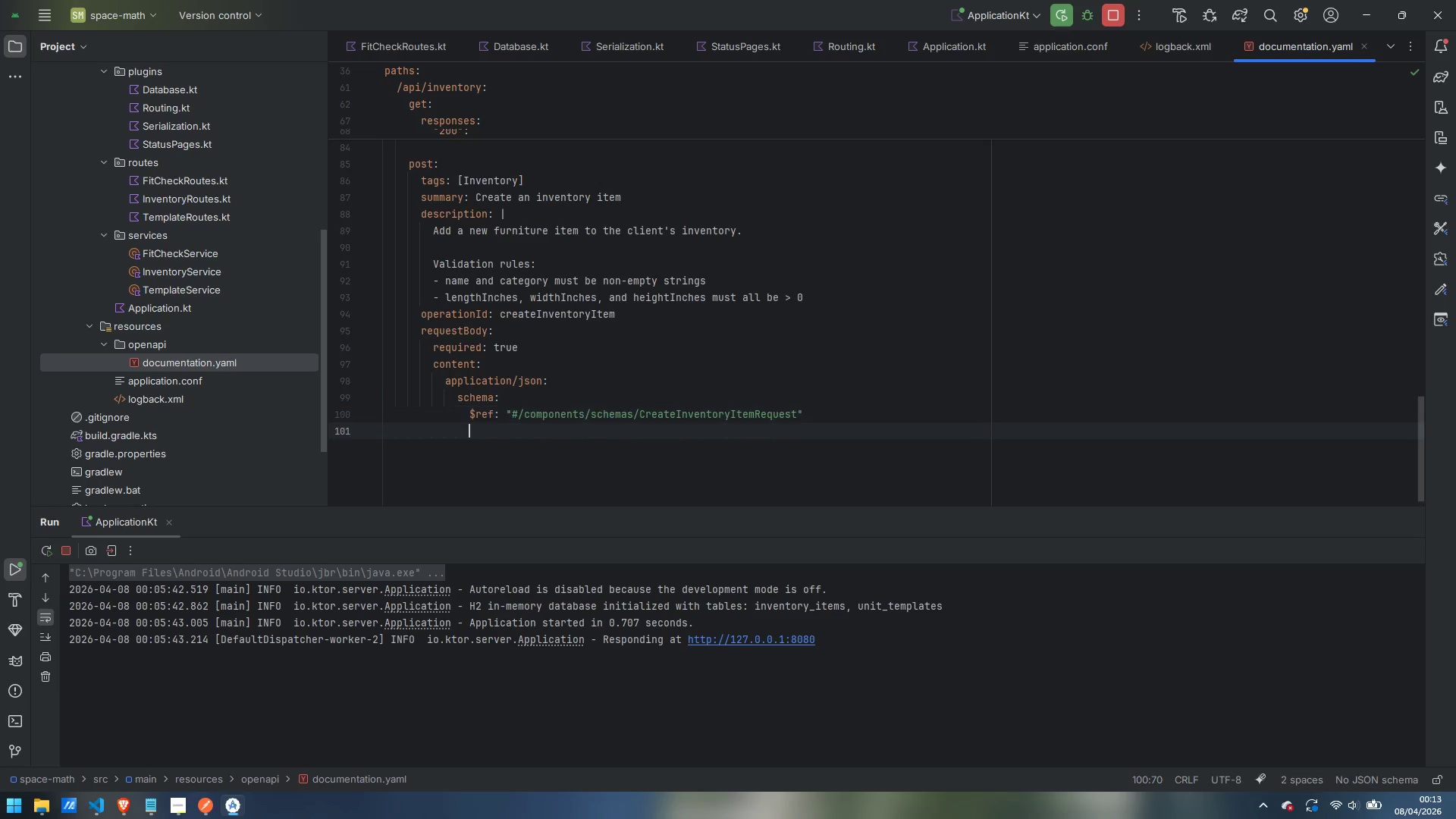 
key(Enter)
 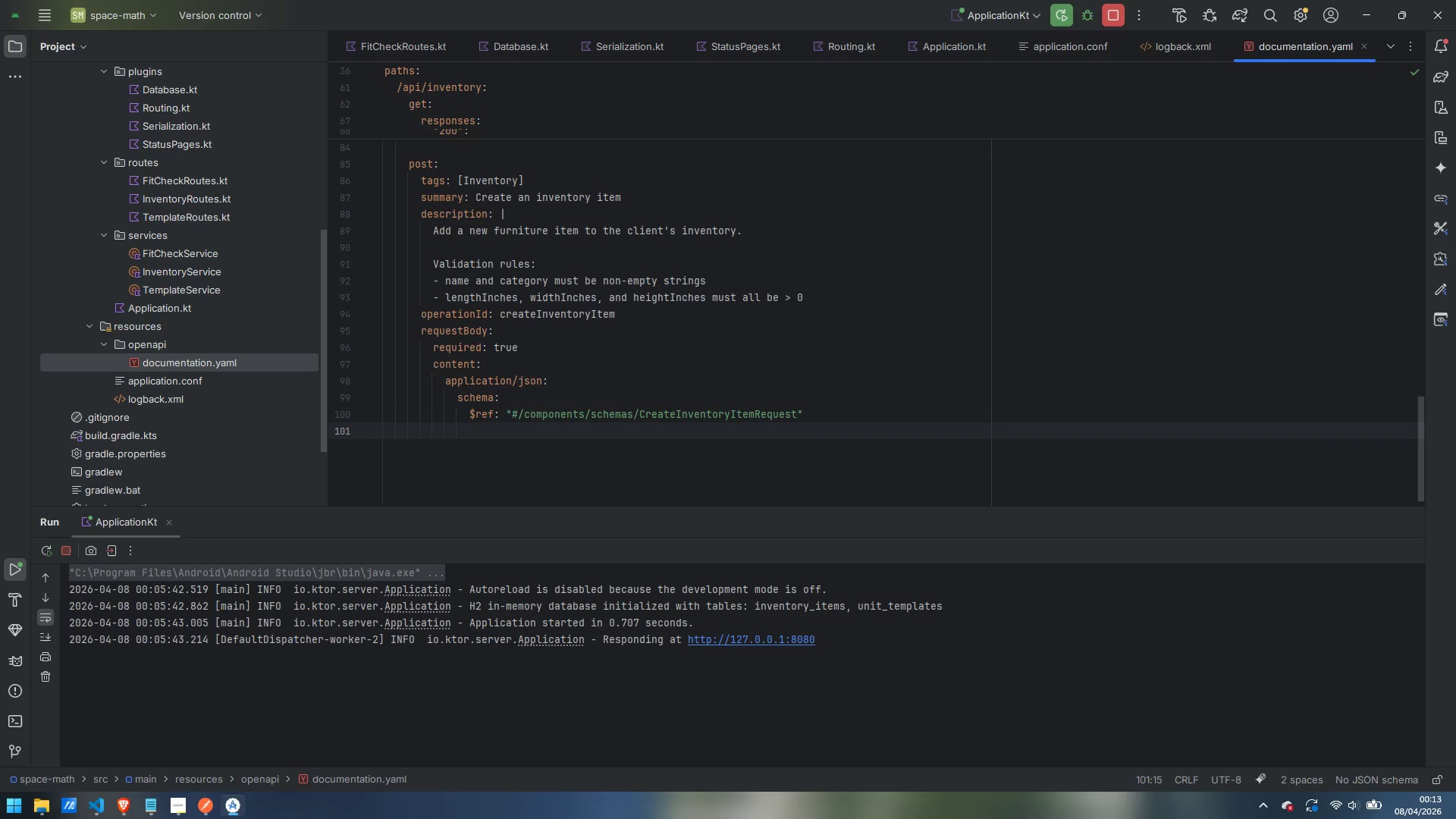 
key(Backspace)
type(examples: )
 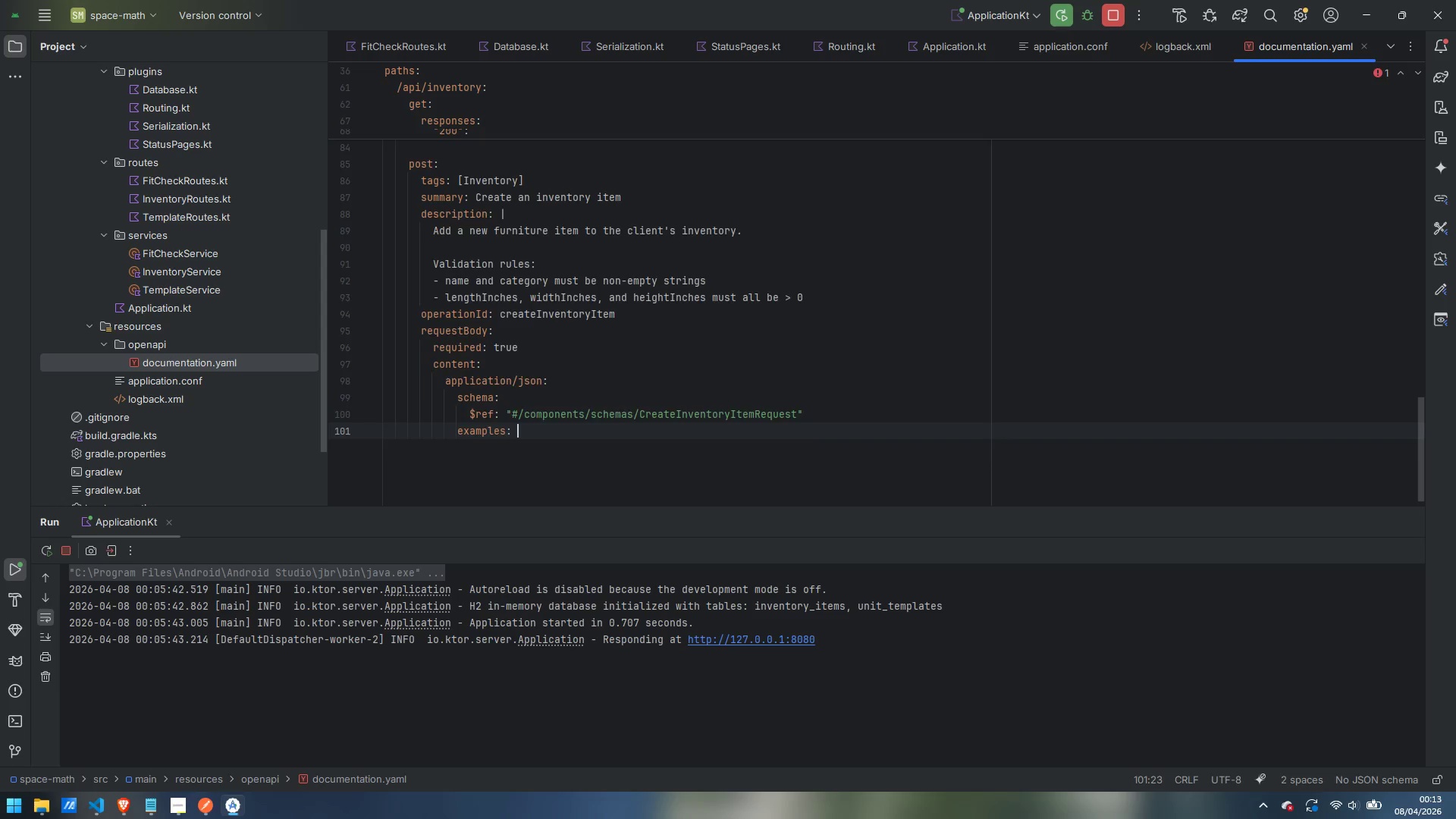 
scroll: coordinate [981, 378], scroll_direction: up, amount: 4.0
 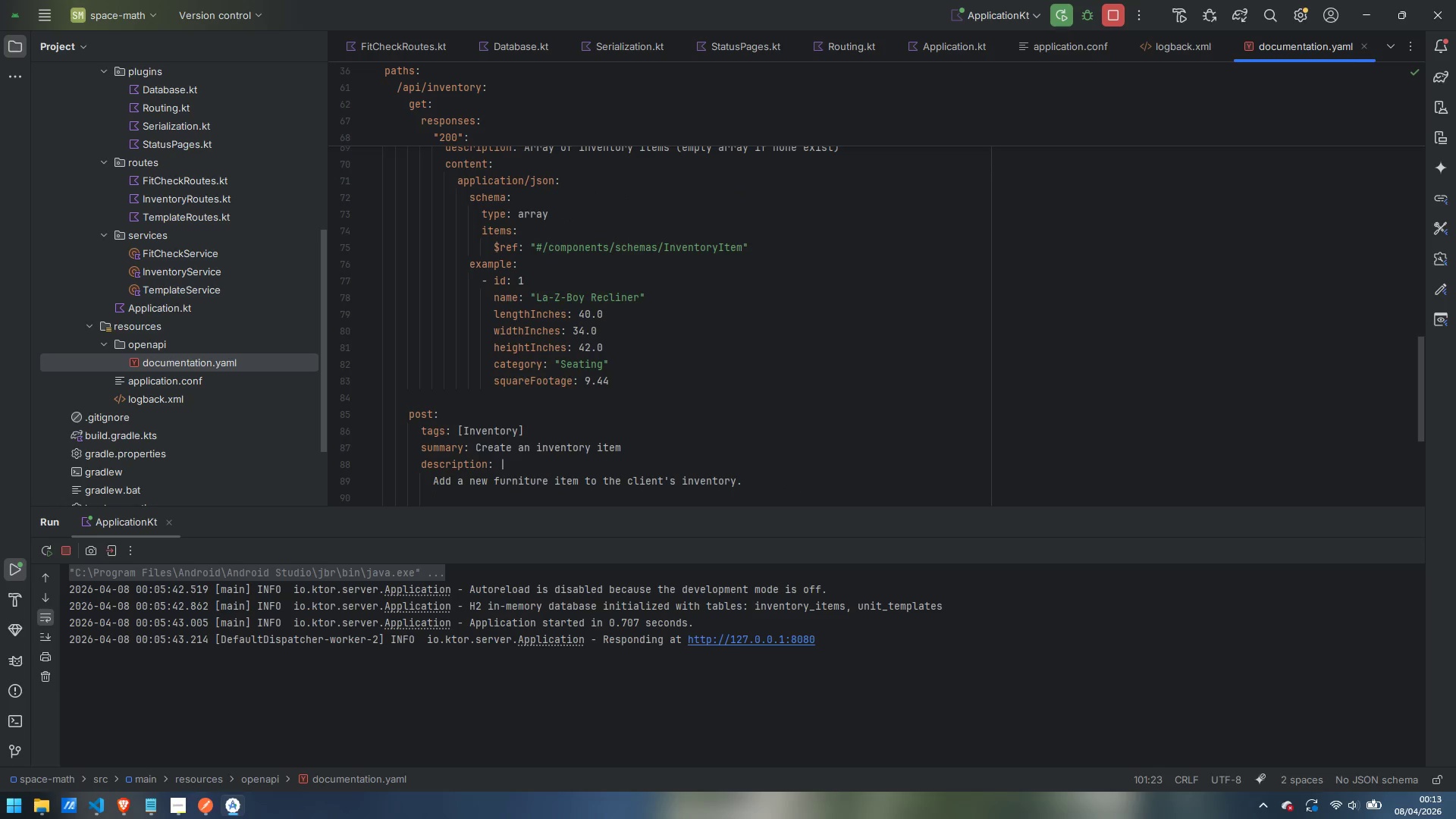 
wait(10.7)
 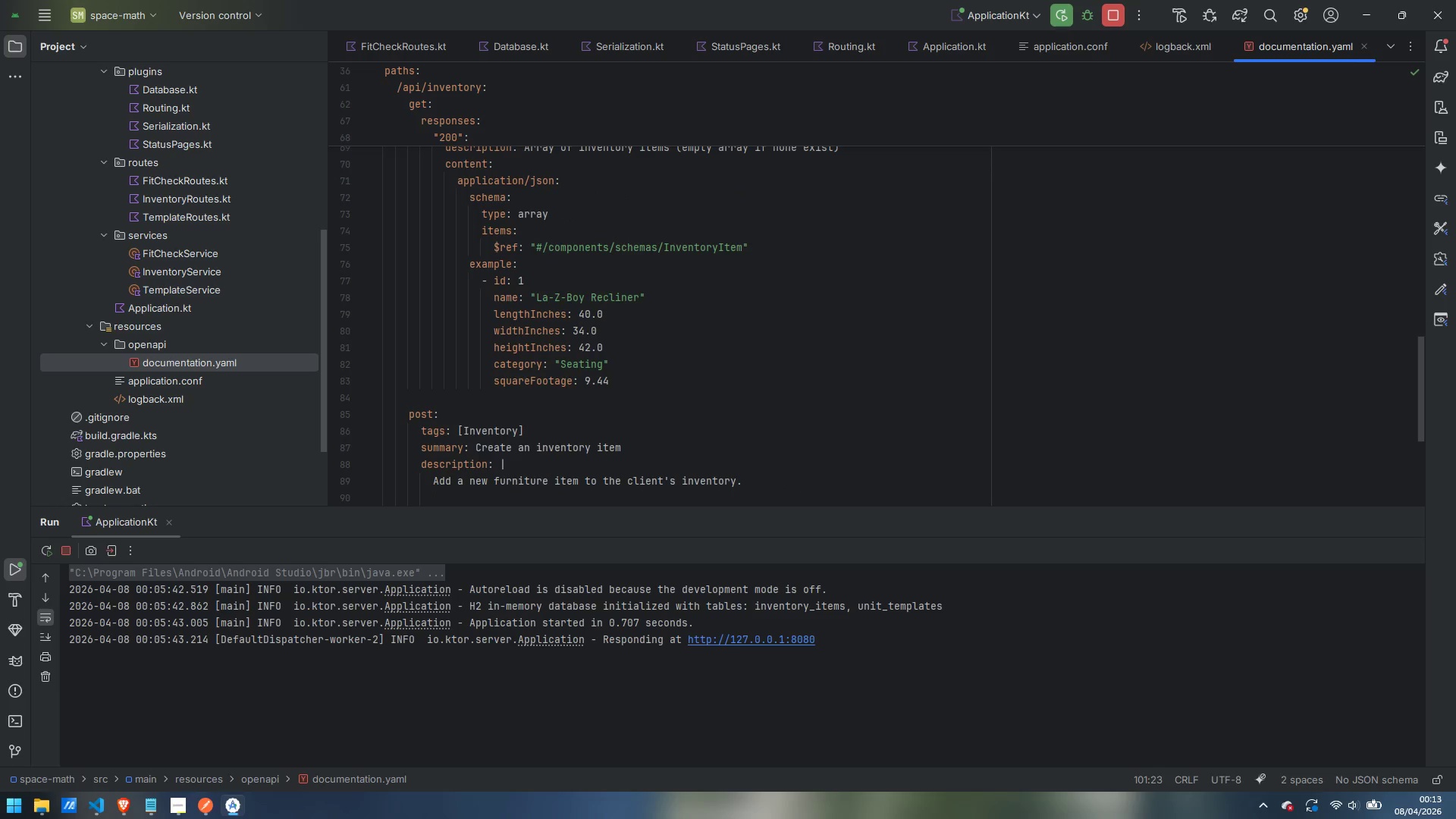 
scroll: coordinate [981, 378], scroll_direction: down, amount: 8.0
 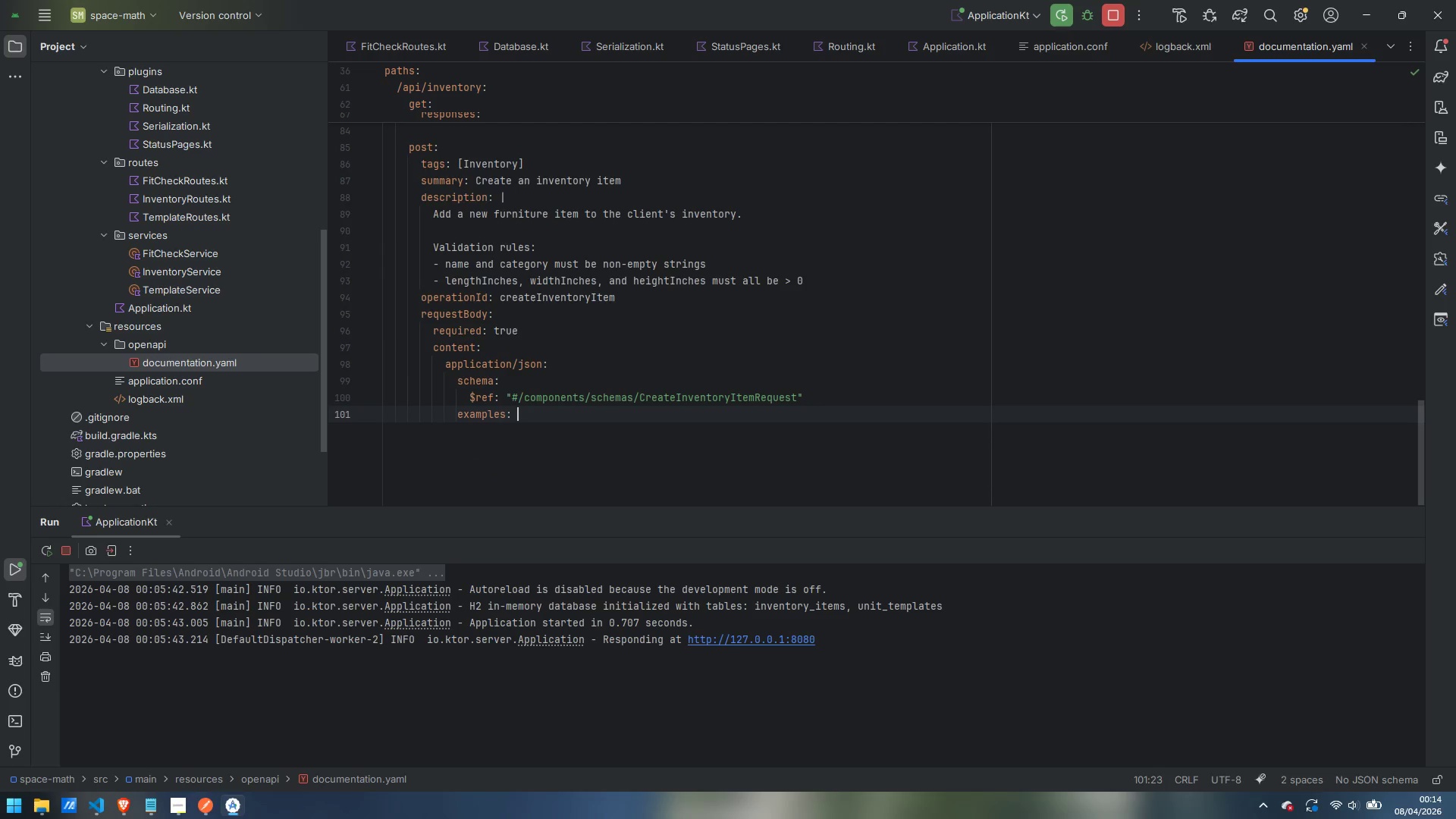 
key(Backspace)
 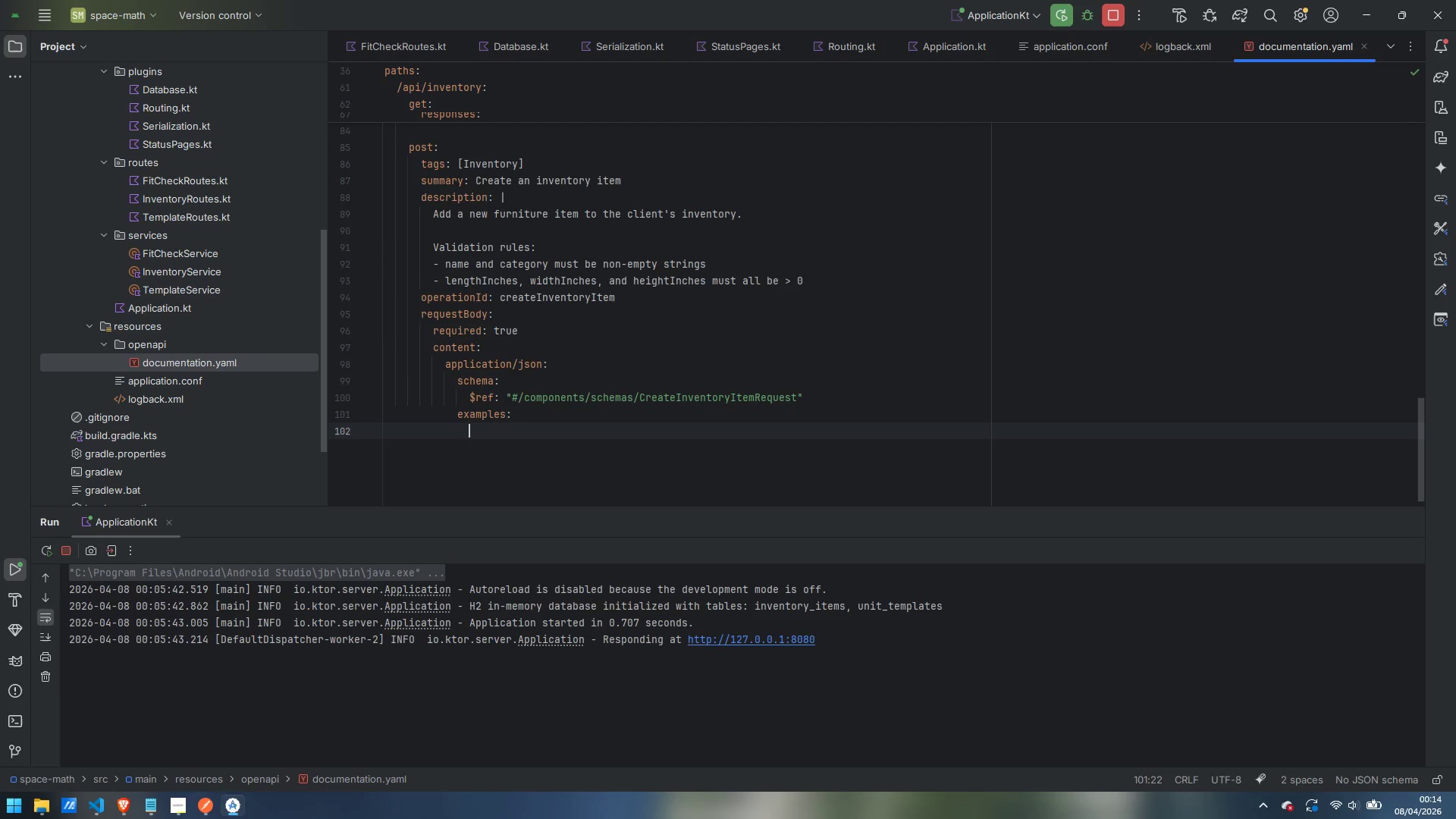 
key(Enter)
 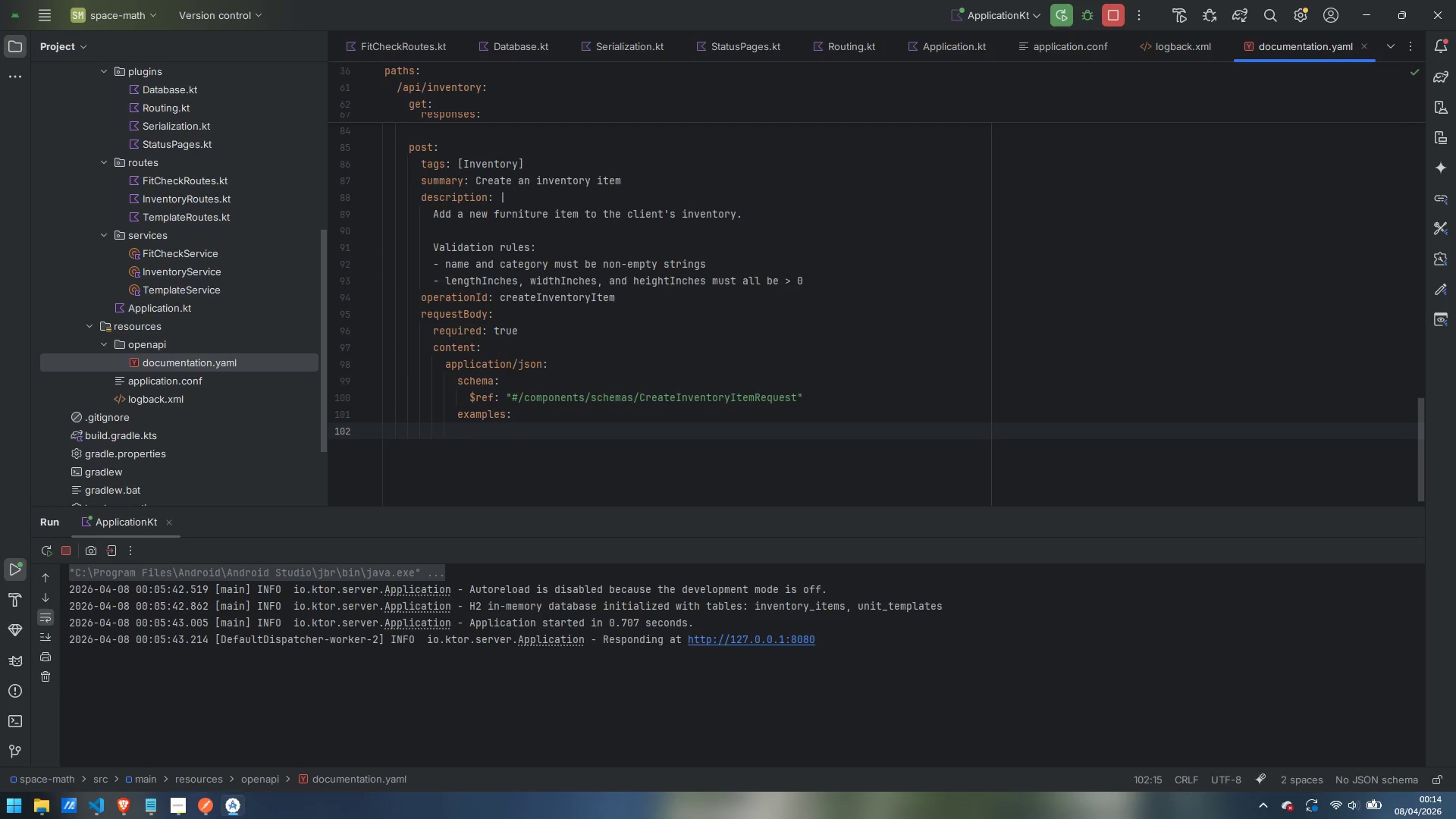 
type(recliner:)
 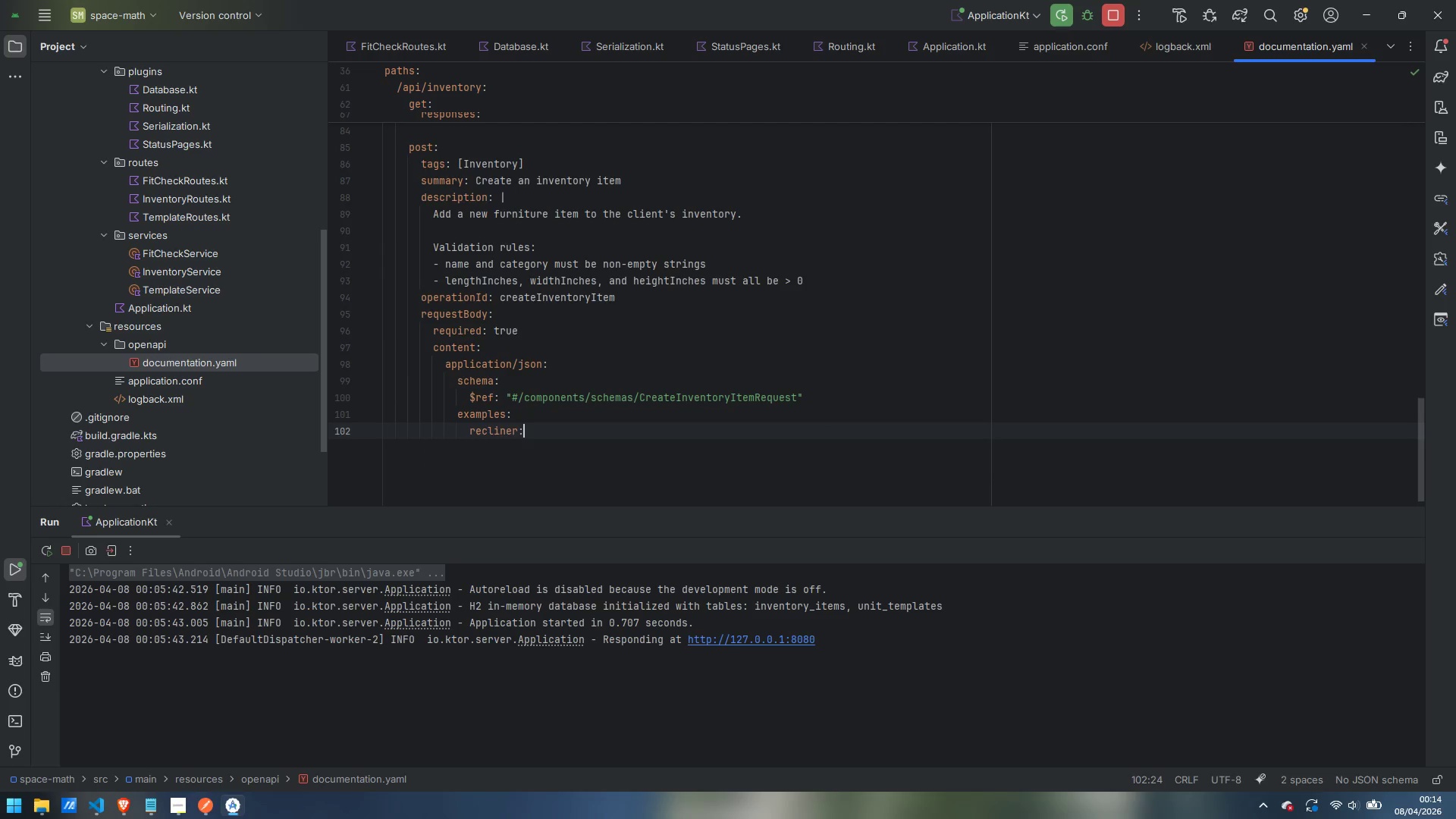 
key(Enter)
 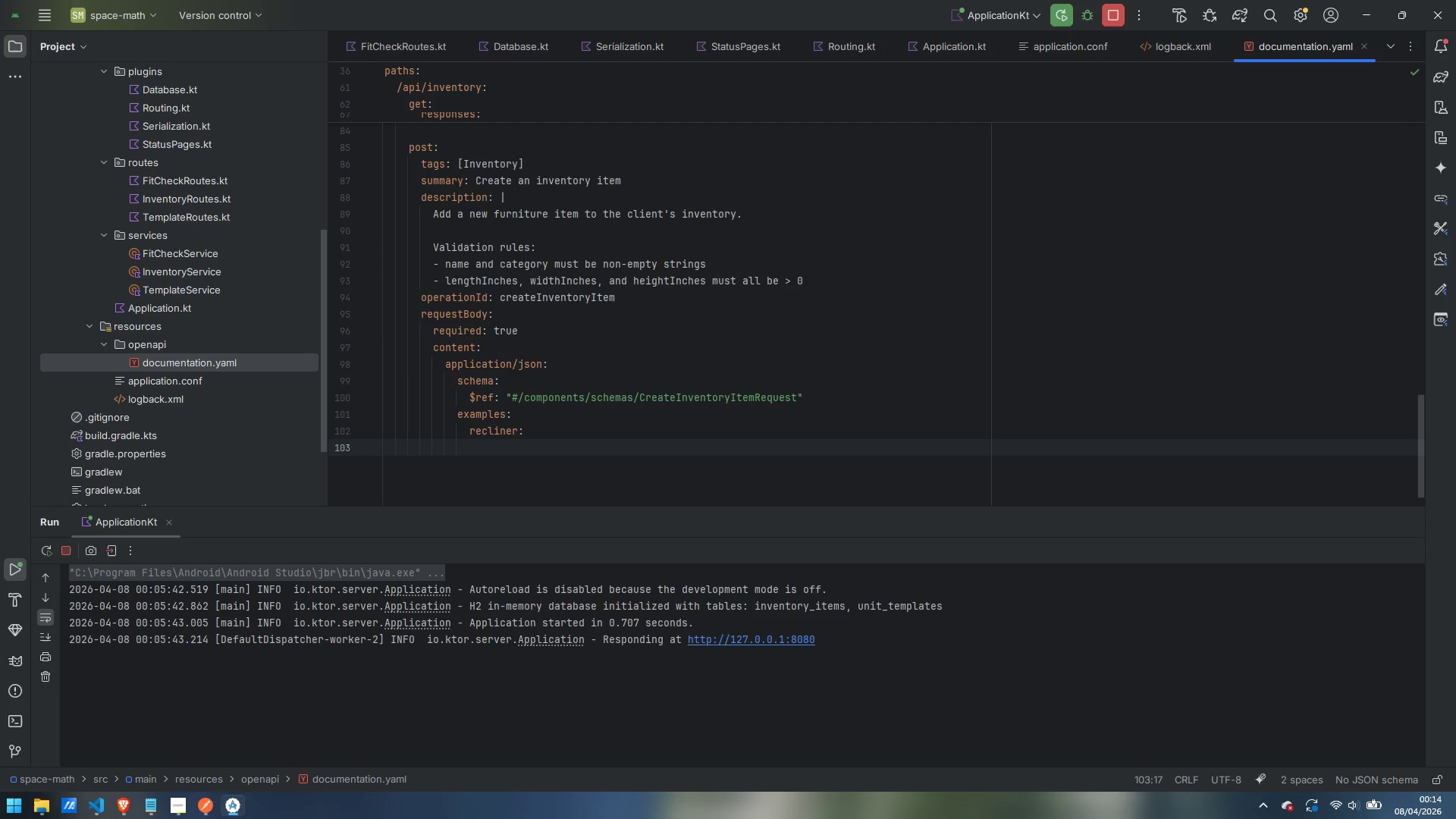 
type(summary: )
key(Backspace)
 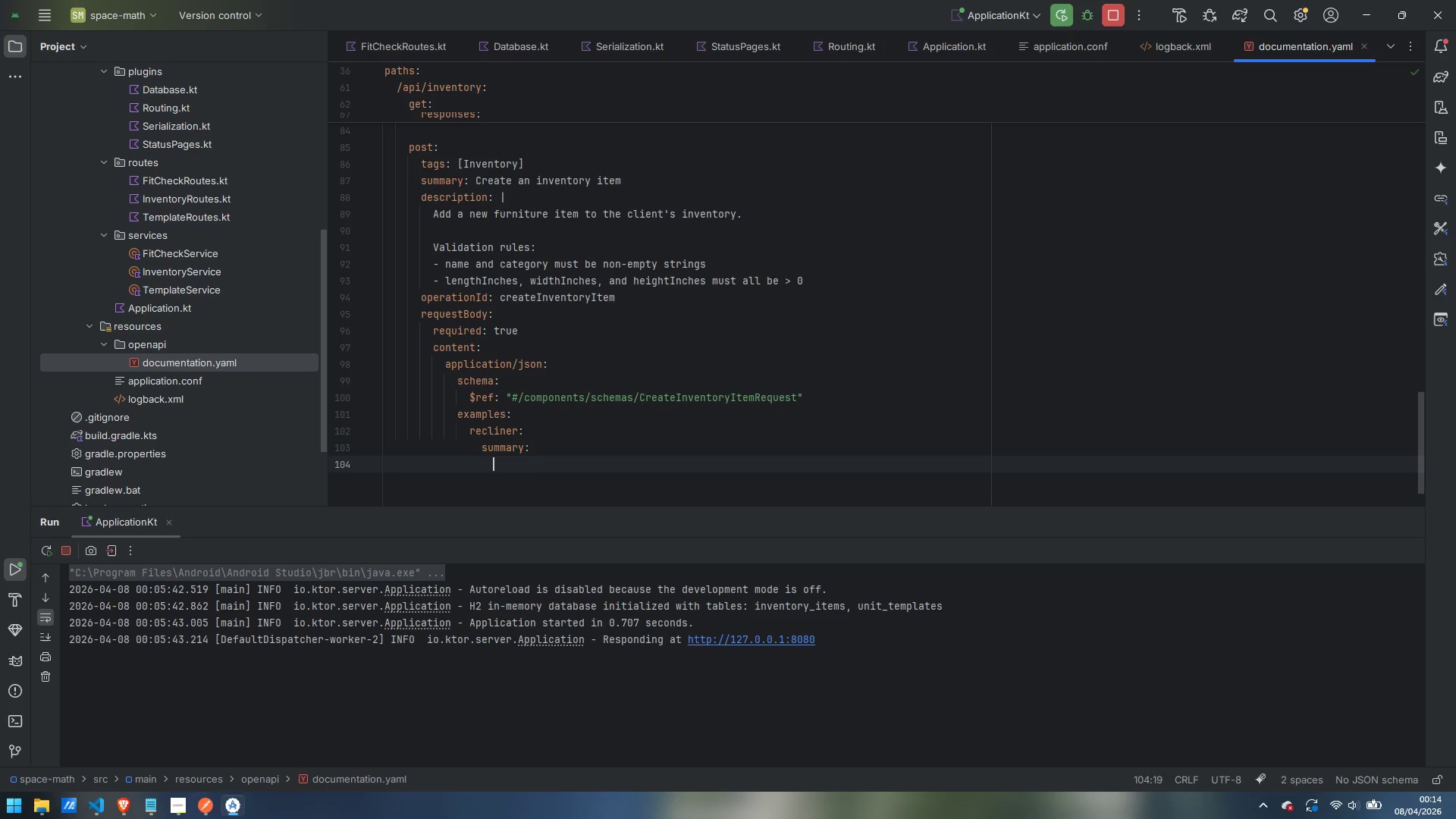 
 